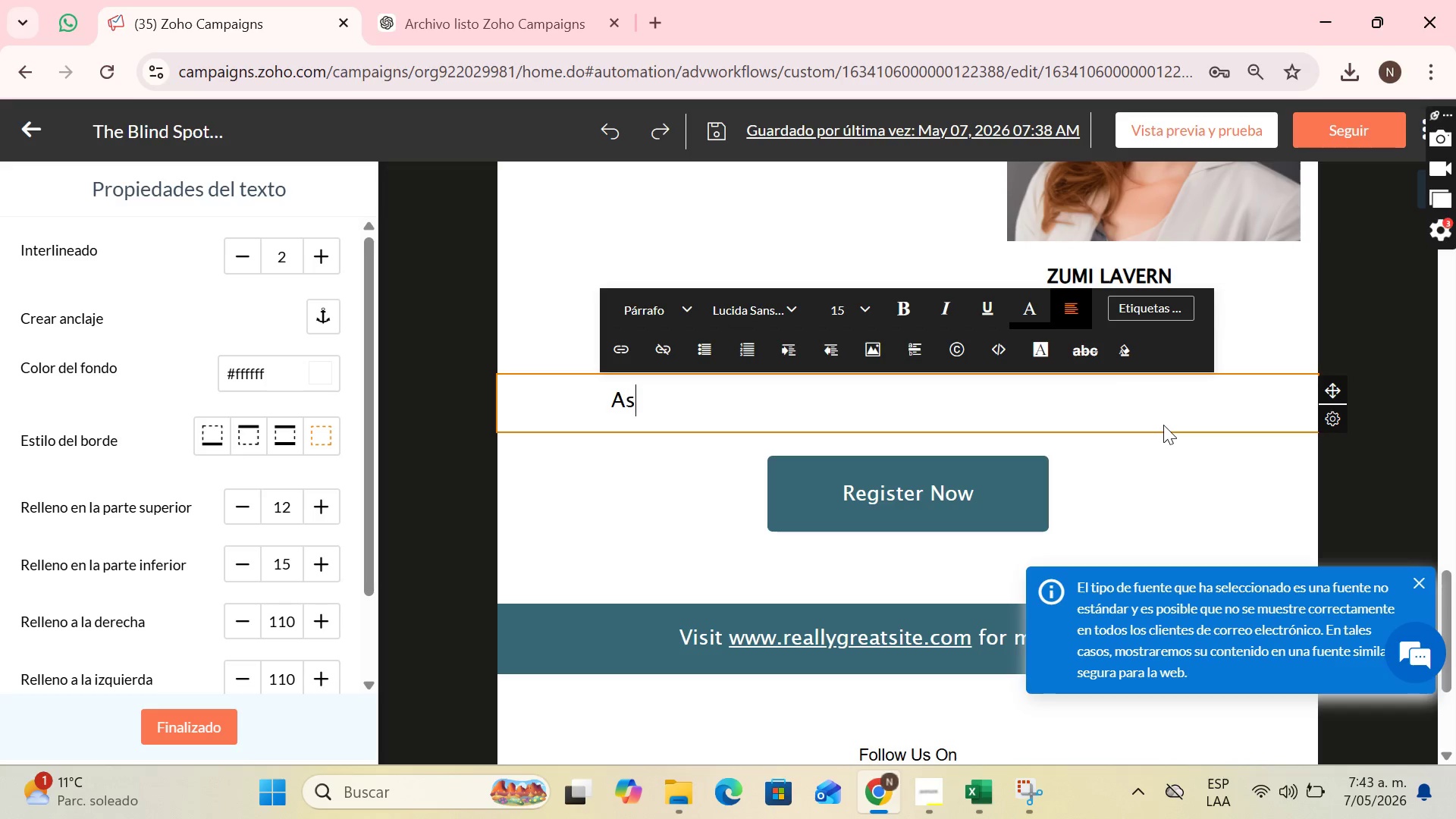 
type(s your assigned advisor,)
 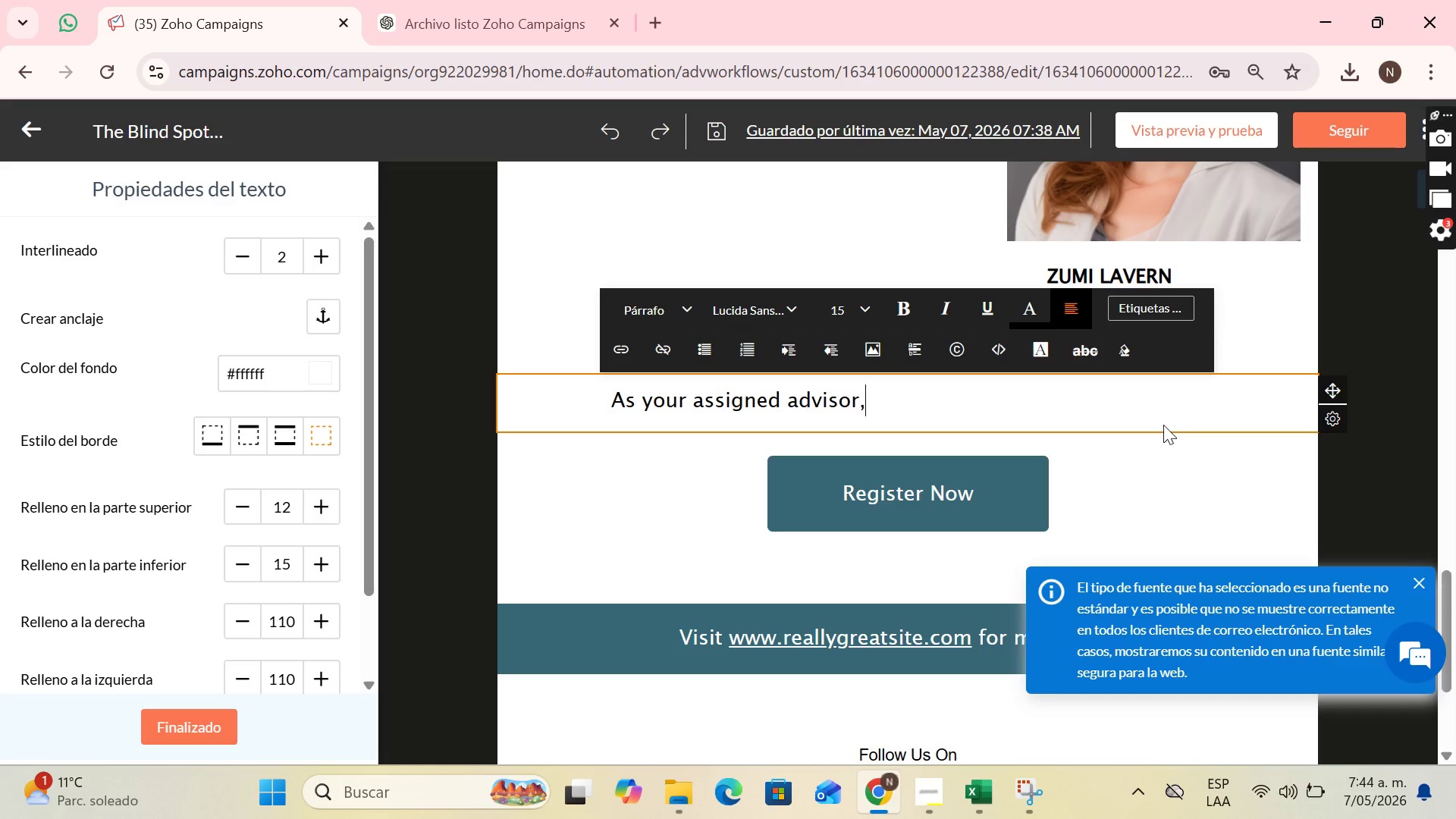 
key(Space)
 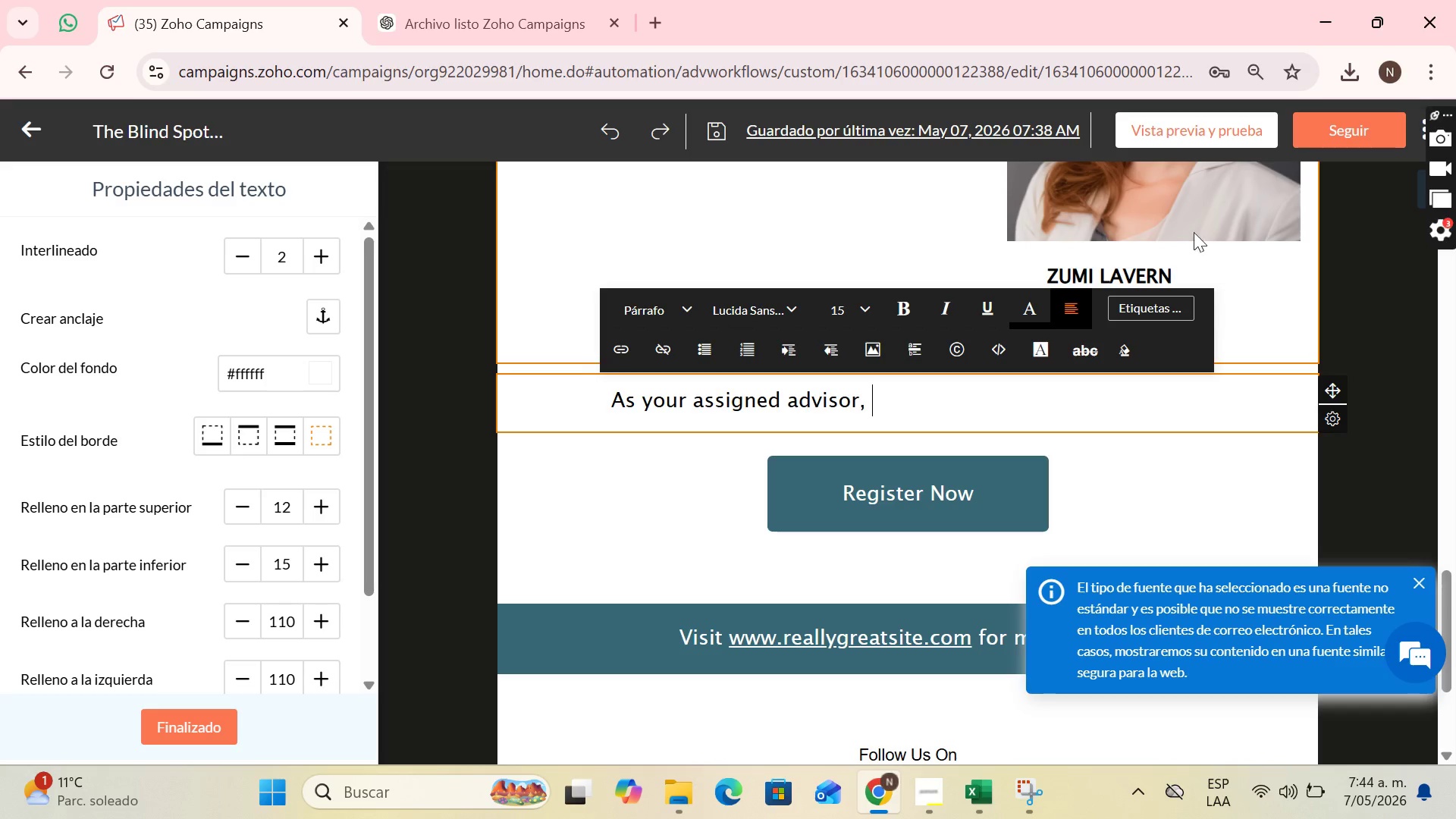 
left_click([1125, 312])
 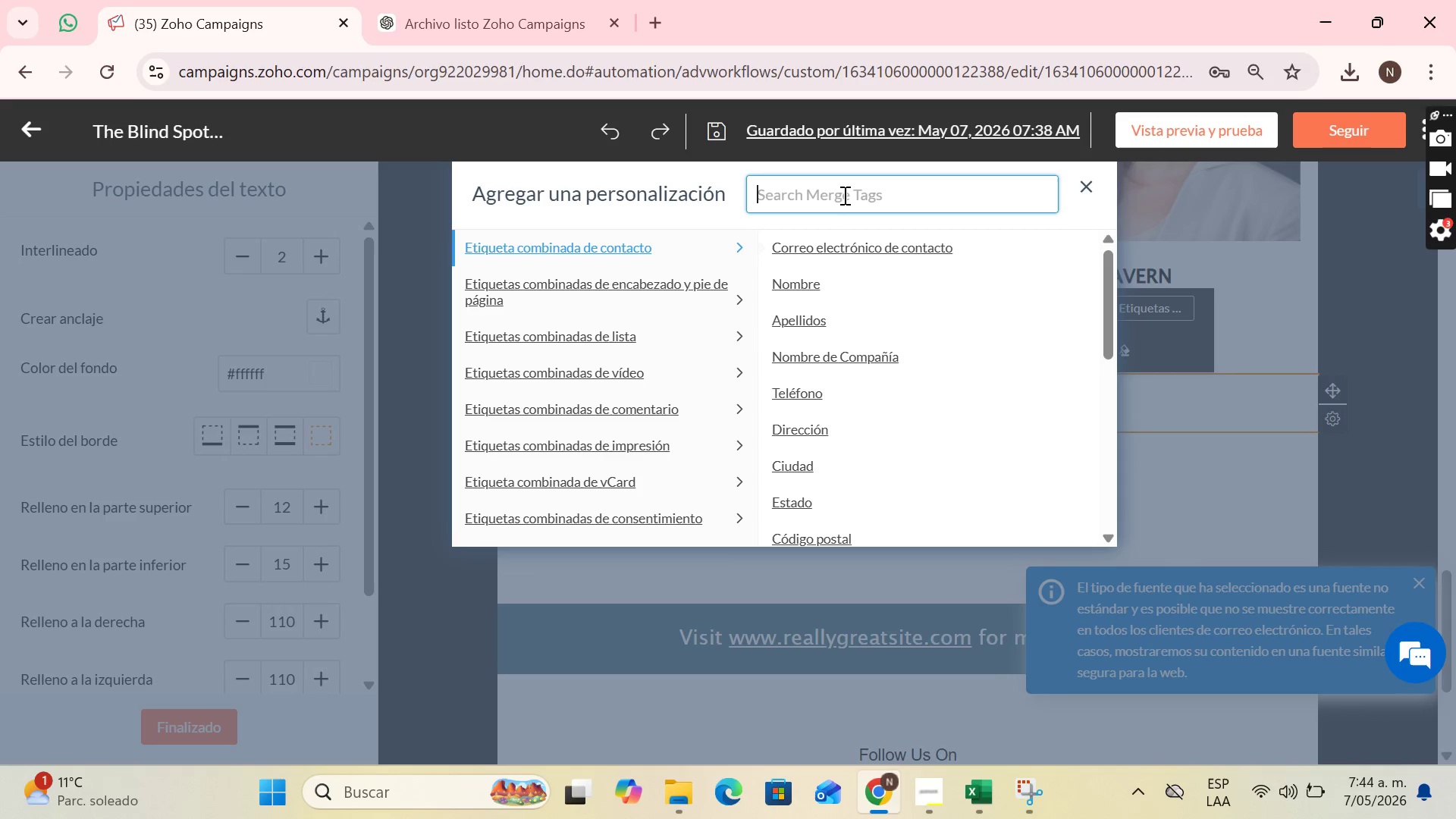 
type(ass)
 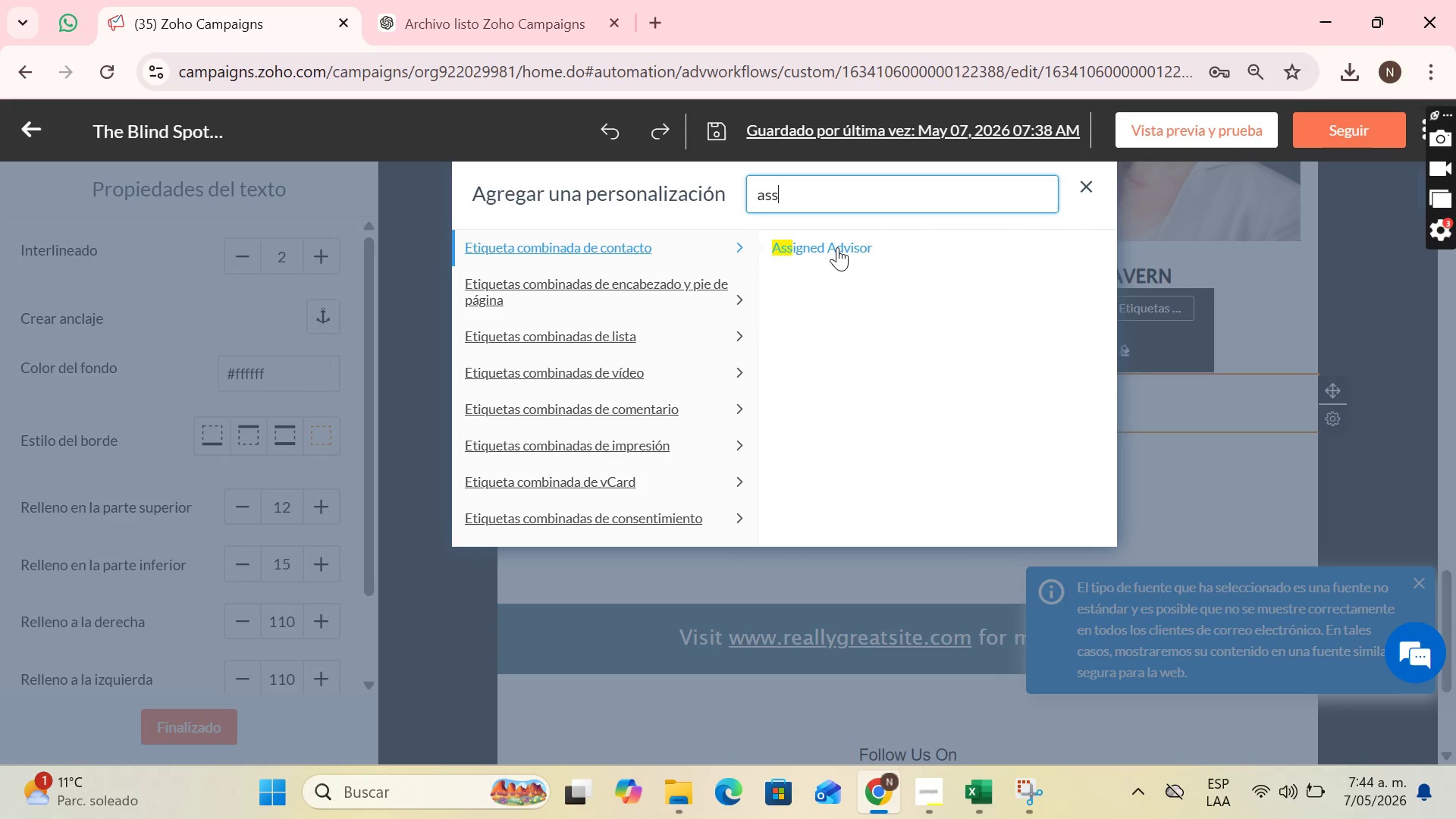 
left_click([837, 249])
 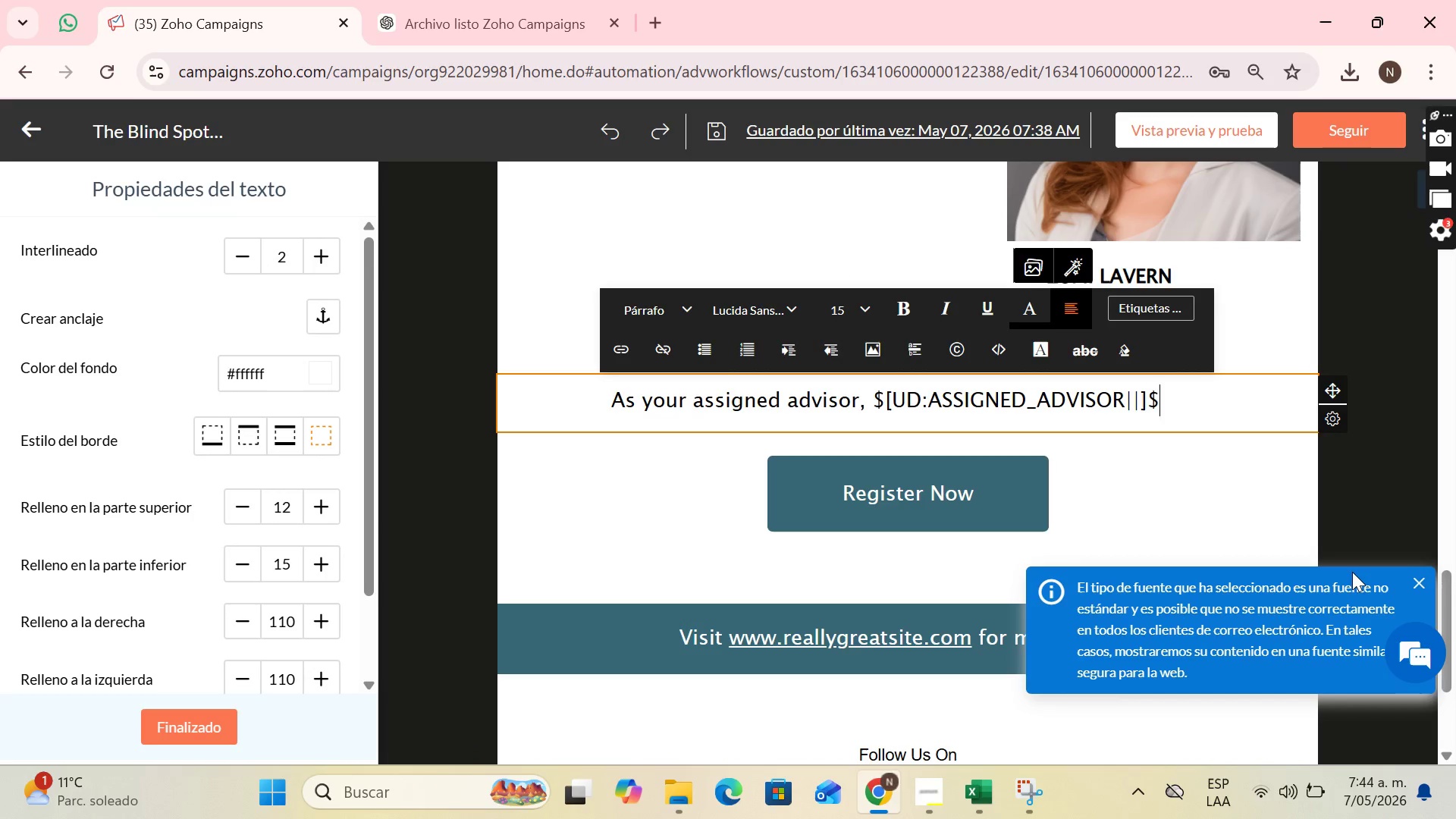 
type(, my goal is that )
 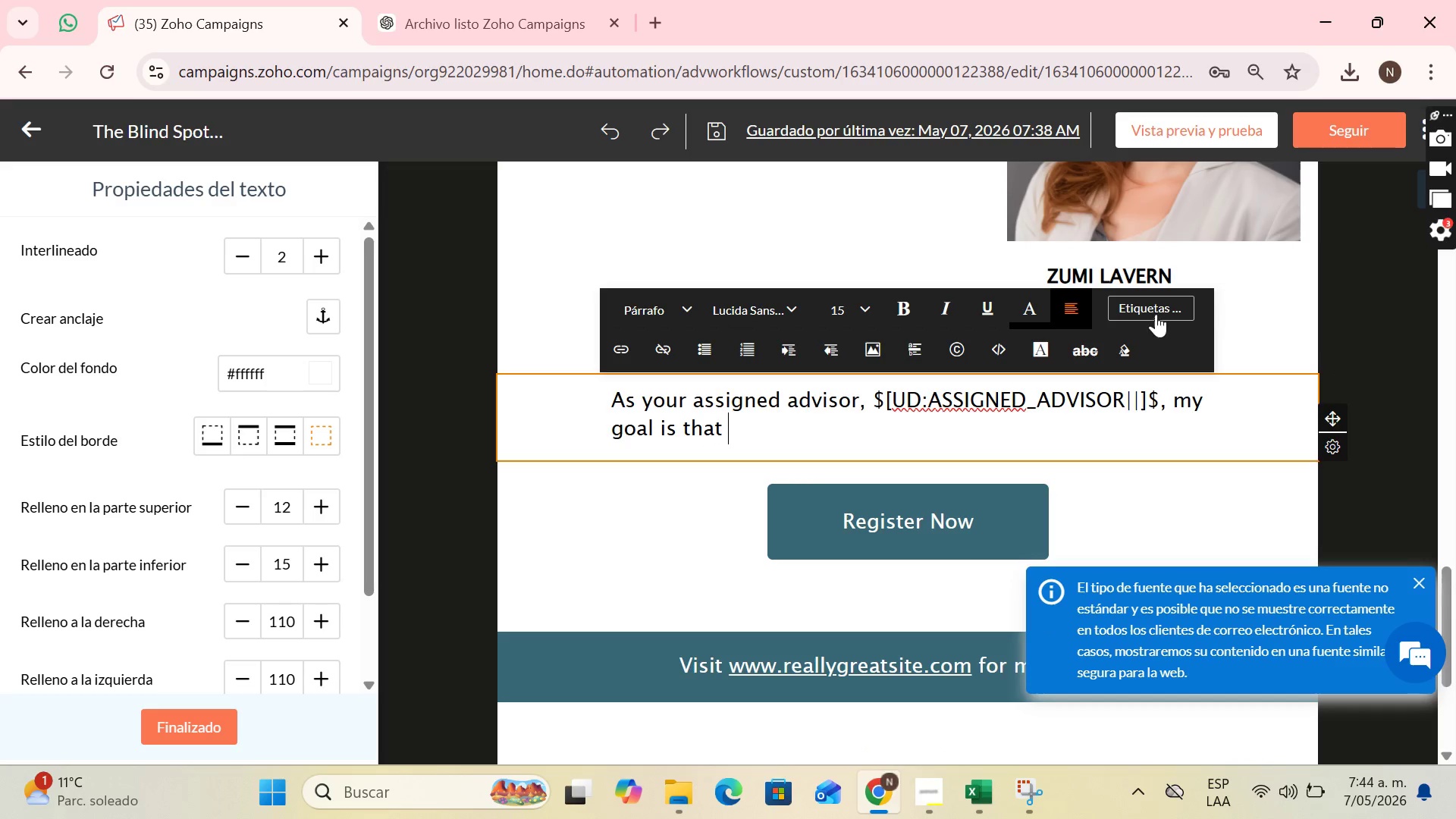 
left_click([1152, 313])
 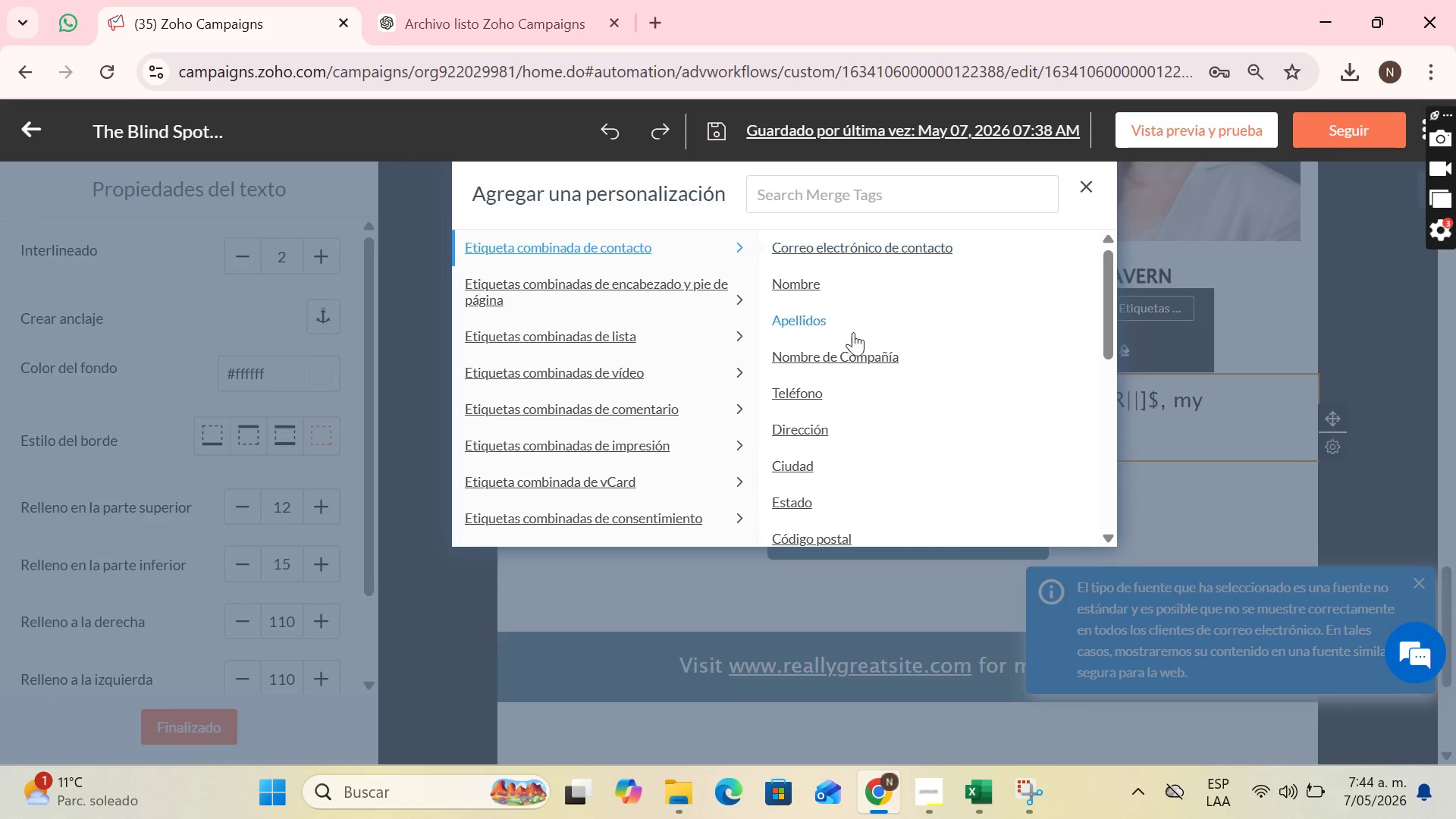 
left_click([847, 348])
 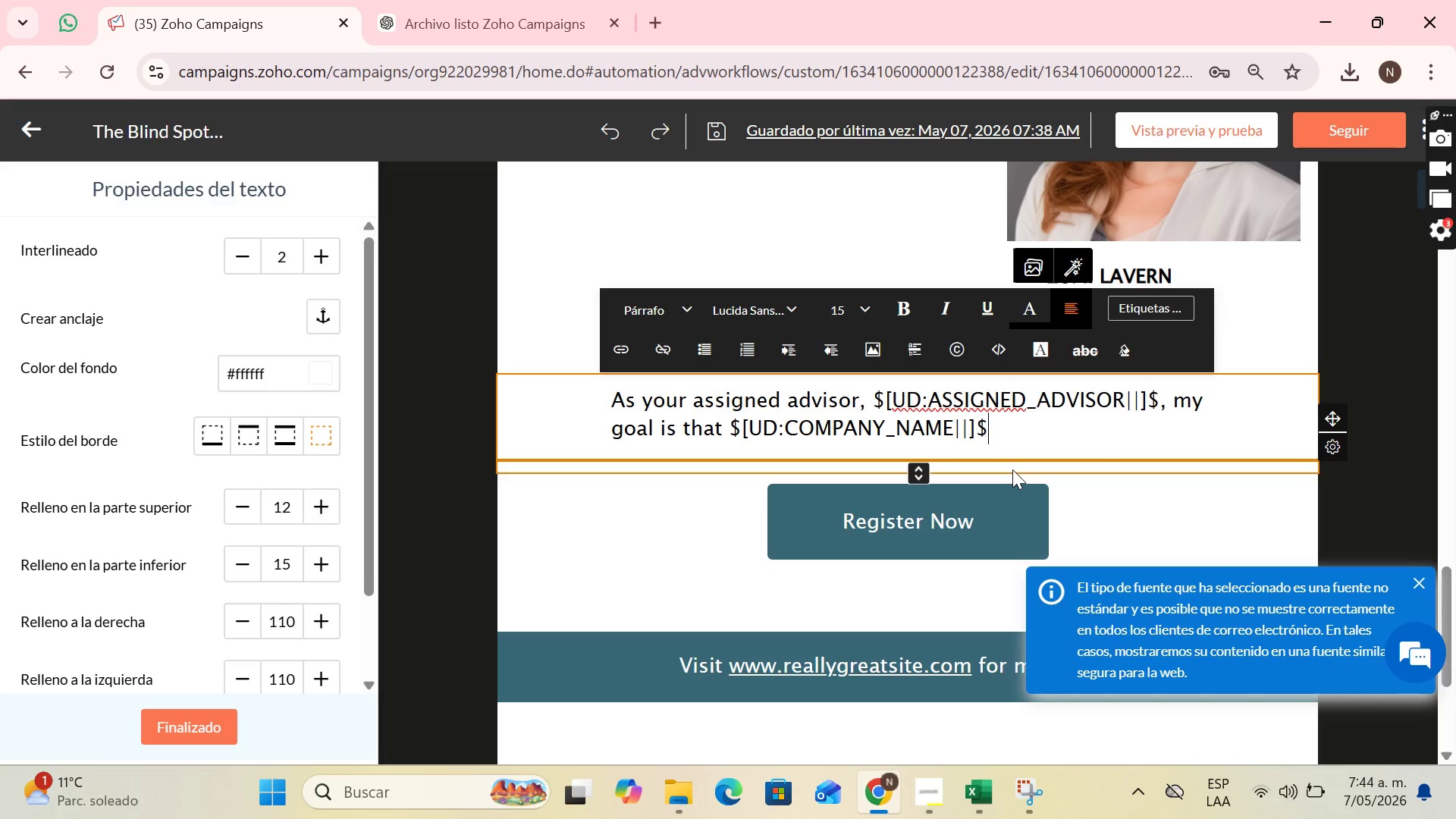 
wait(5.88)
 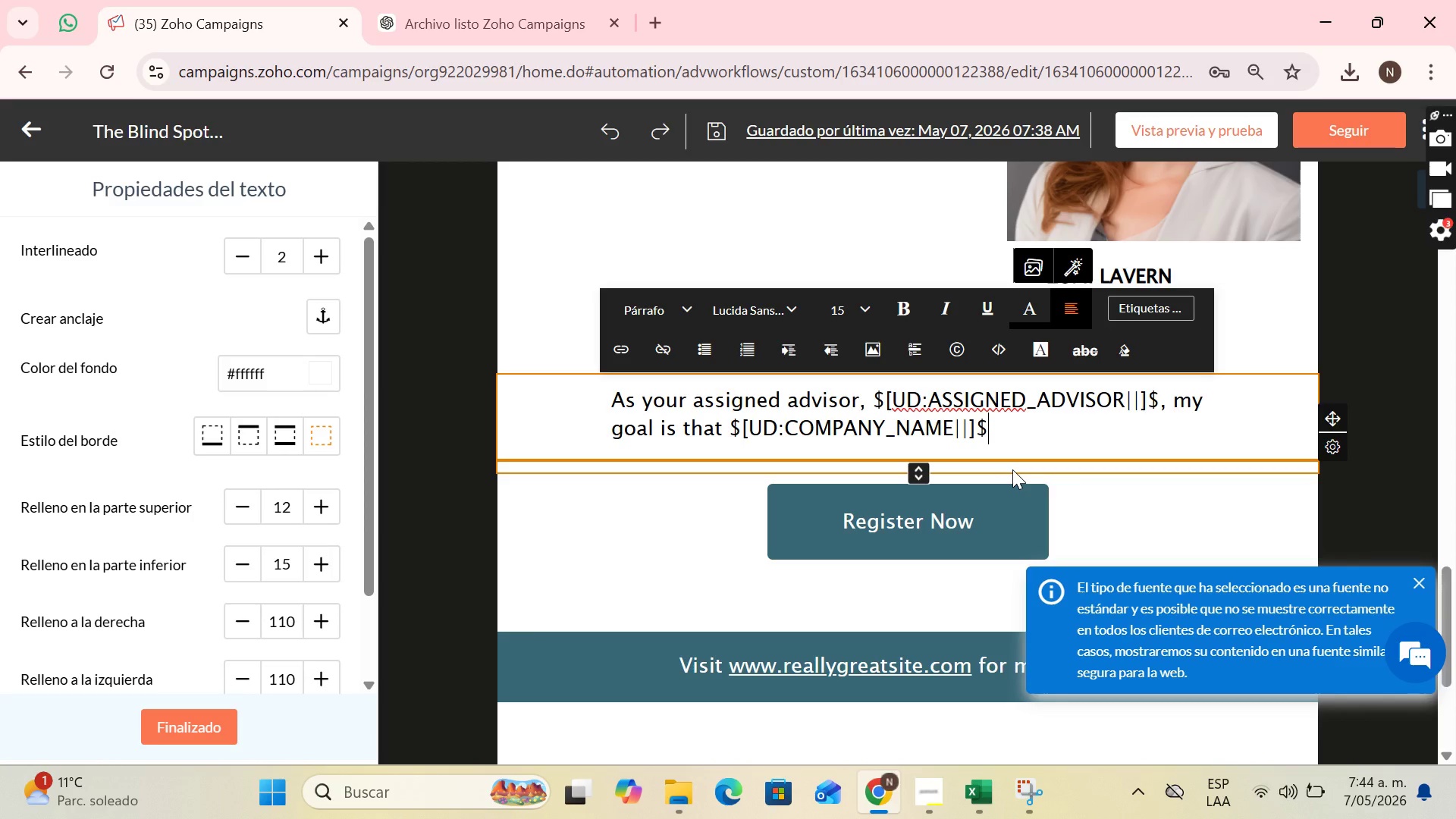 
type( not only)
 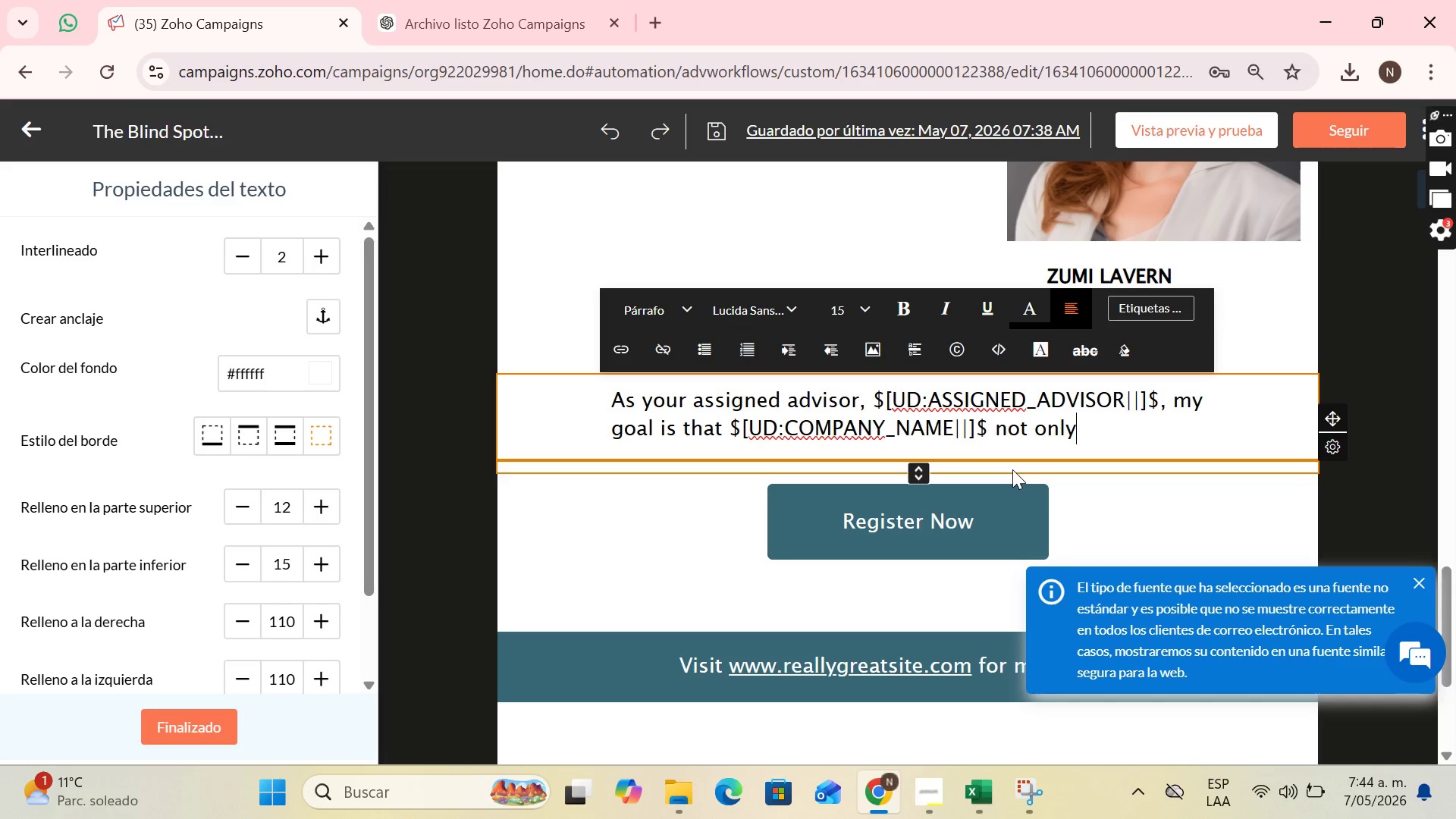 
wait(6.08)
 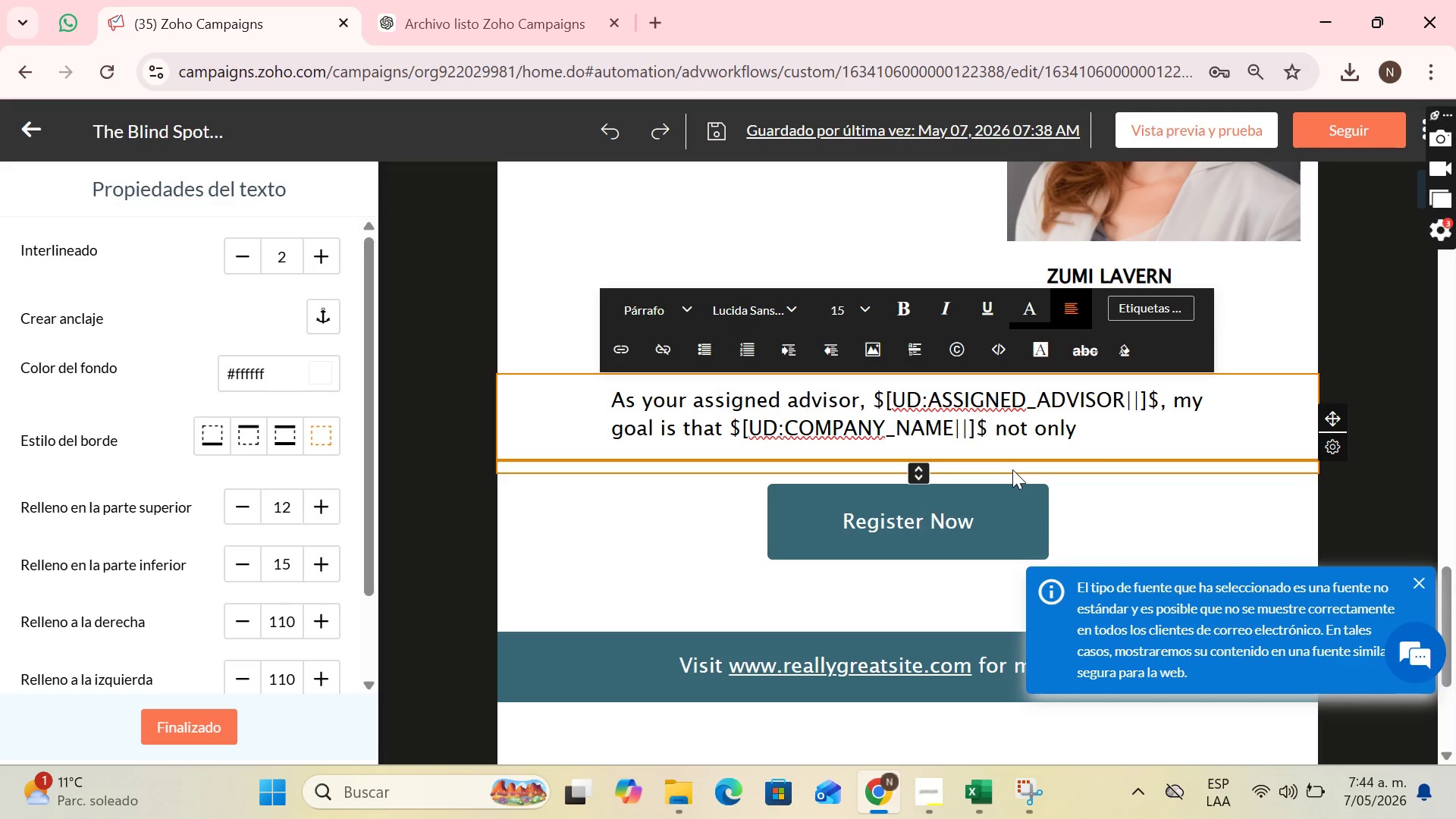 
type( fulfills its obligations, but leads its market with data-bases desicions, not inyuitions)
 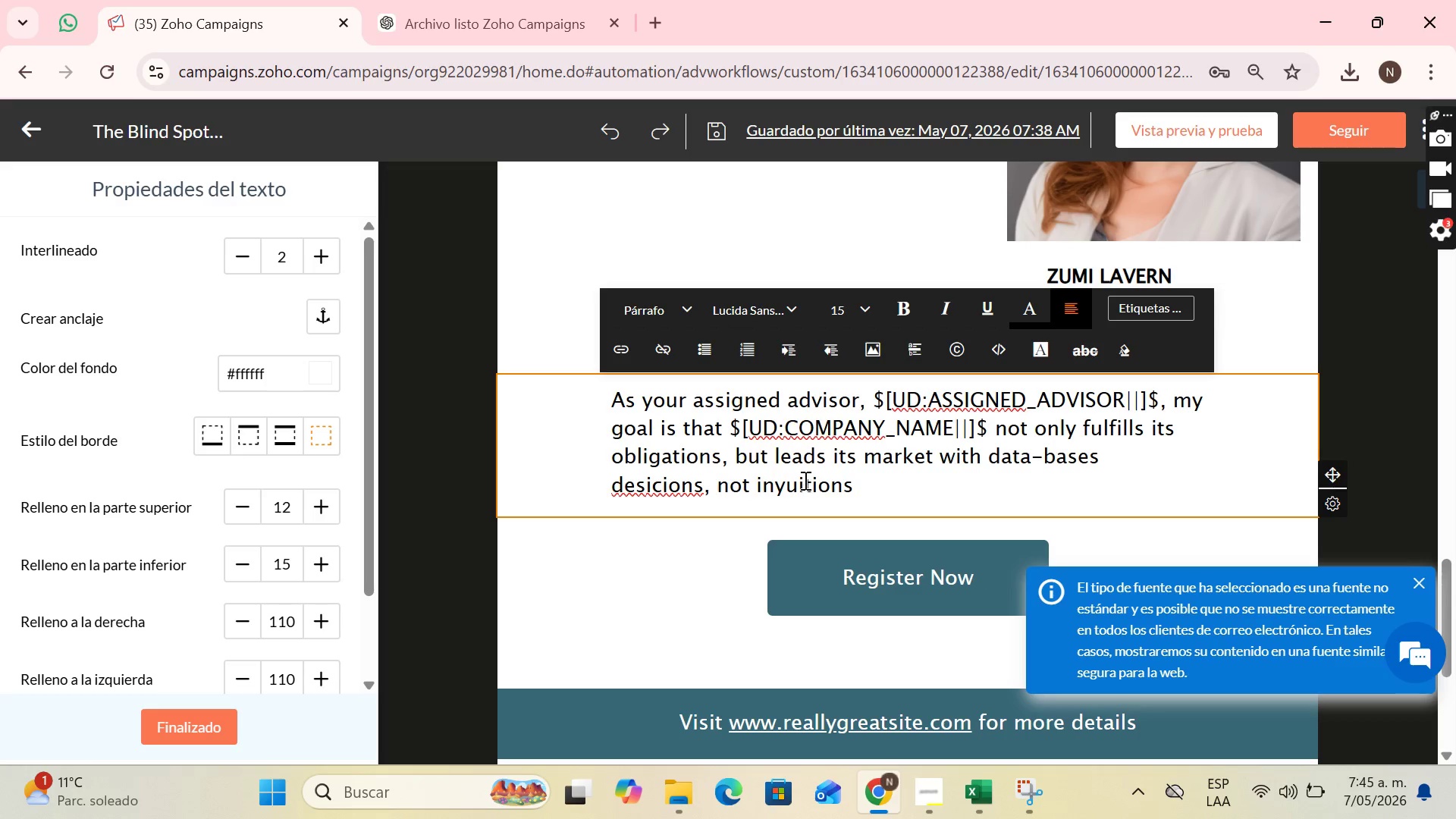 
left_click([783, 491])
 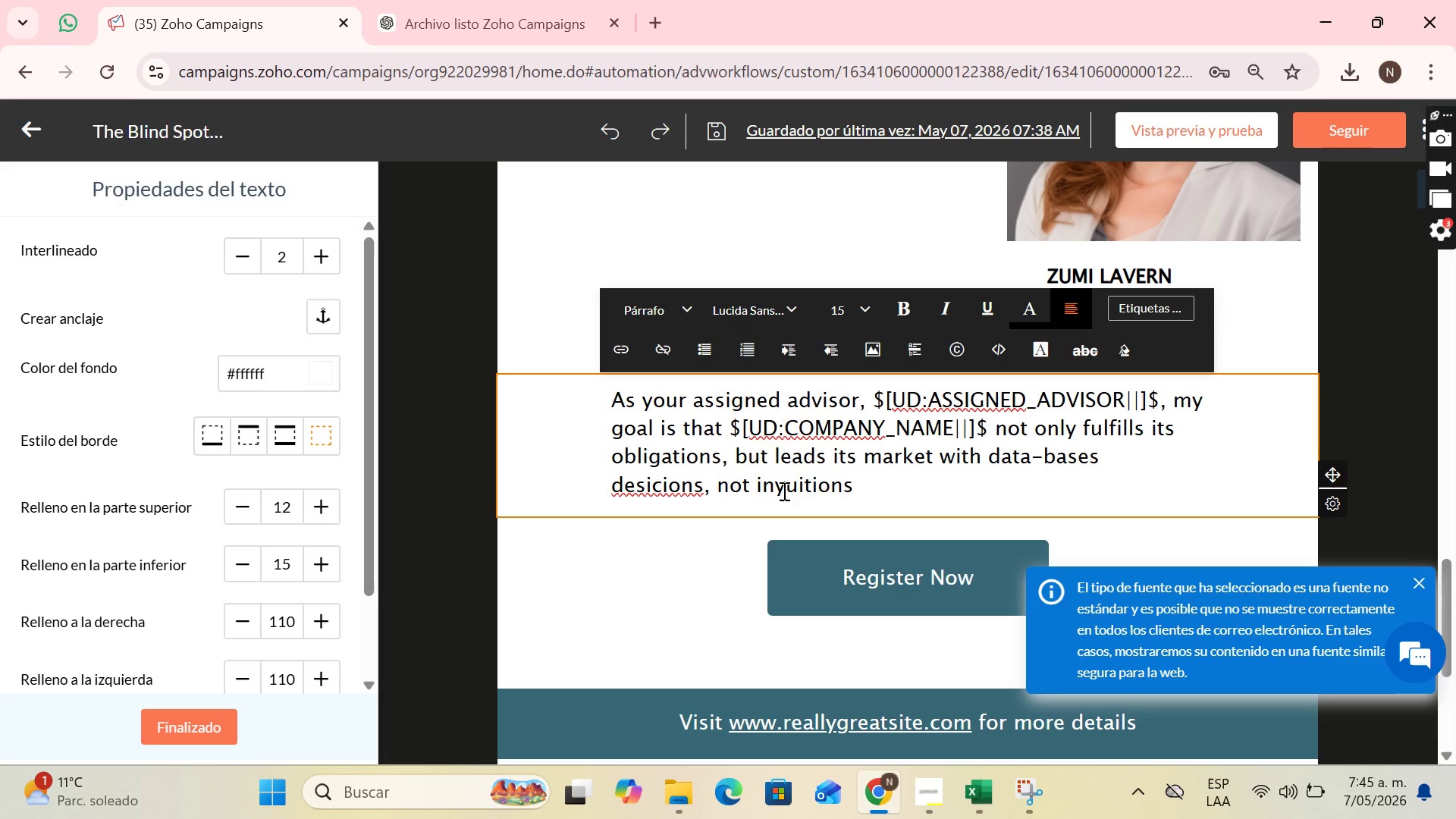 
key(Backspace)
 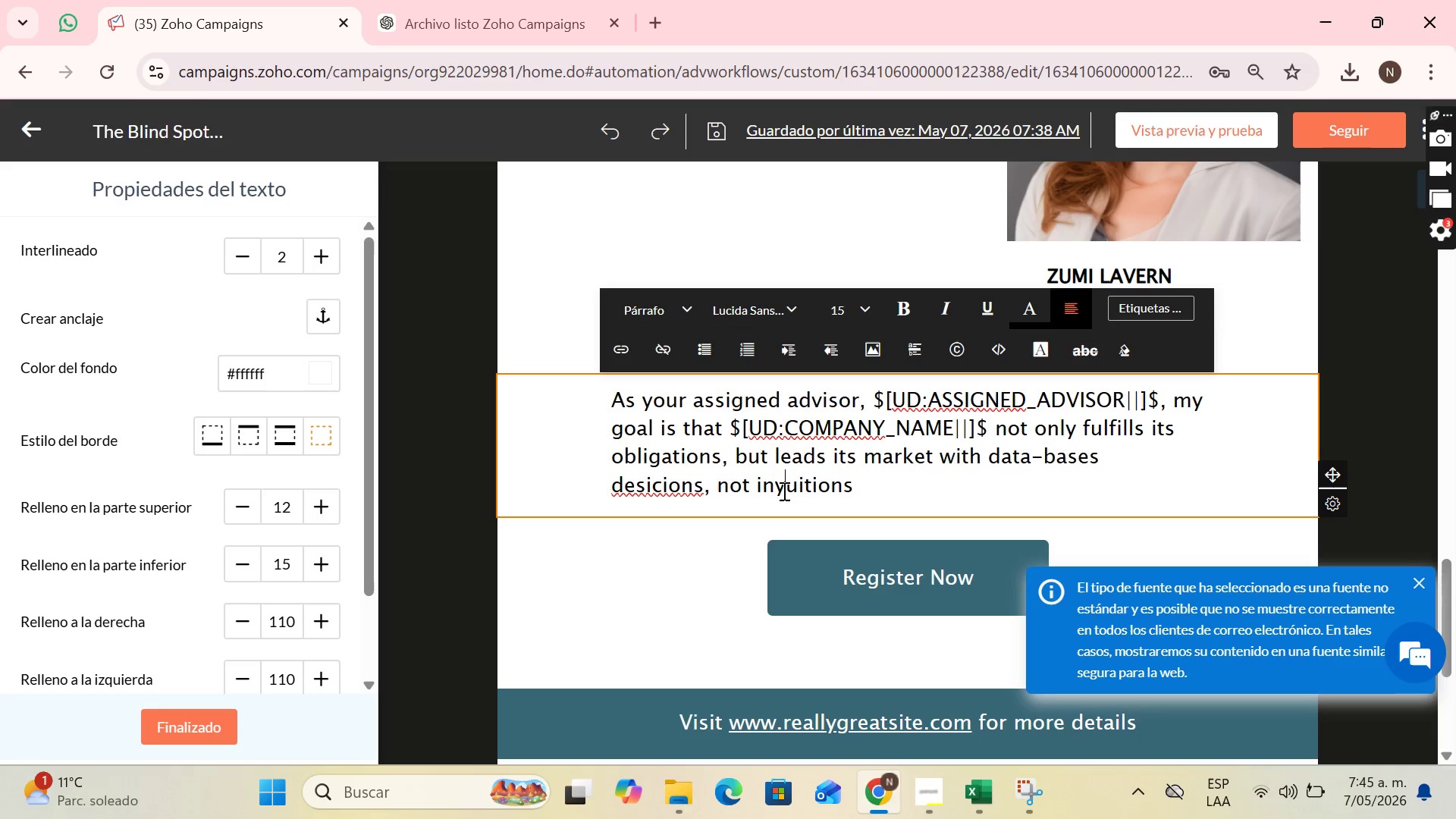 
key(Y)
 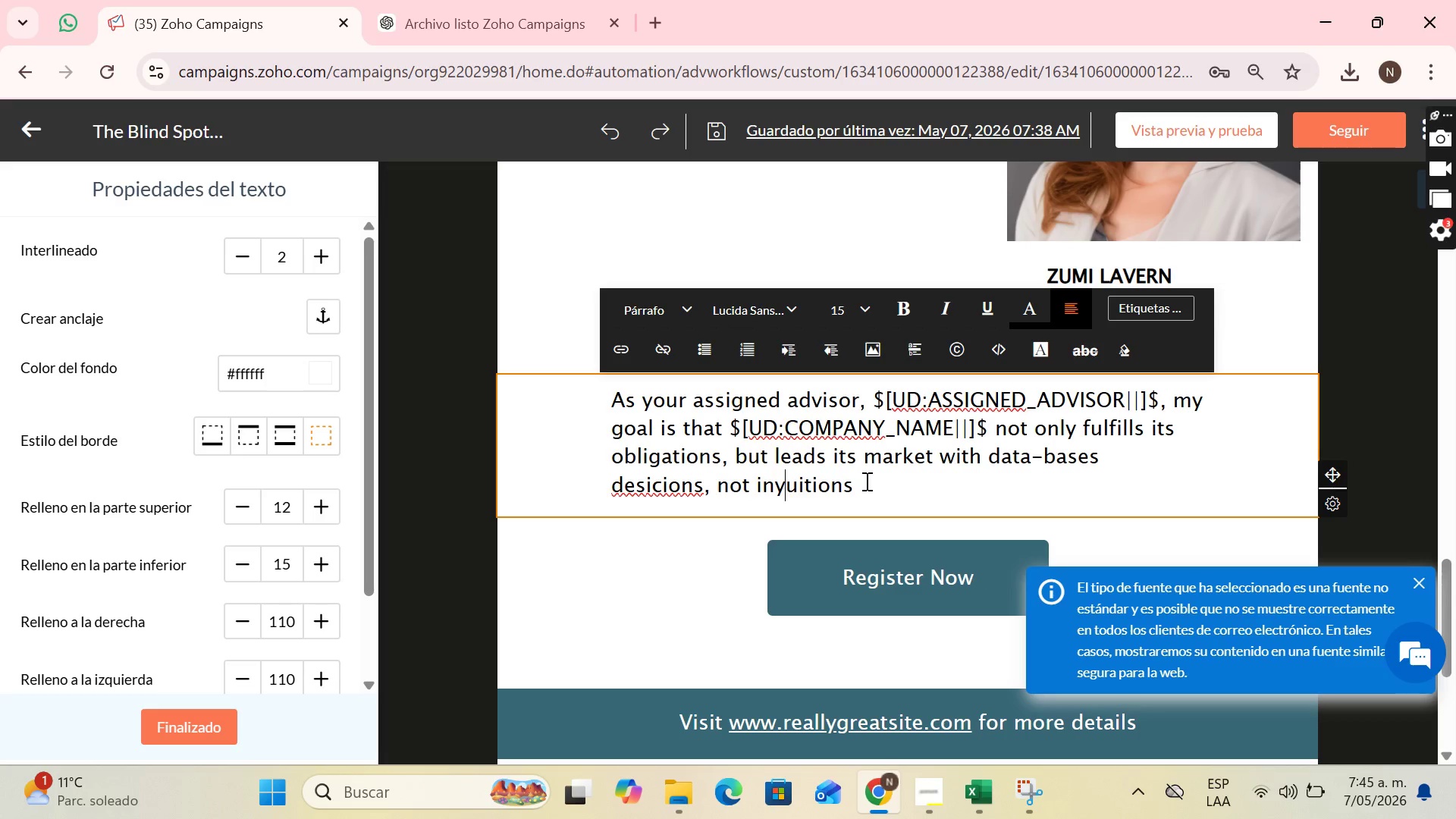 
key(Backspace)
 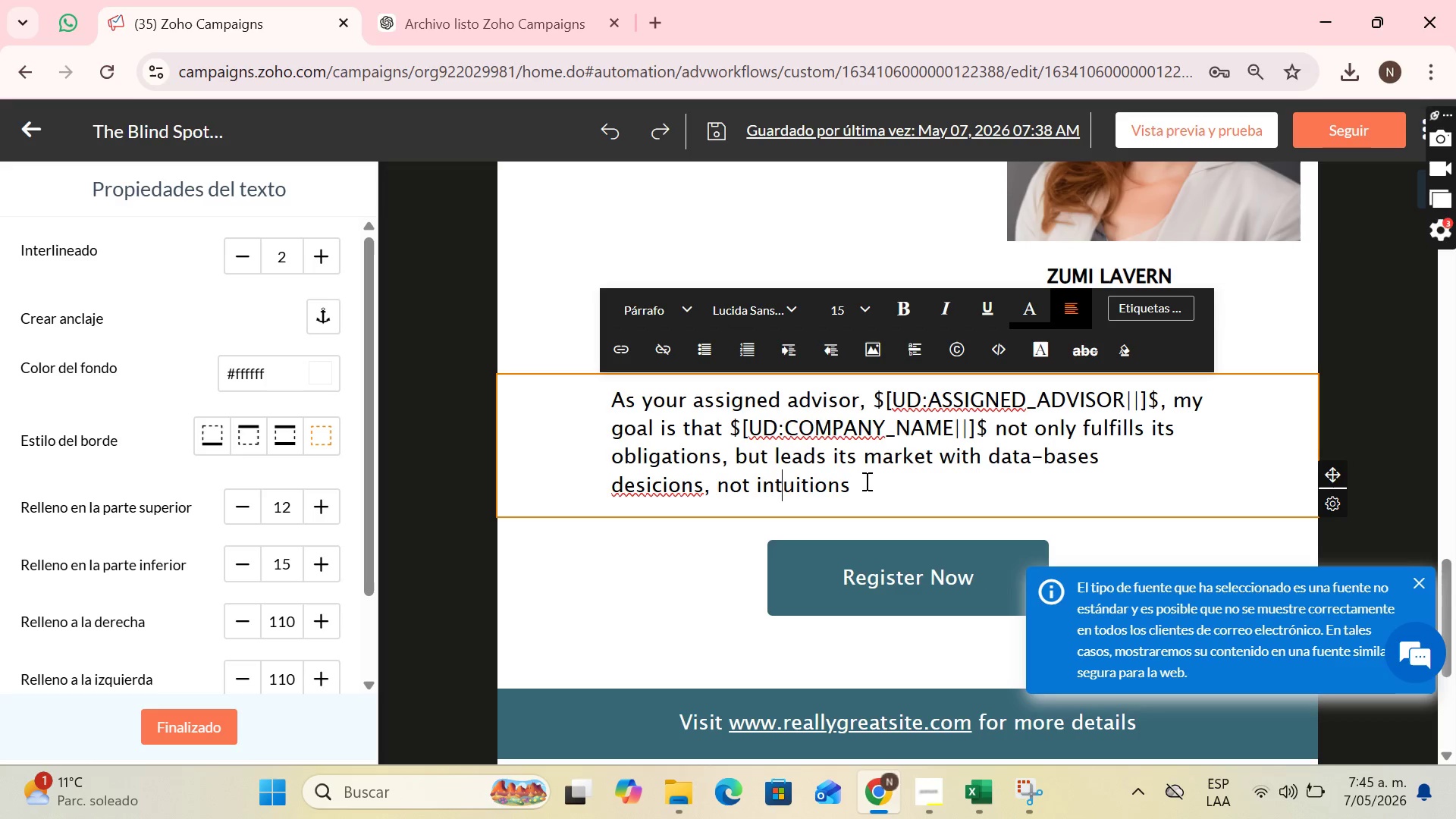 
key(T)
 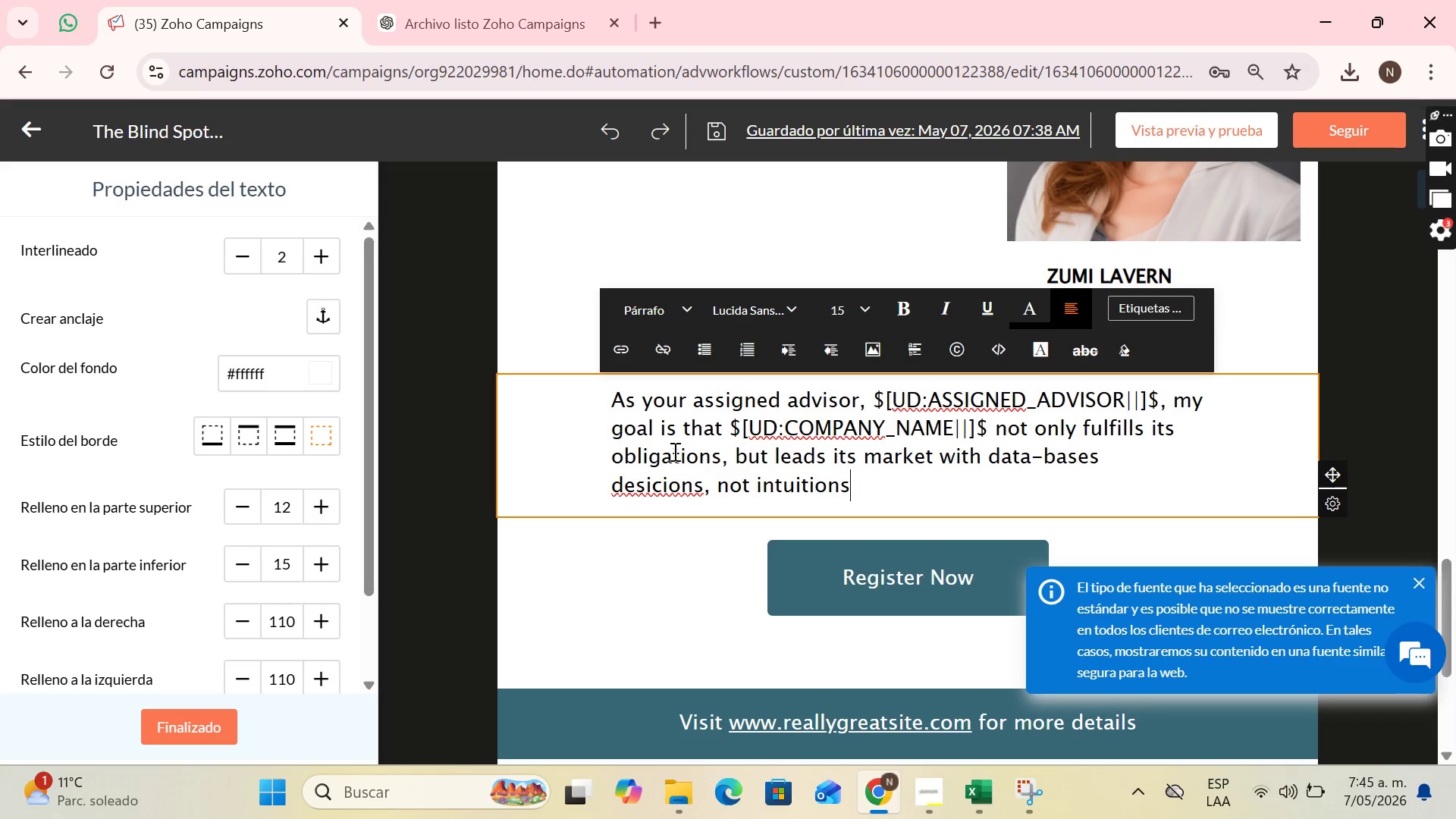 
right_click([664, 494])
 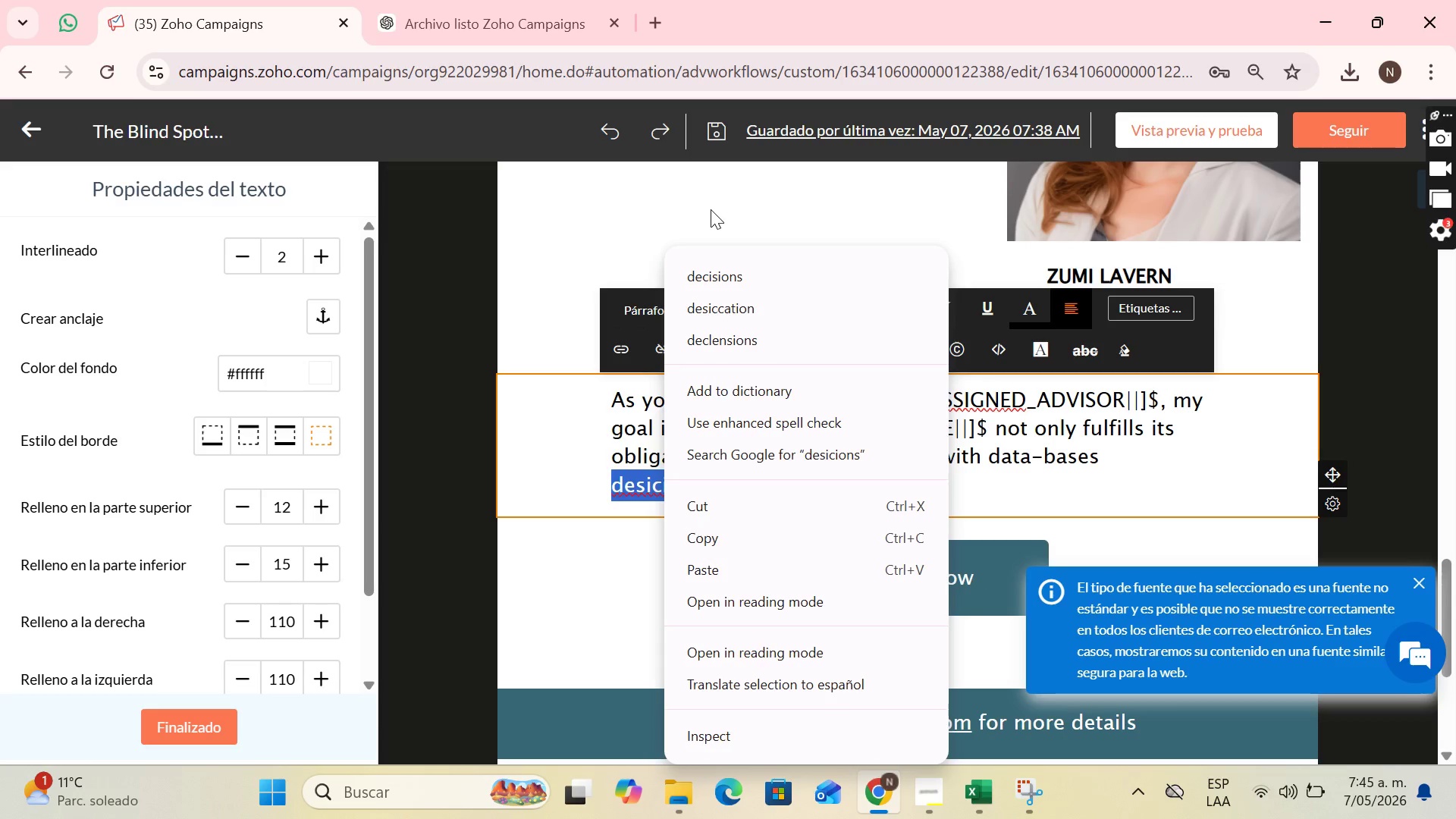 
left_click([733, 293])
 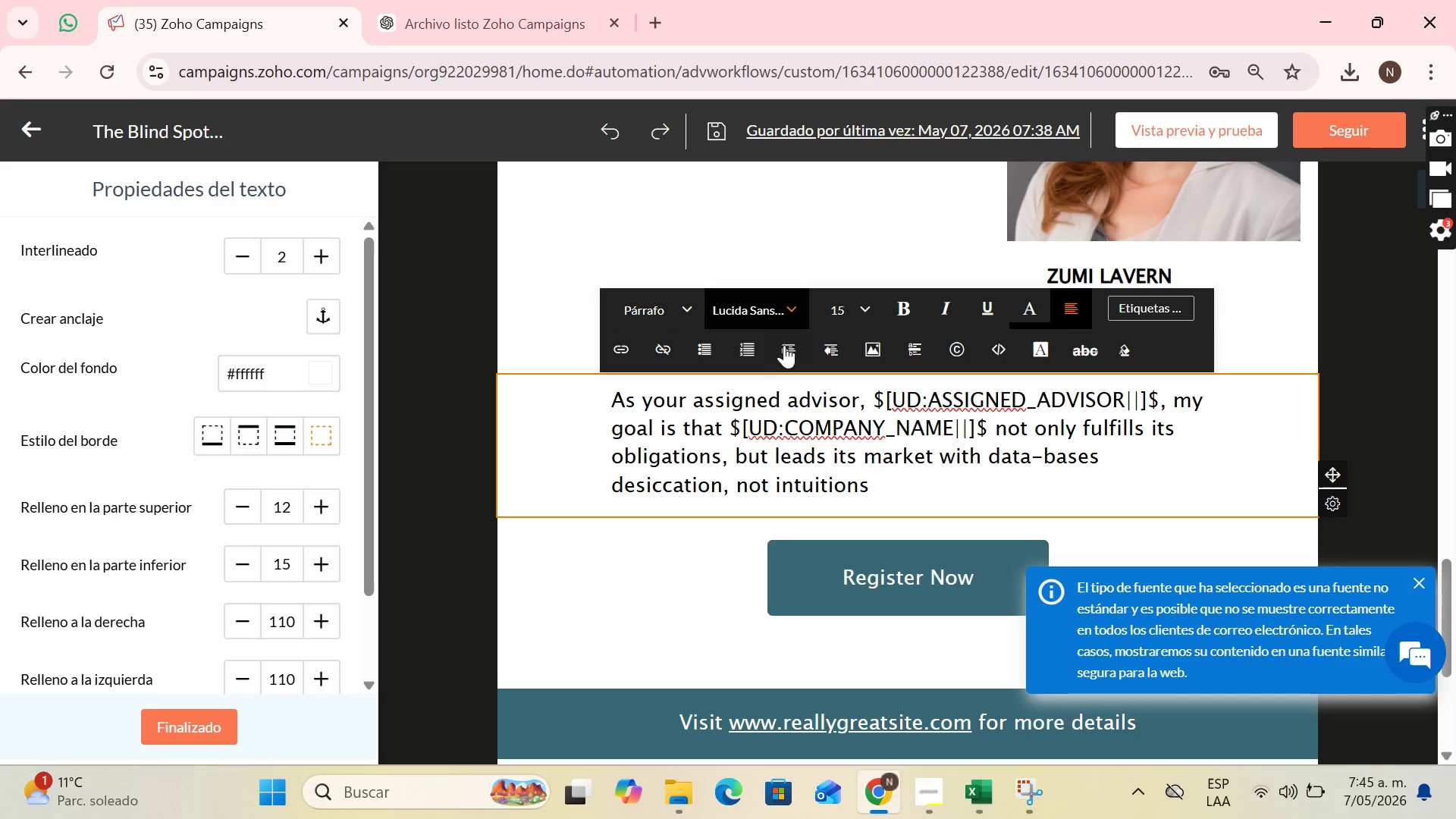 
key(Control+Z)
 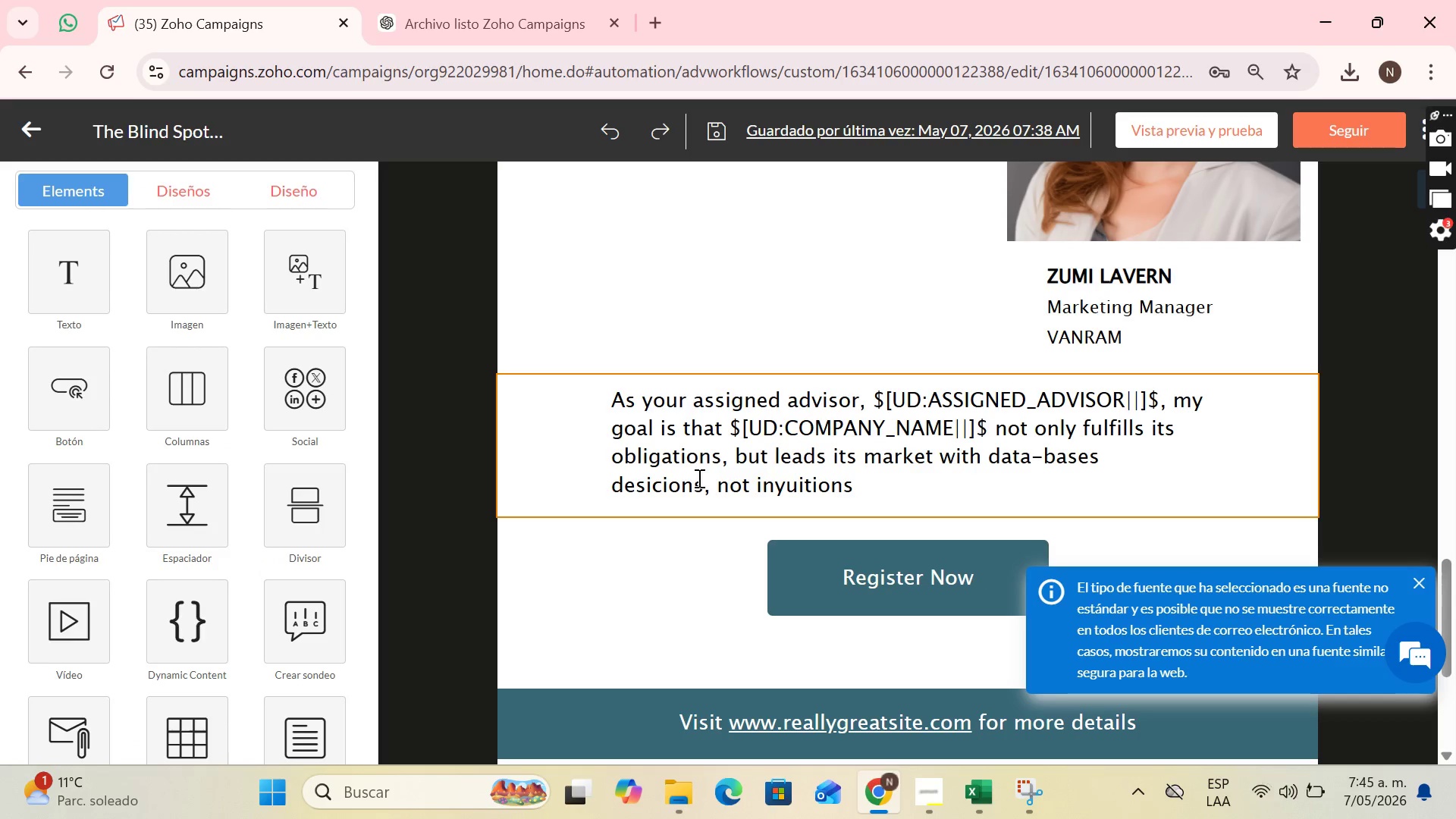 
left_click([693, 487])
 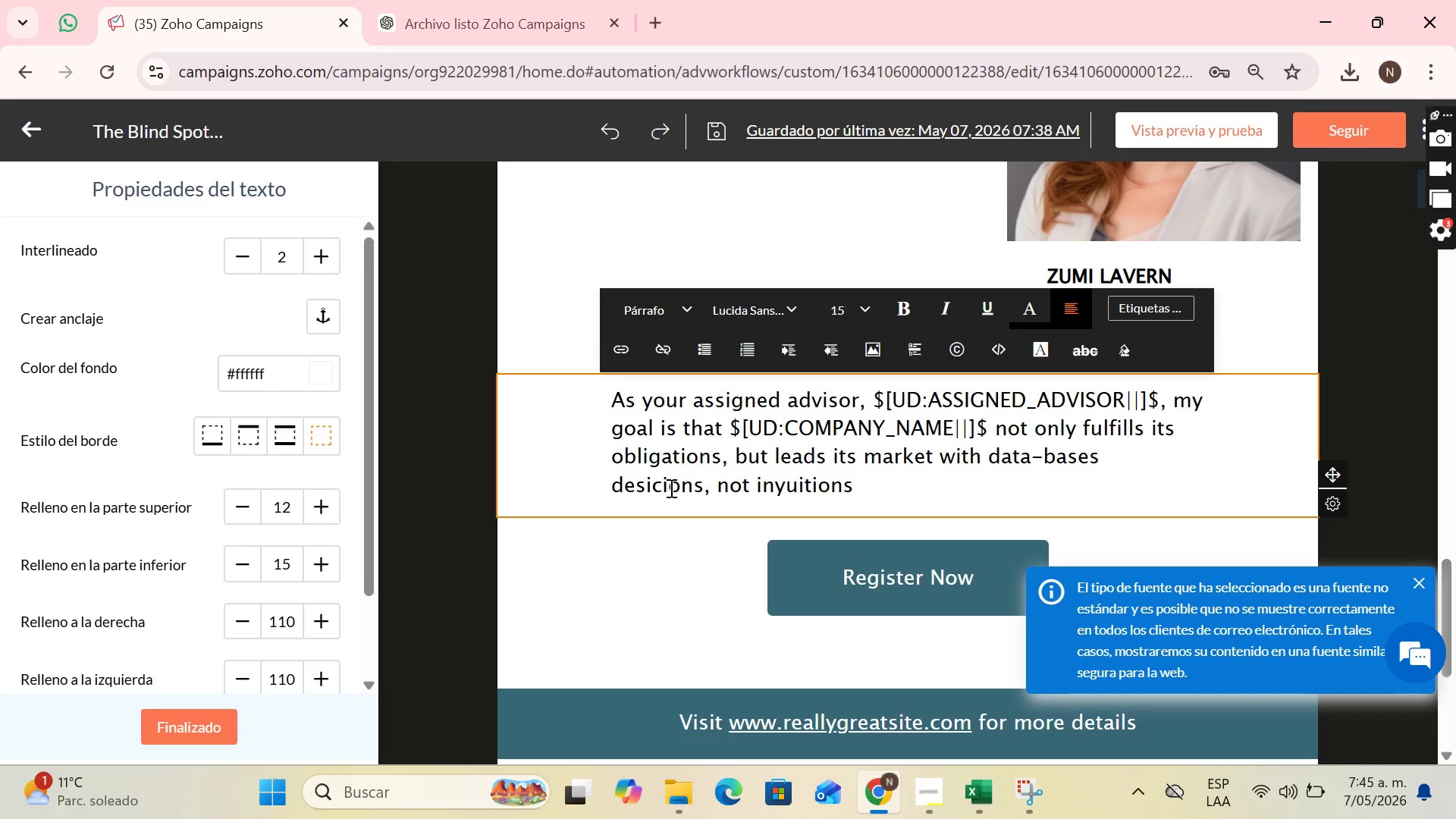 
left_click([660, 485])
 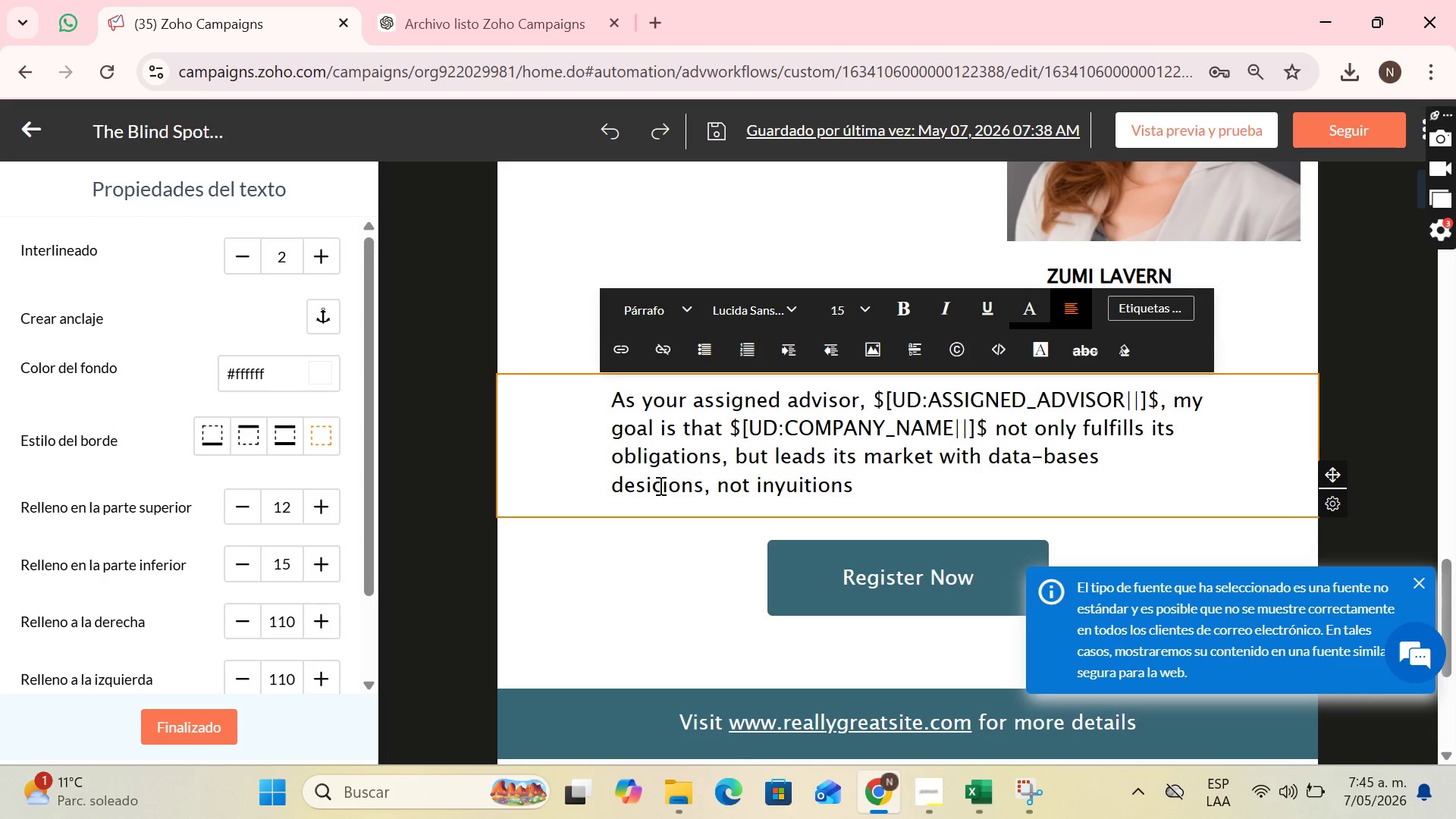 
key(Backspace)
 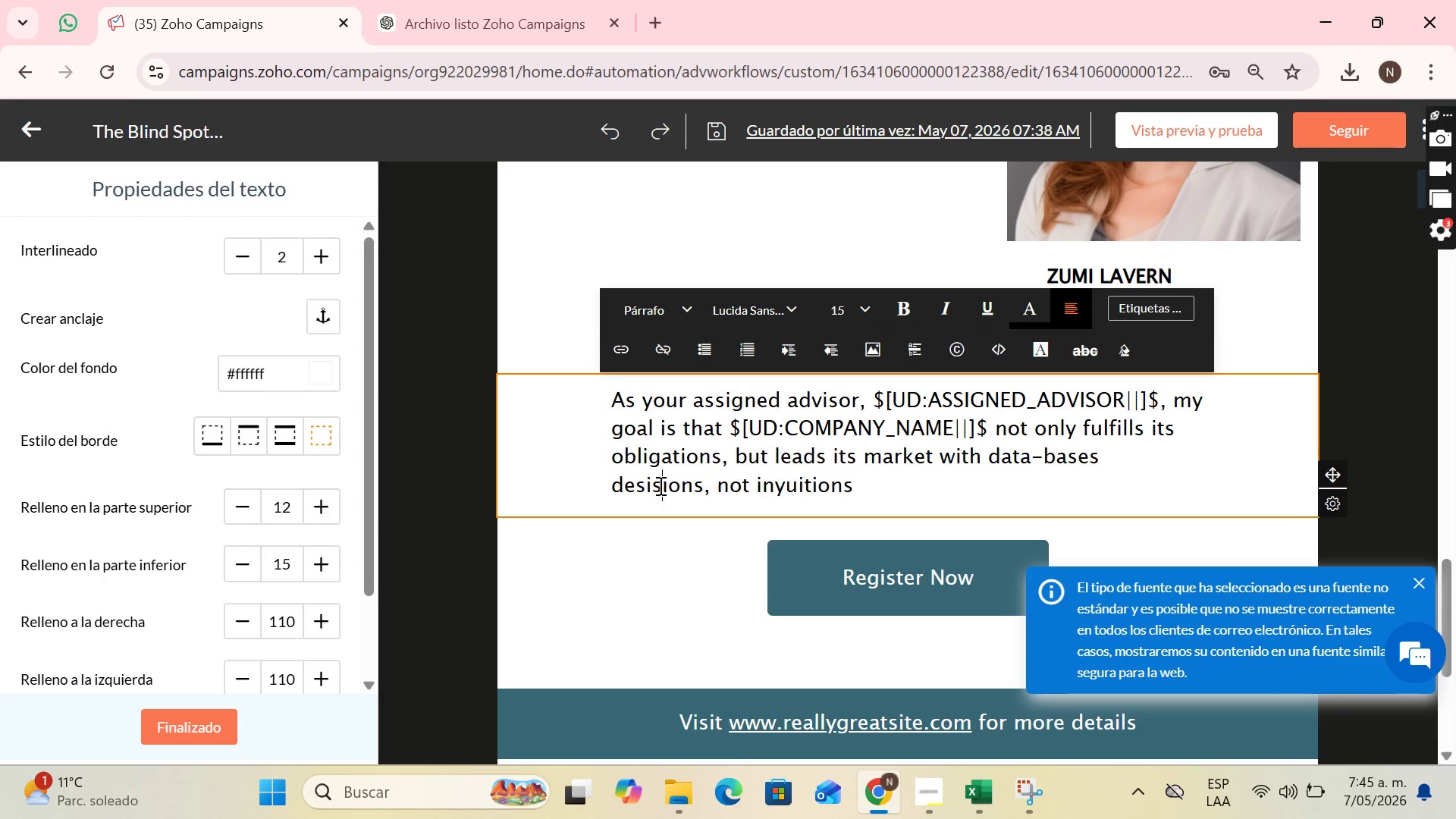 
key(S)
 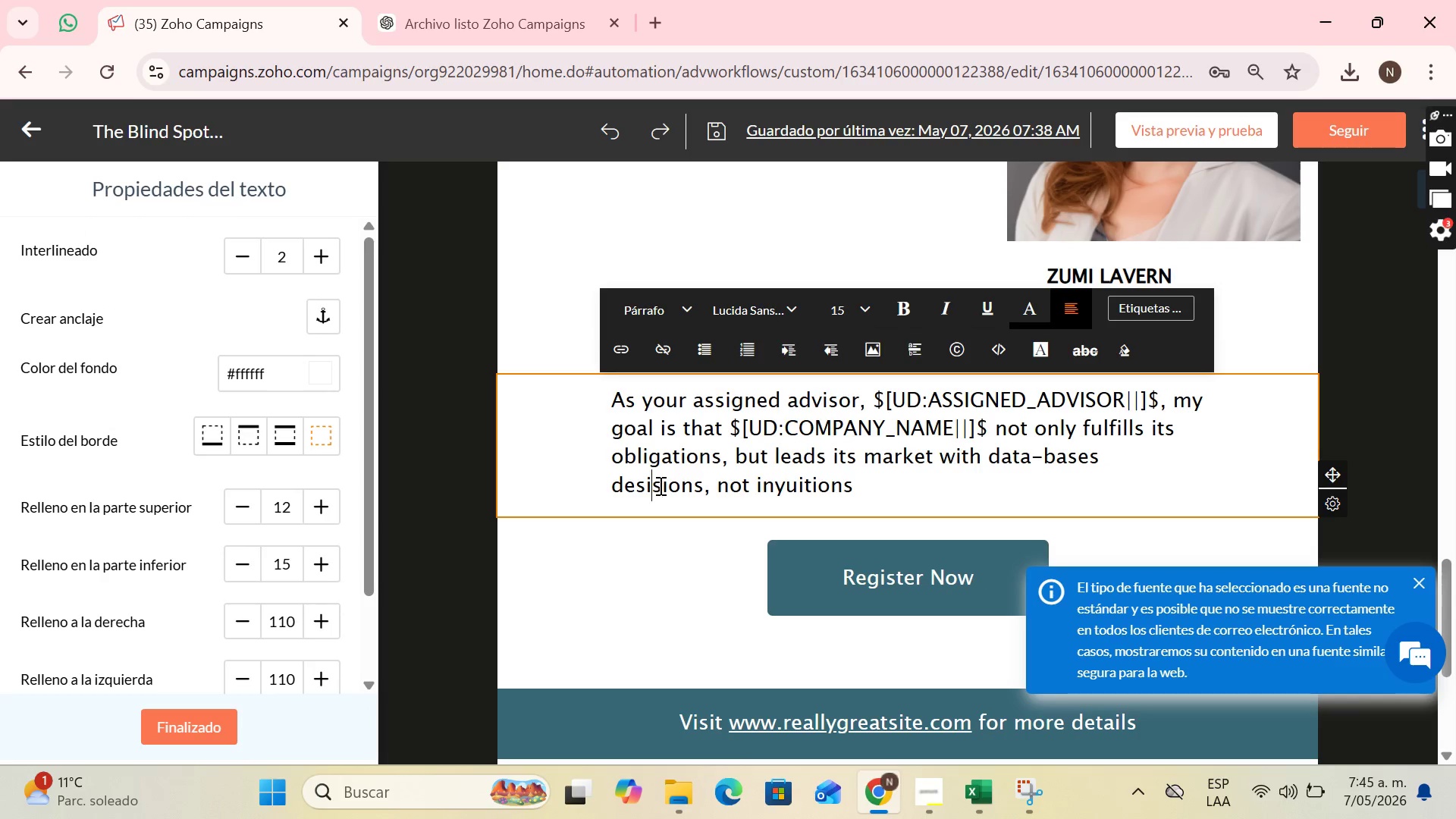 
key(ArrowLeft)
 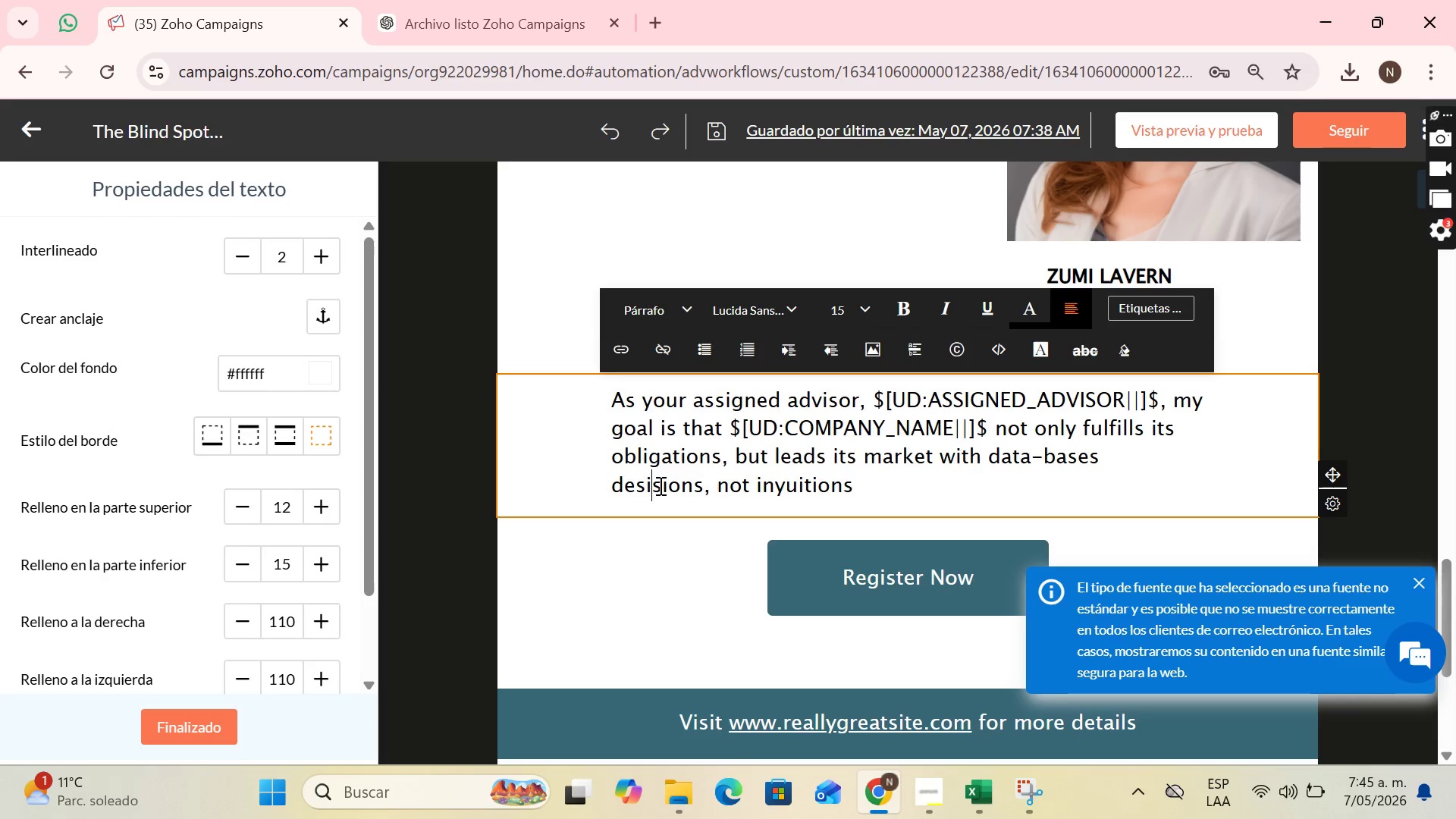 
key(ArrowLeft)
 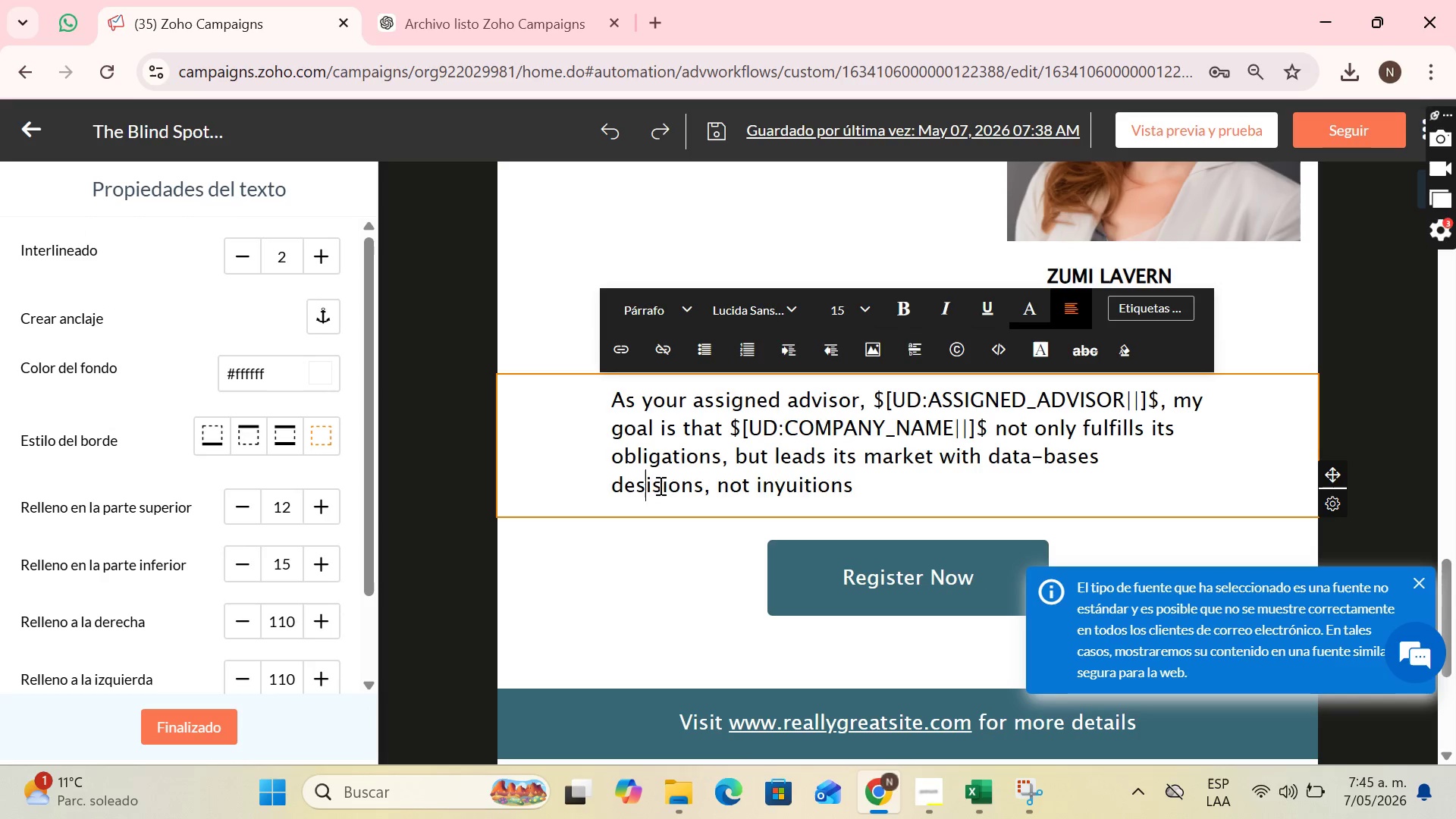 
key(Backspace)
 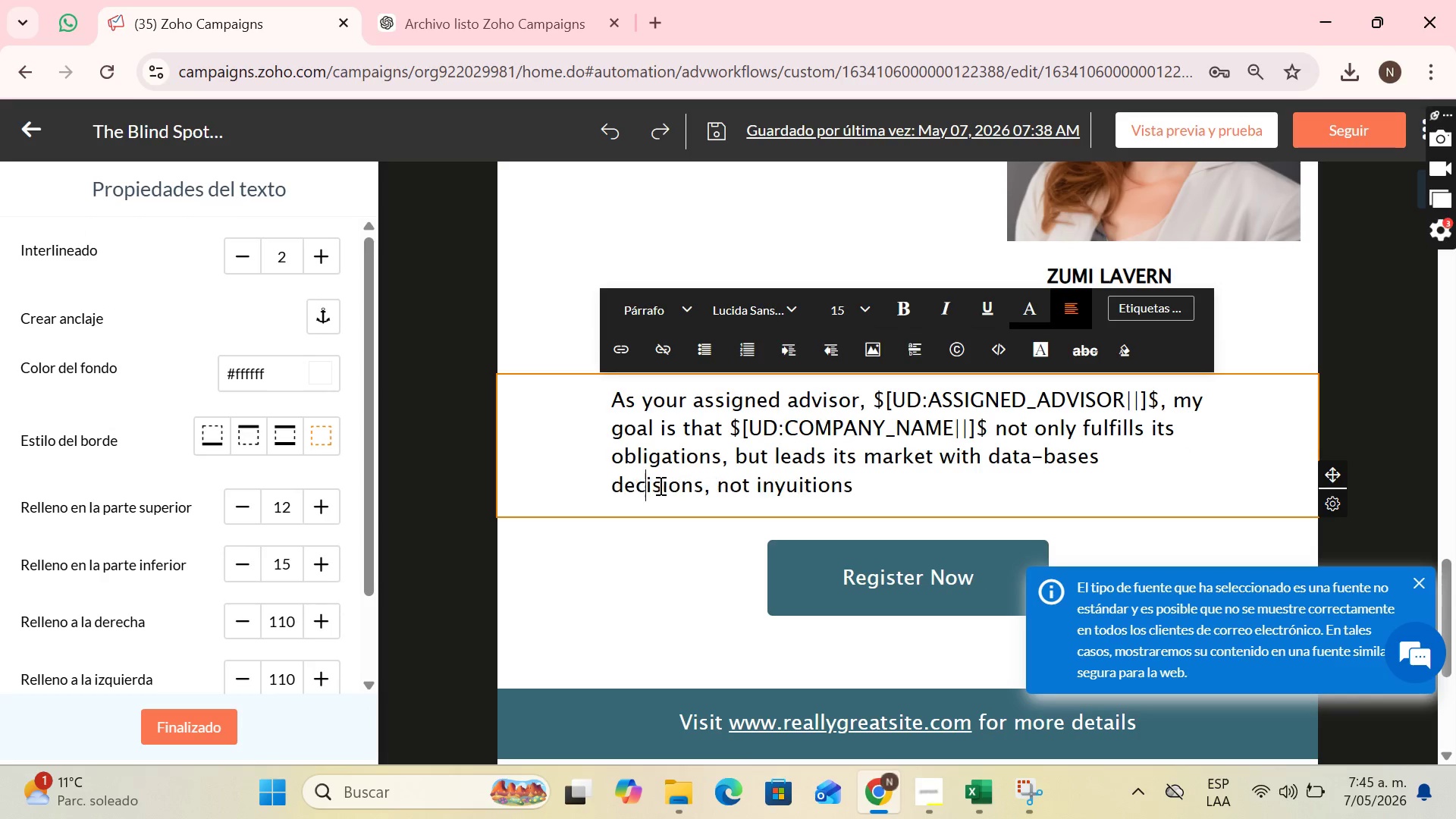 
key(C)
 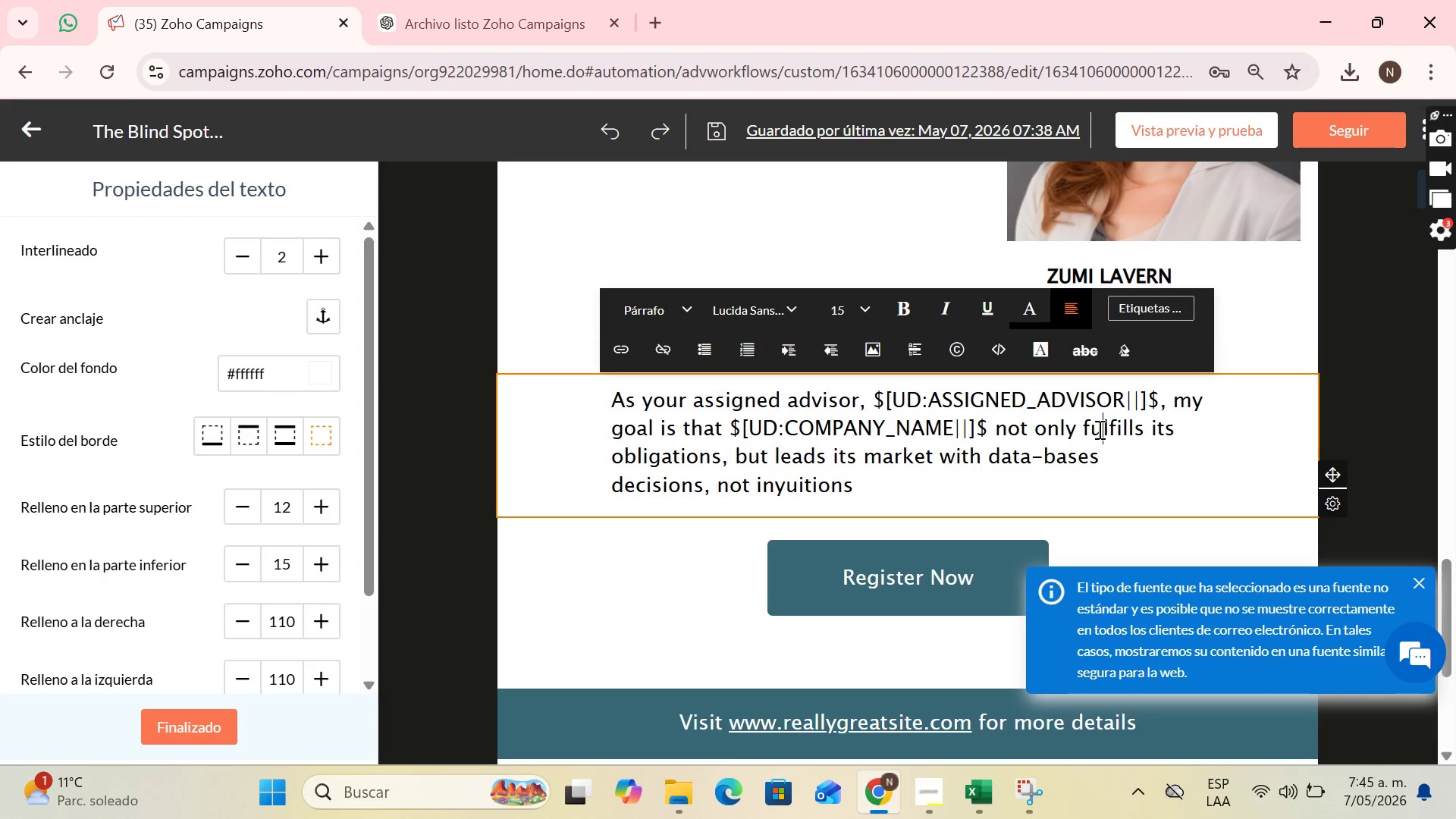 
double_click([927, 480])
 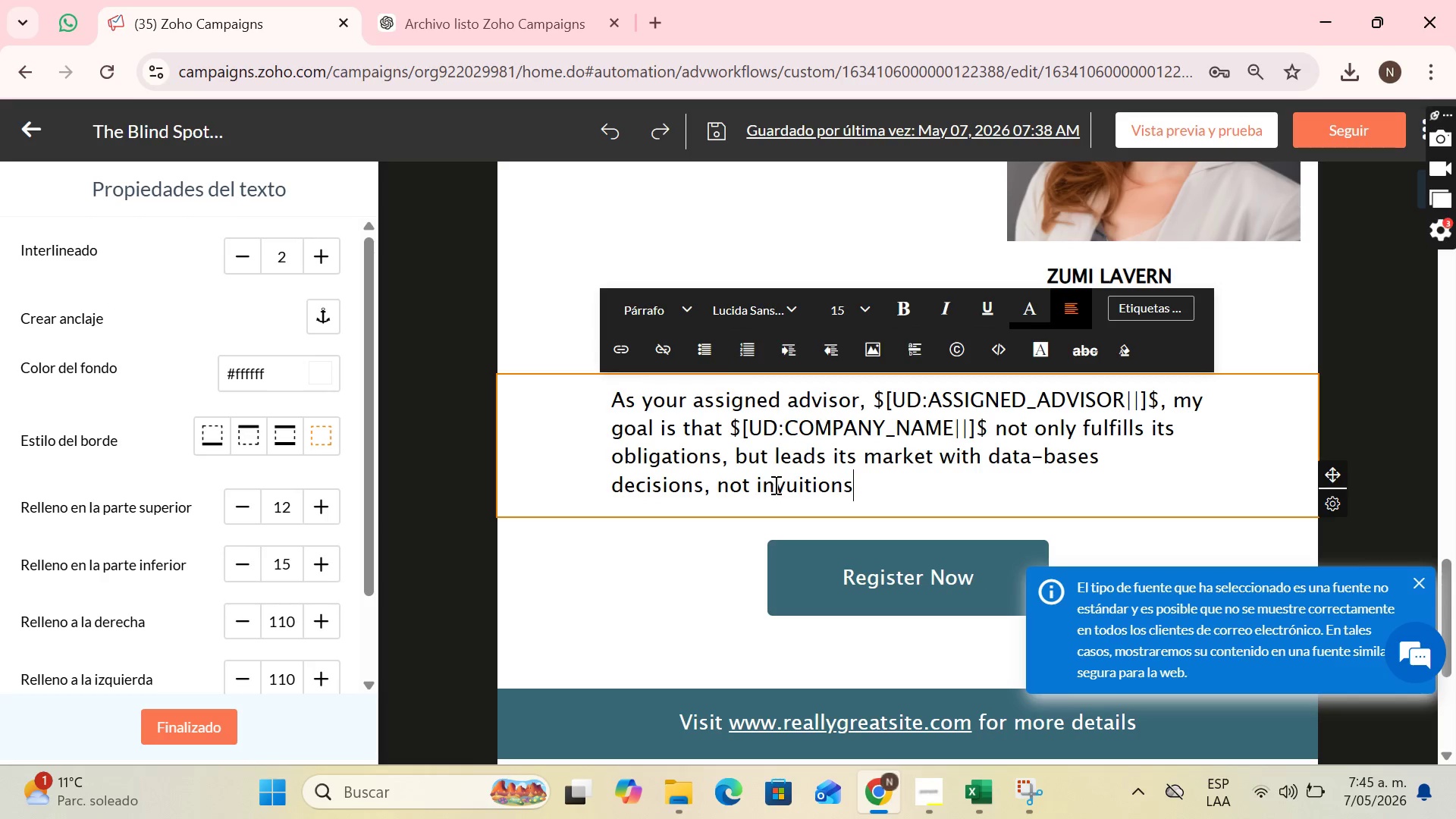 
key(Backspace)
 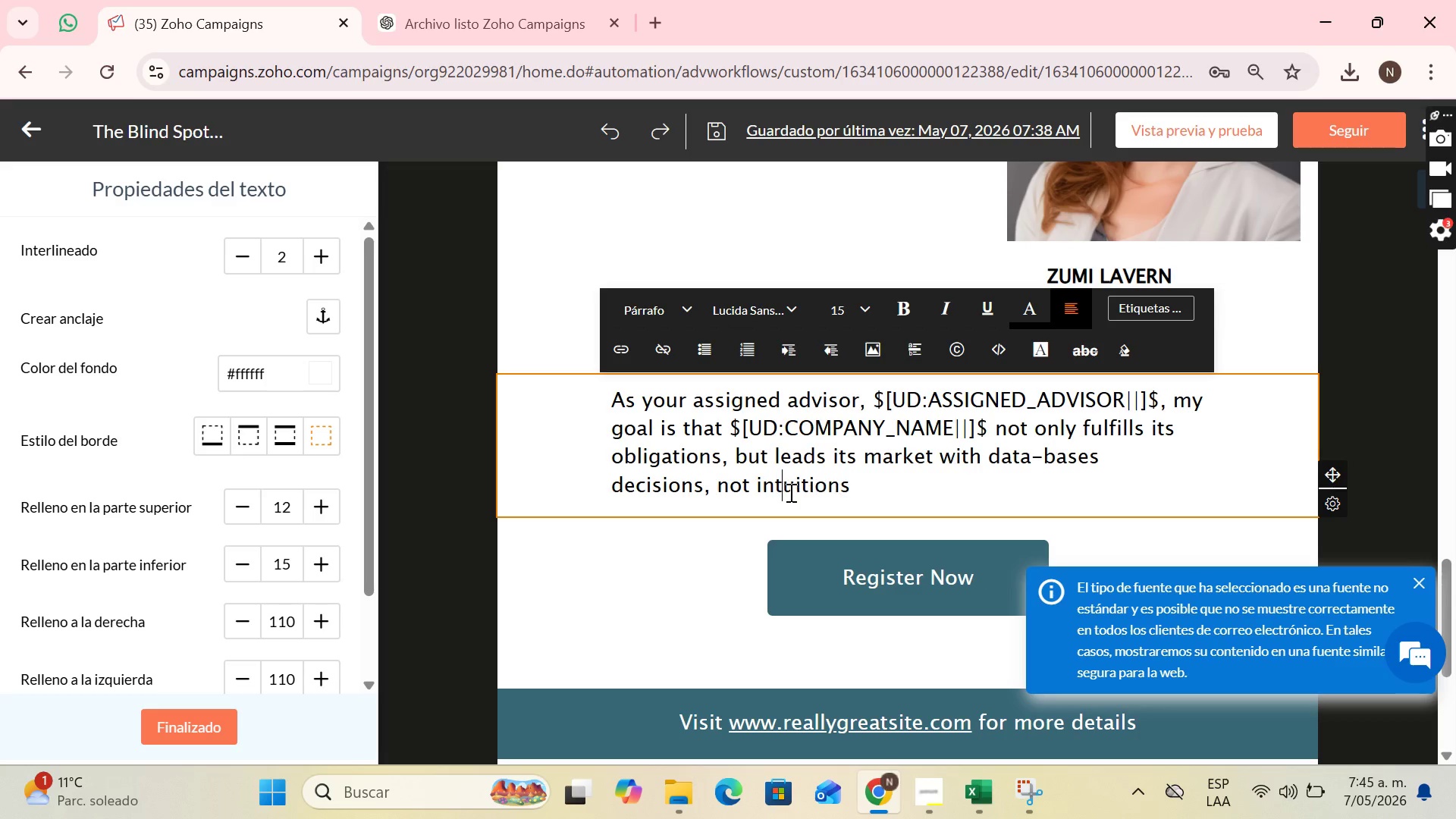 
key(T)
 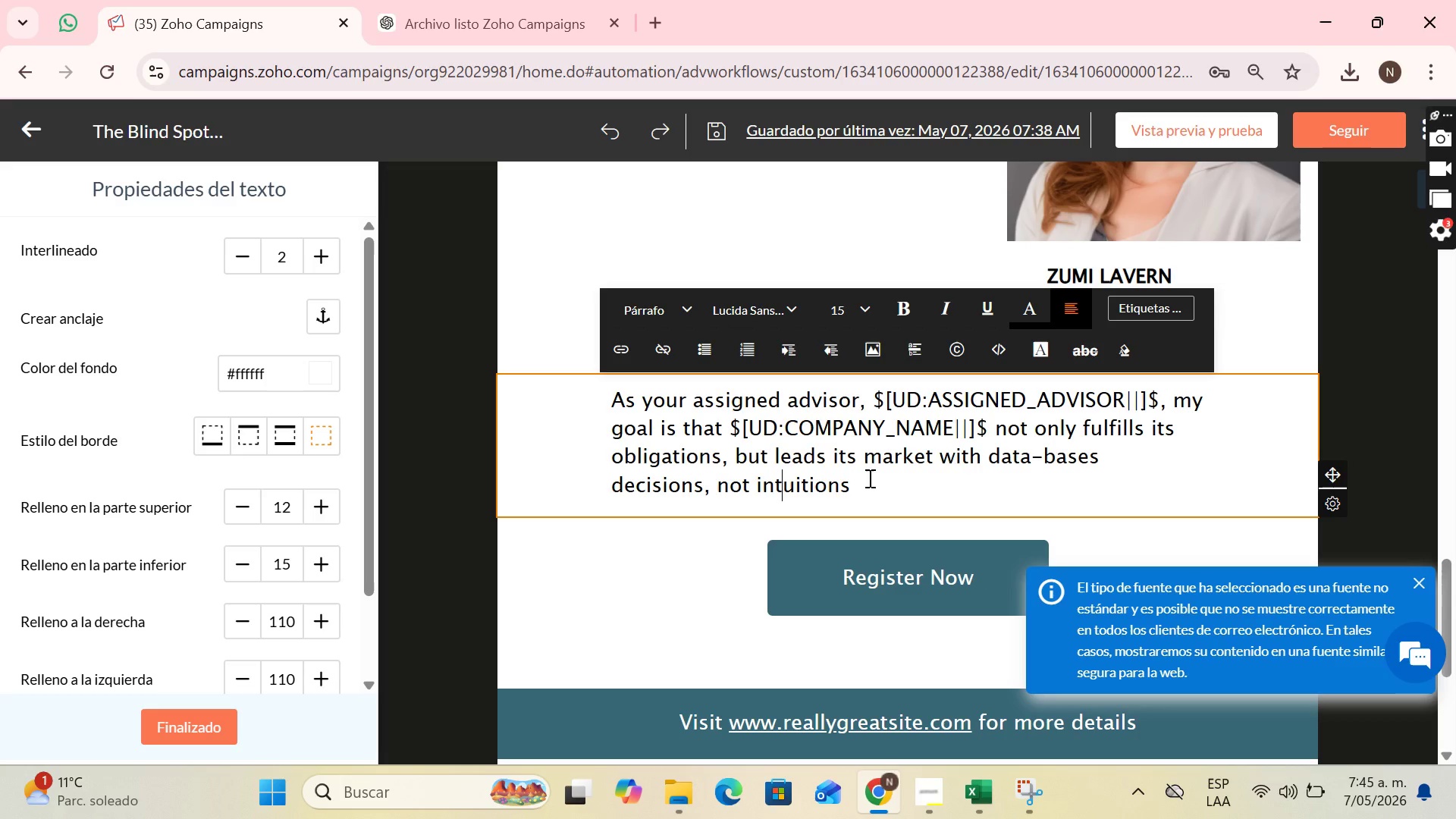 
left_click([868, 478])
 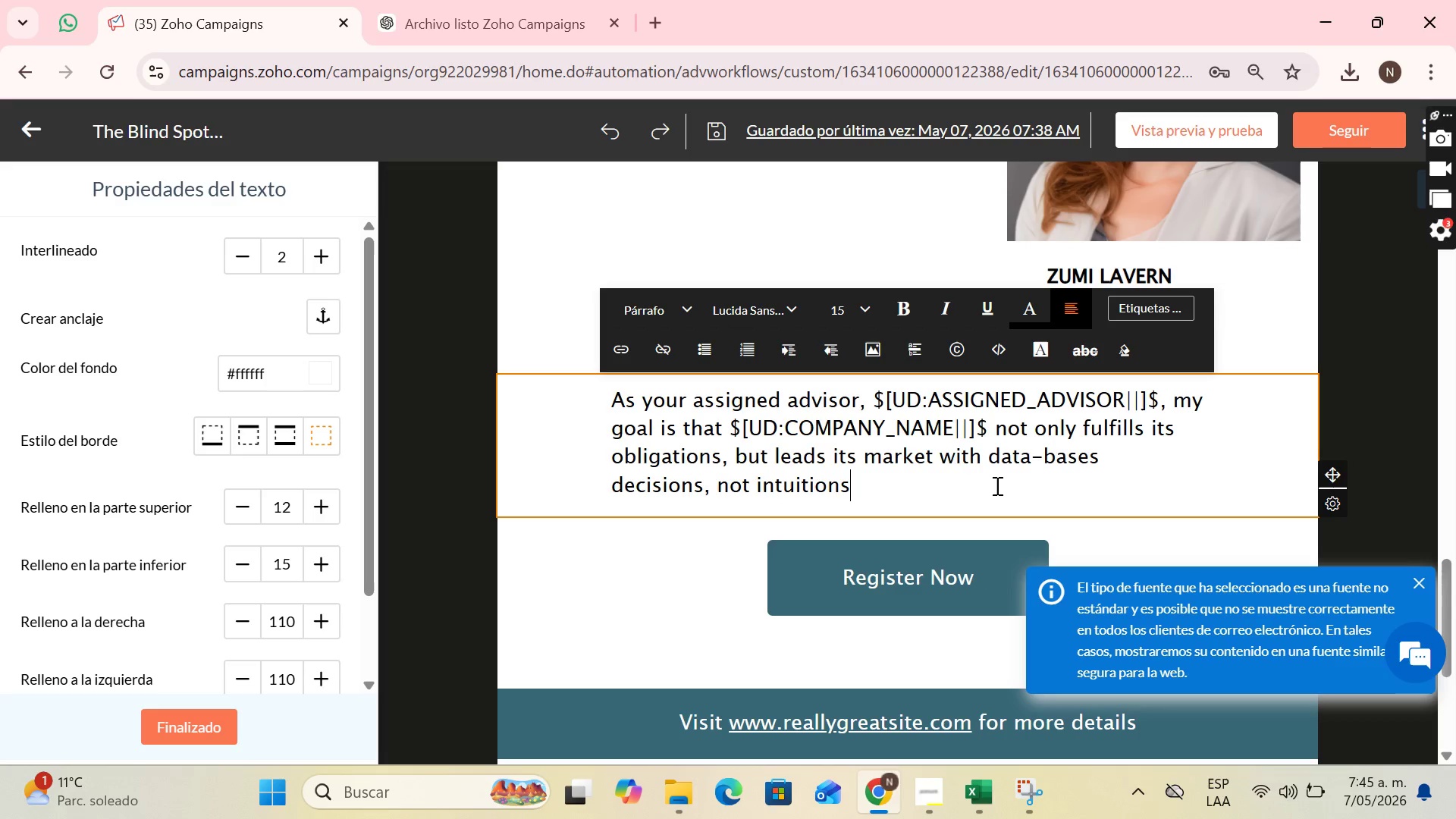 
key(Enter)
 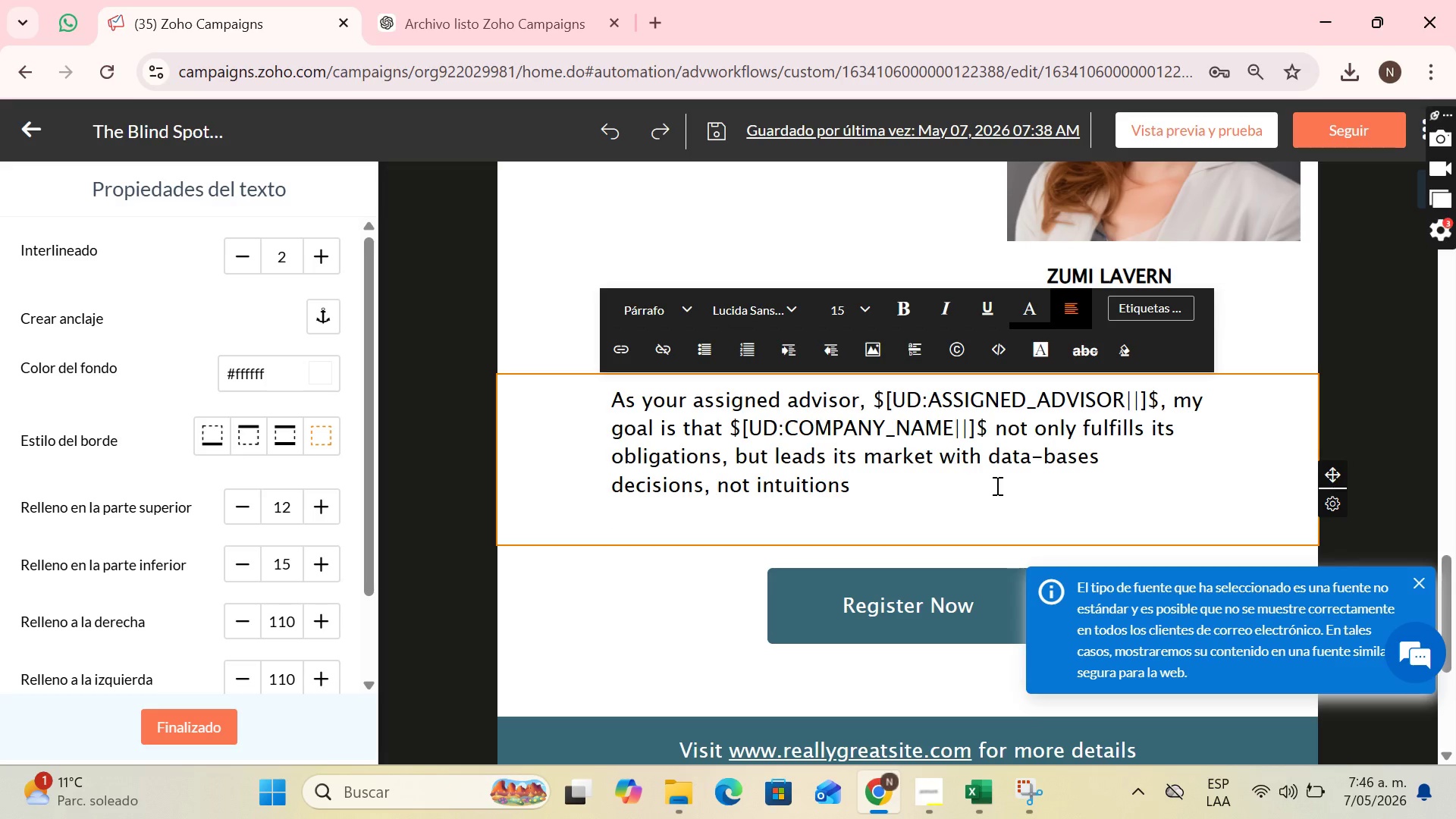 
wait(39.62)
 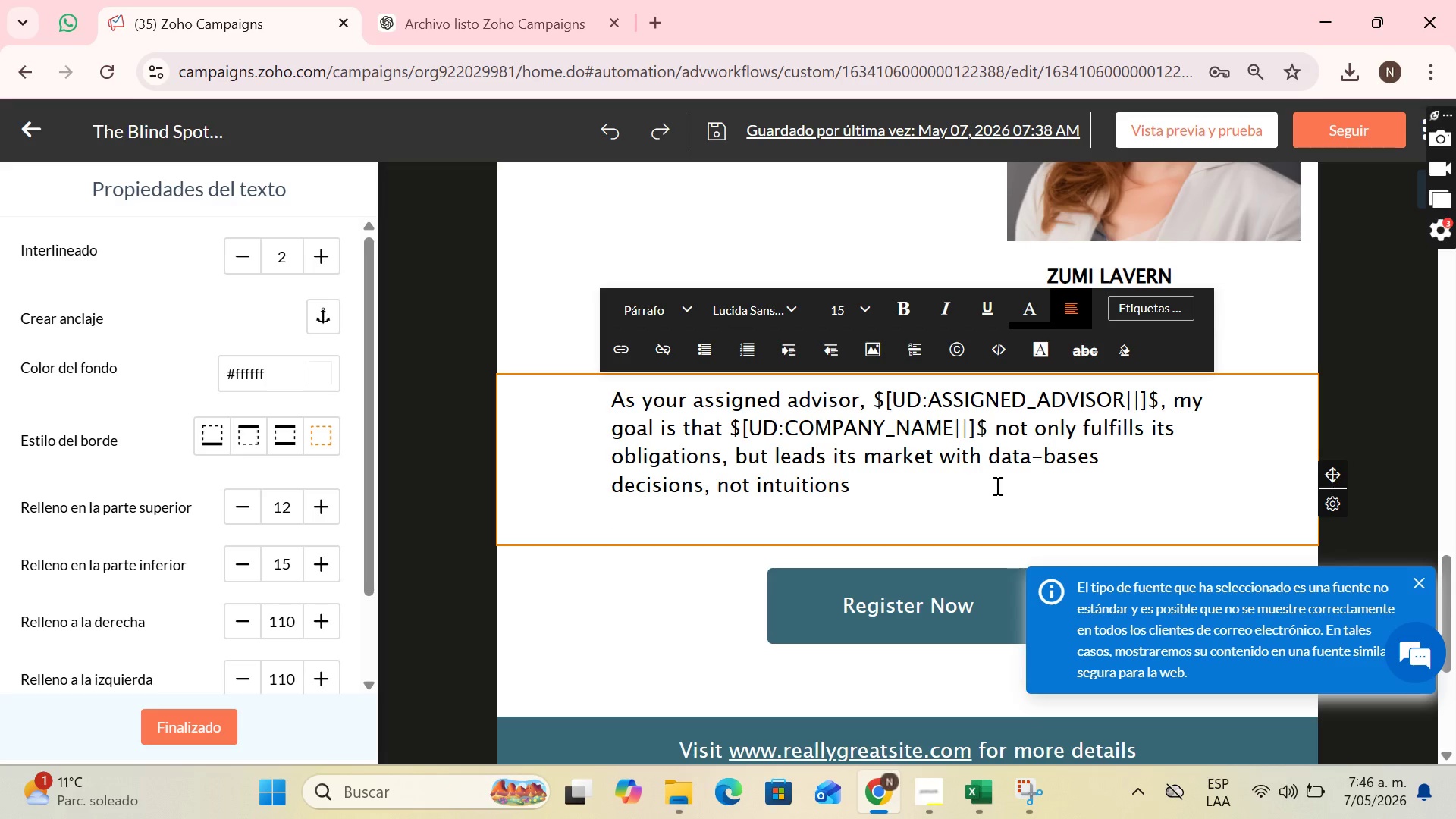 
left_click([943, 620])
 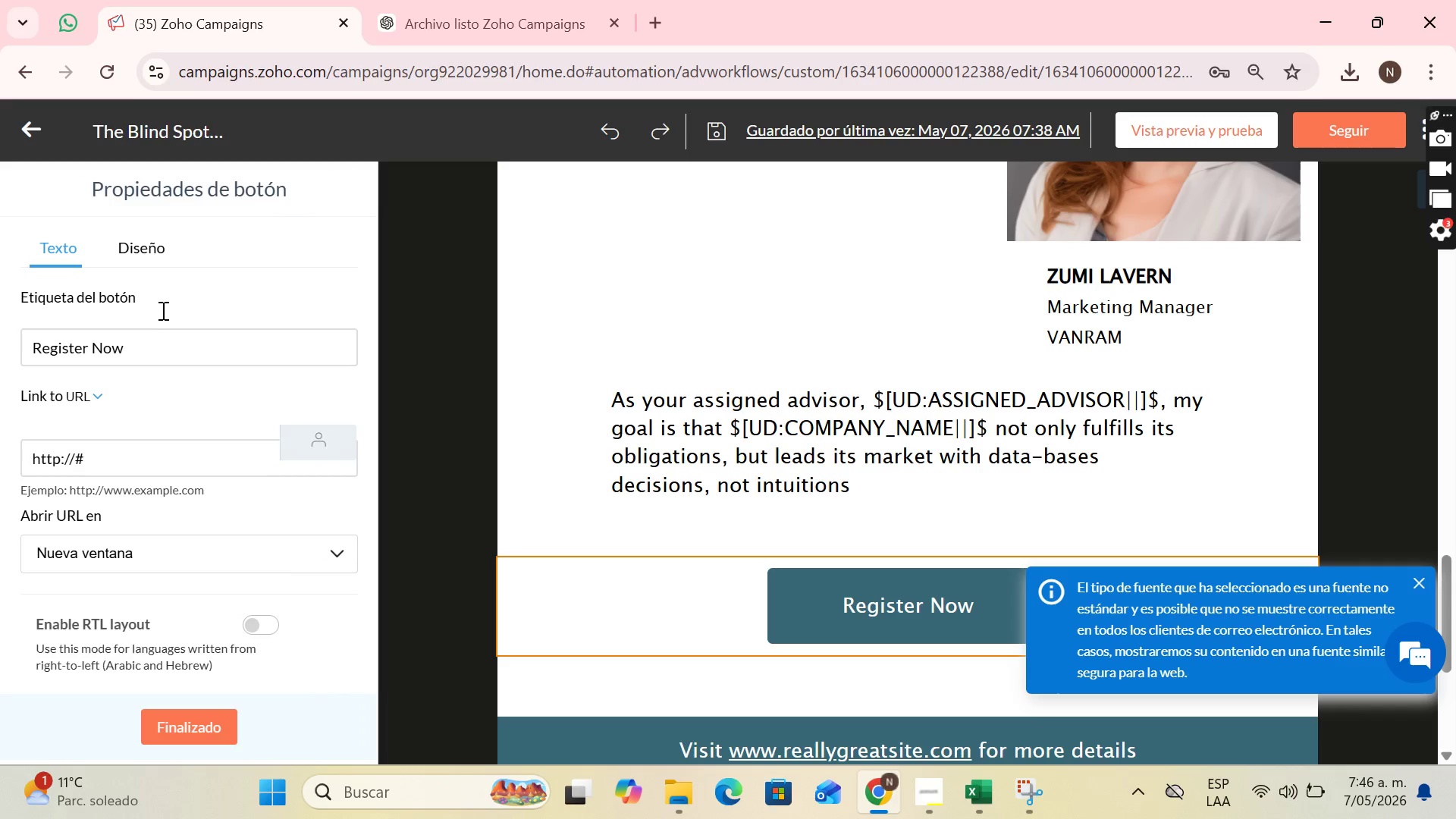 
left_click_drag(start_coordinate=[170, 353], to_coordinate=[3, 349])
 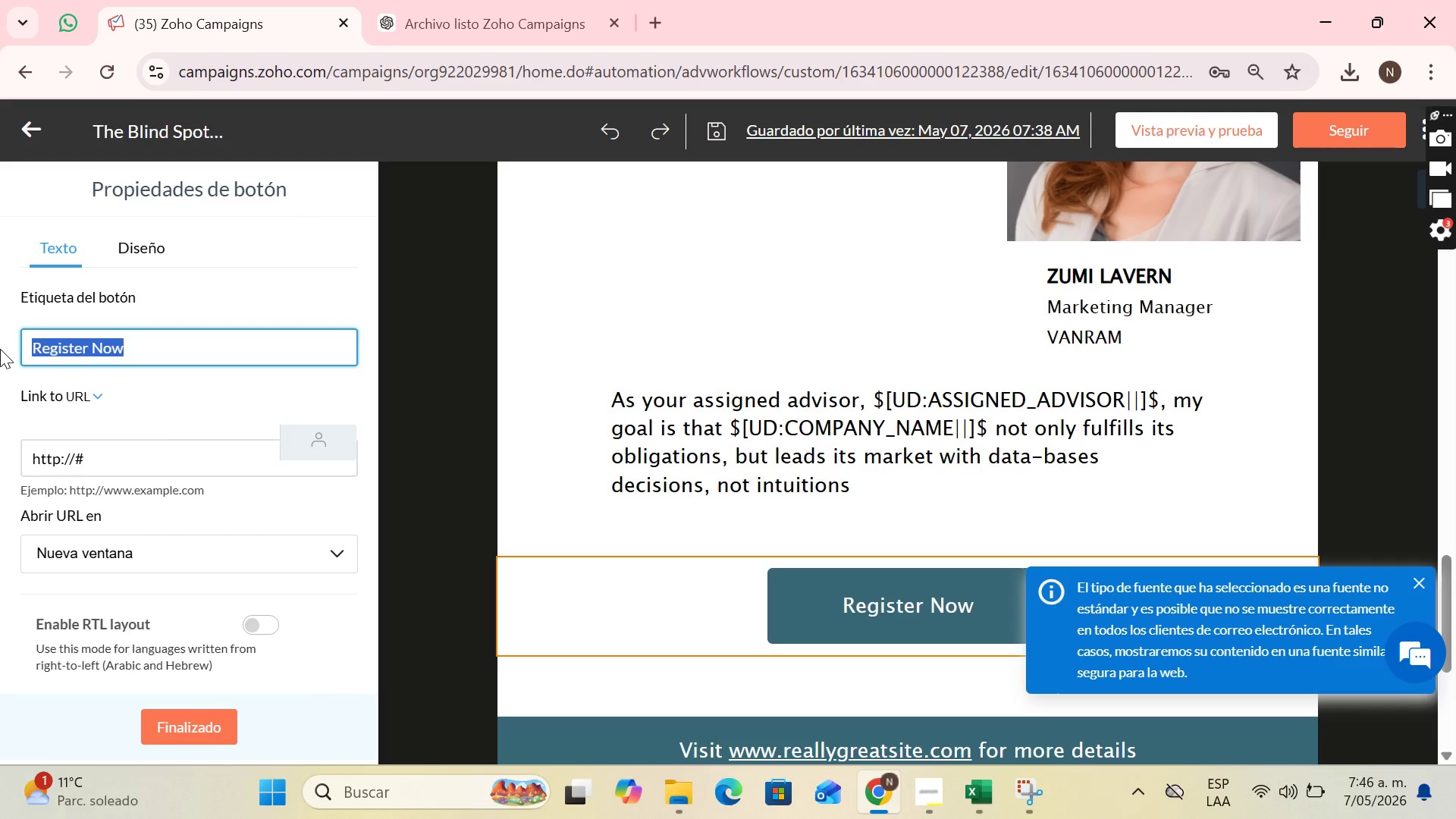 
key(Backspace)
type(I Want A Quick Review)
 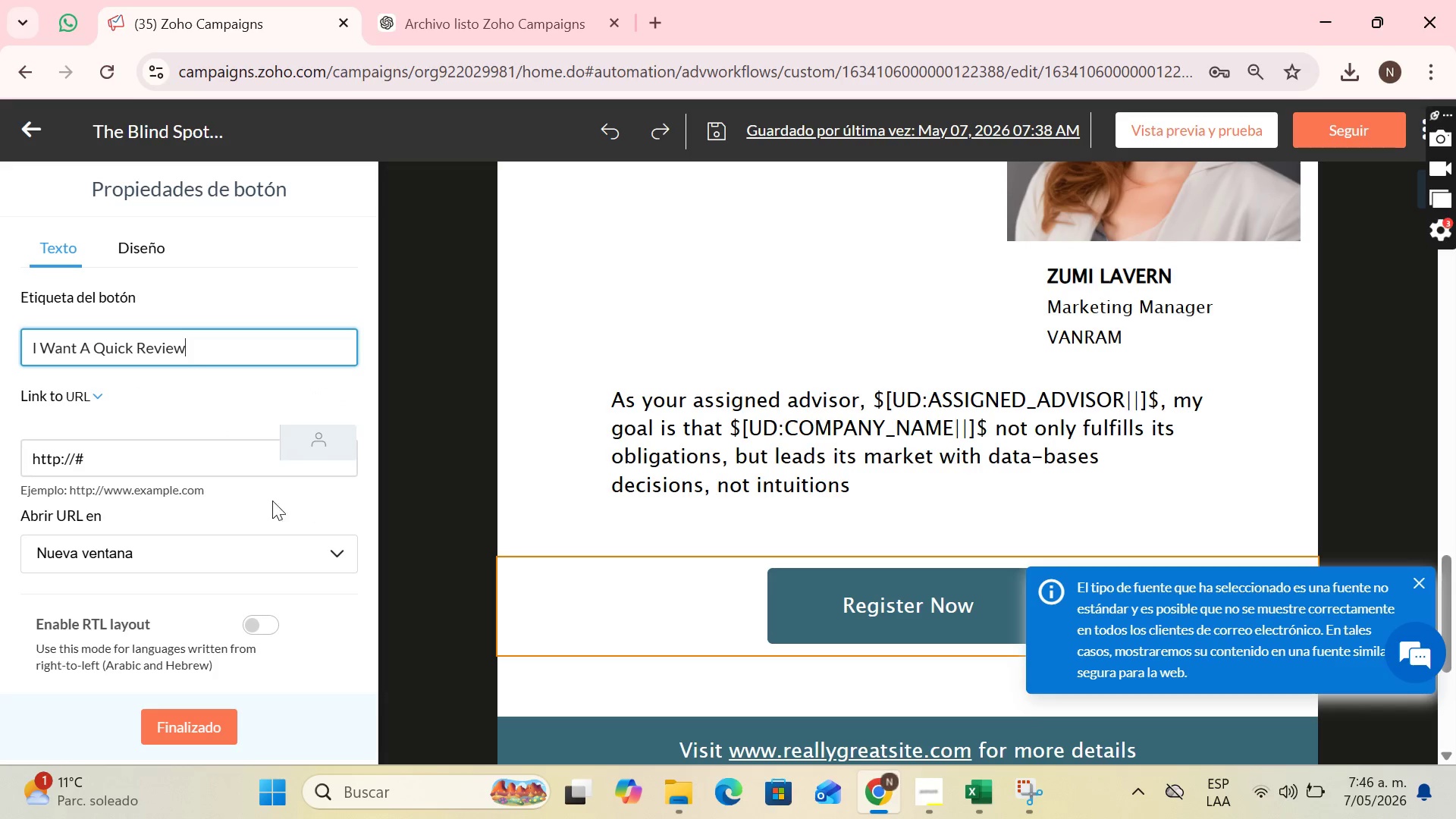 
left_click([144, 467])
 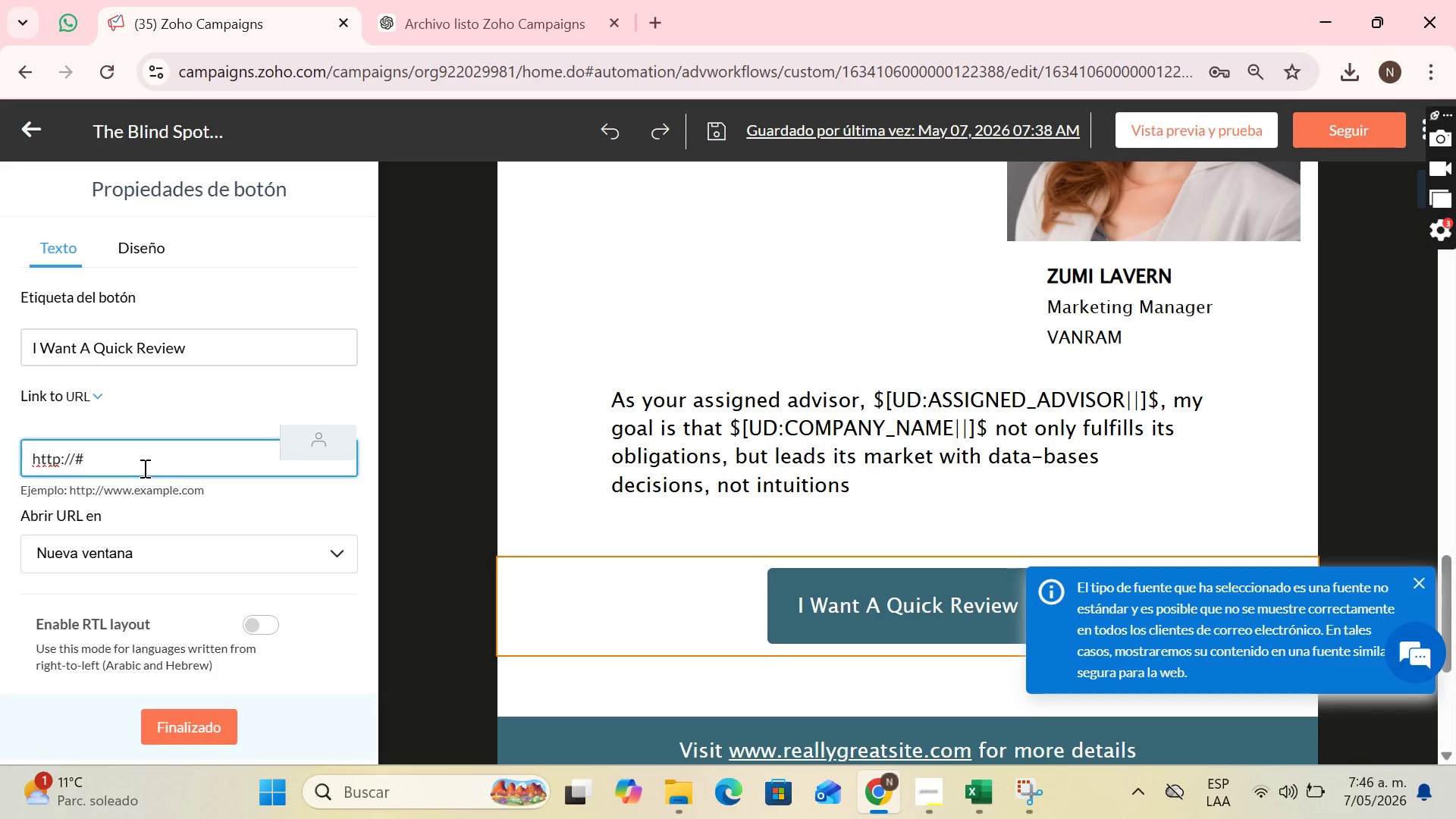 
key(Backspace)
 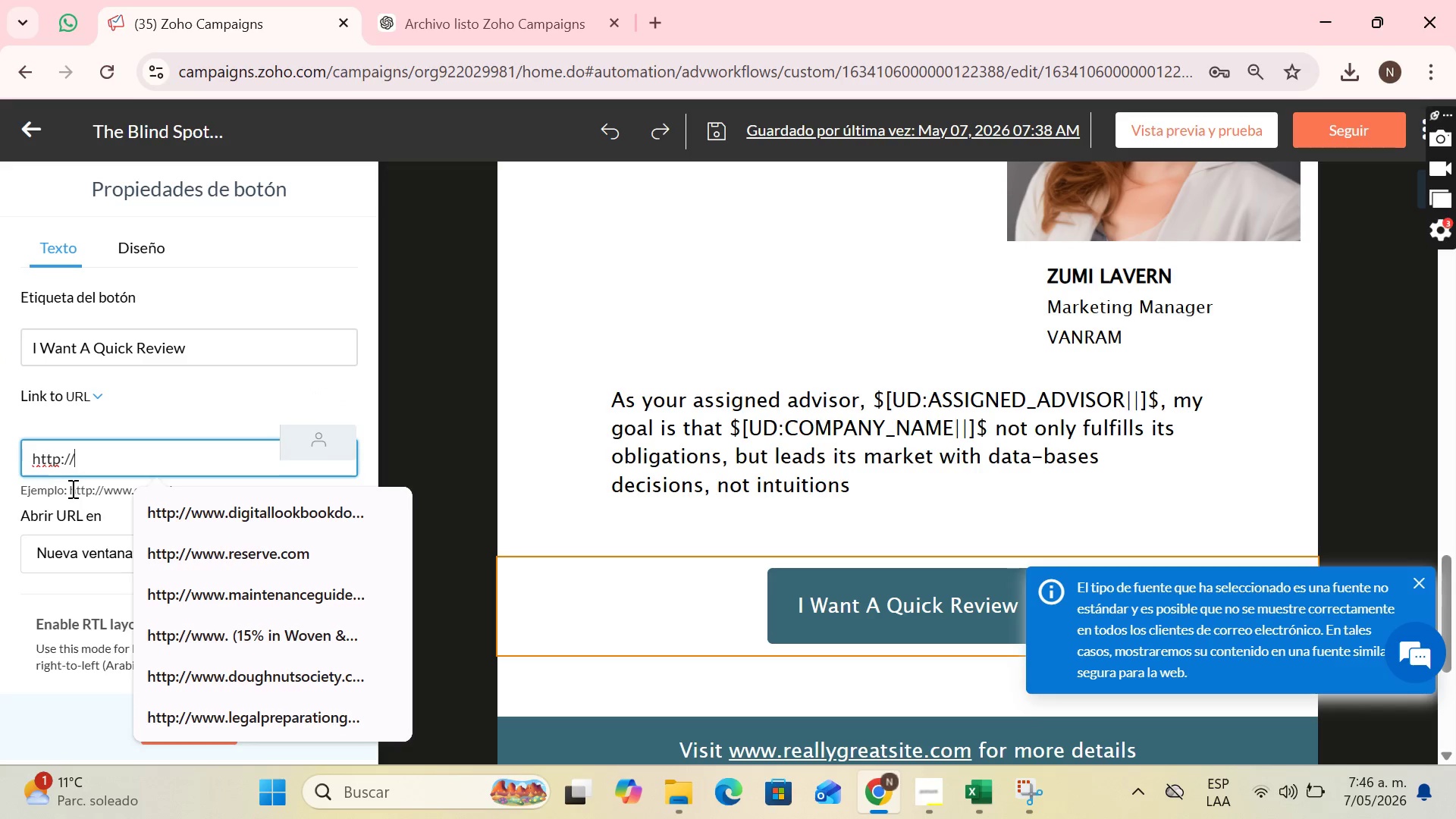 
left_click_drag(start_coordinate=[66, 488], to_coordinate=[217, 492])
 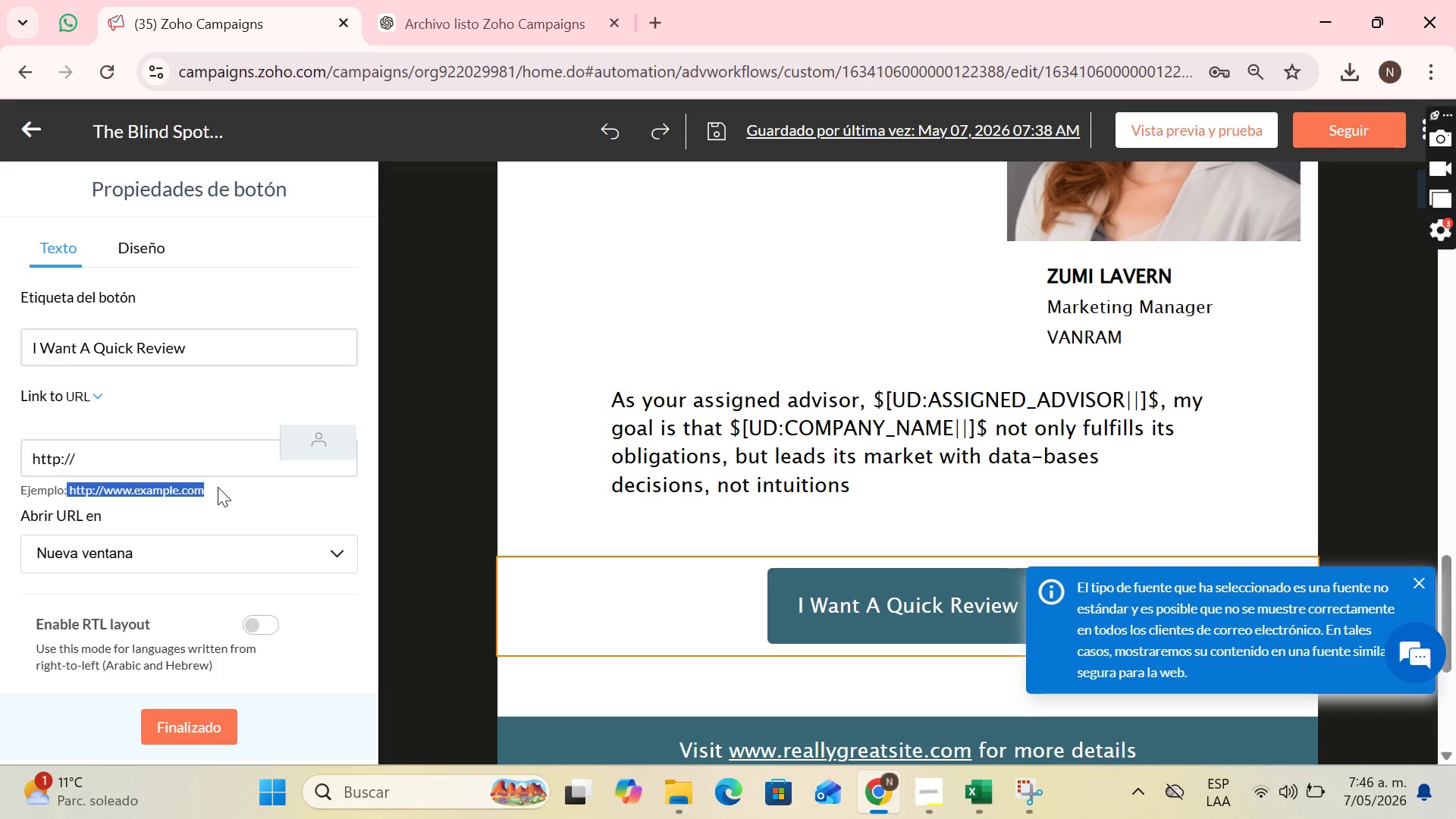 
key(Control+C)
 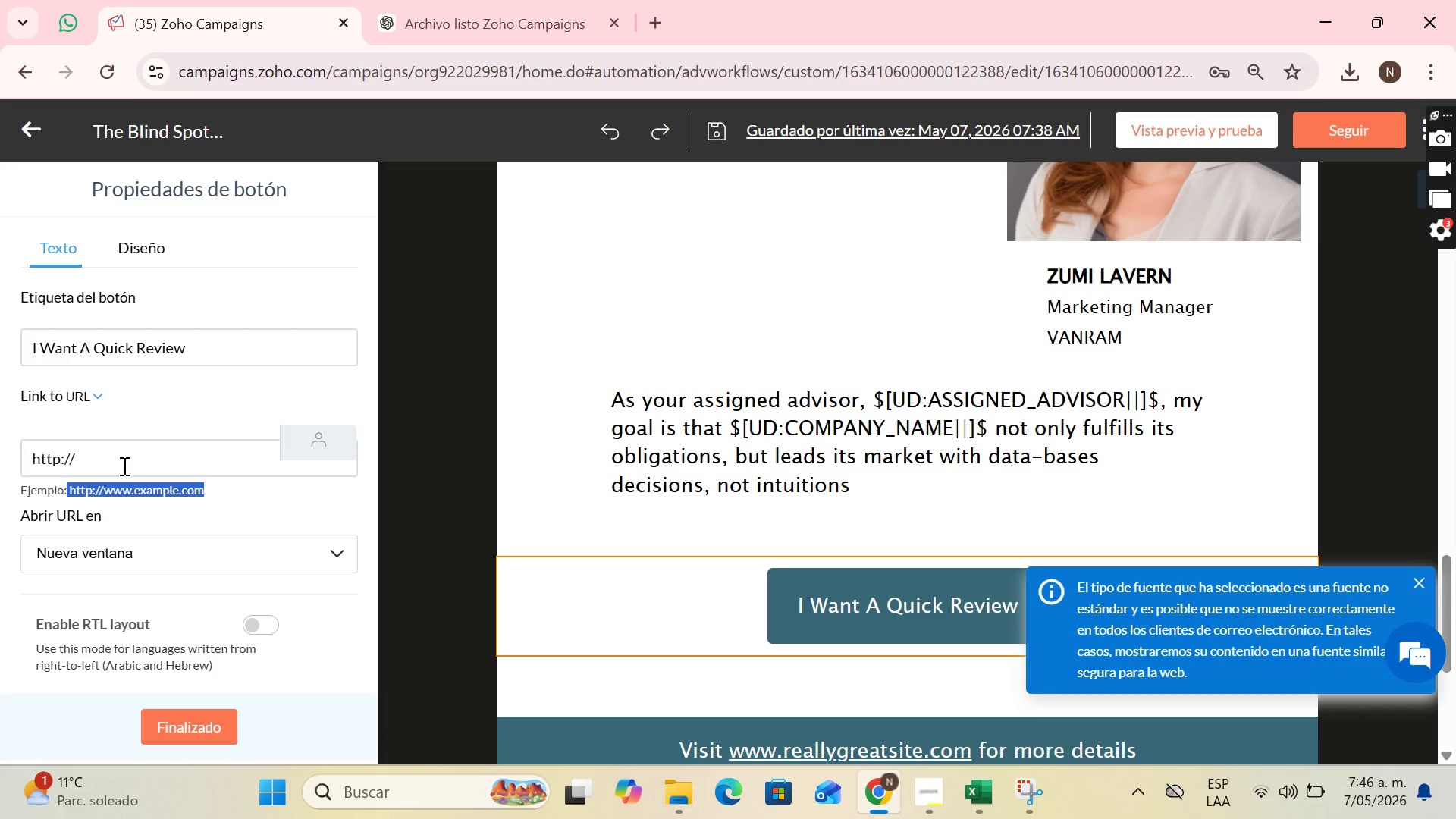 
left_click_drag(start_coordinate=[114, 462], to_coordinate=[106, 462])
 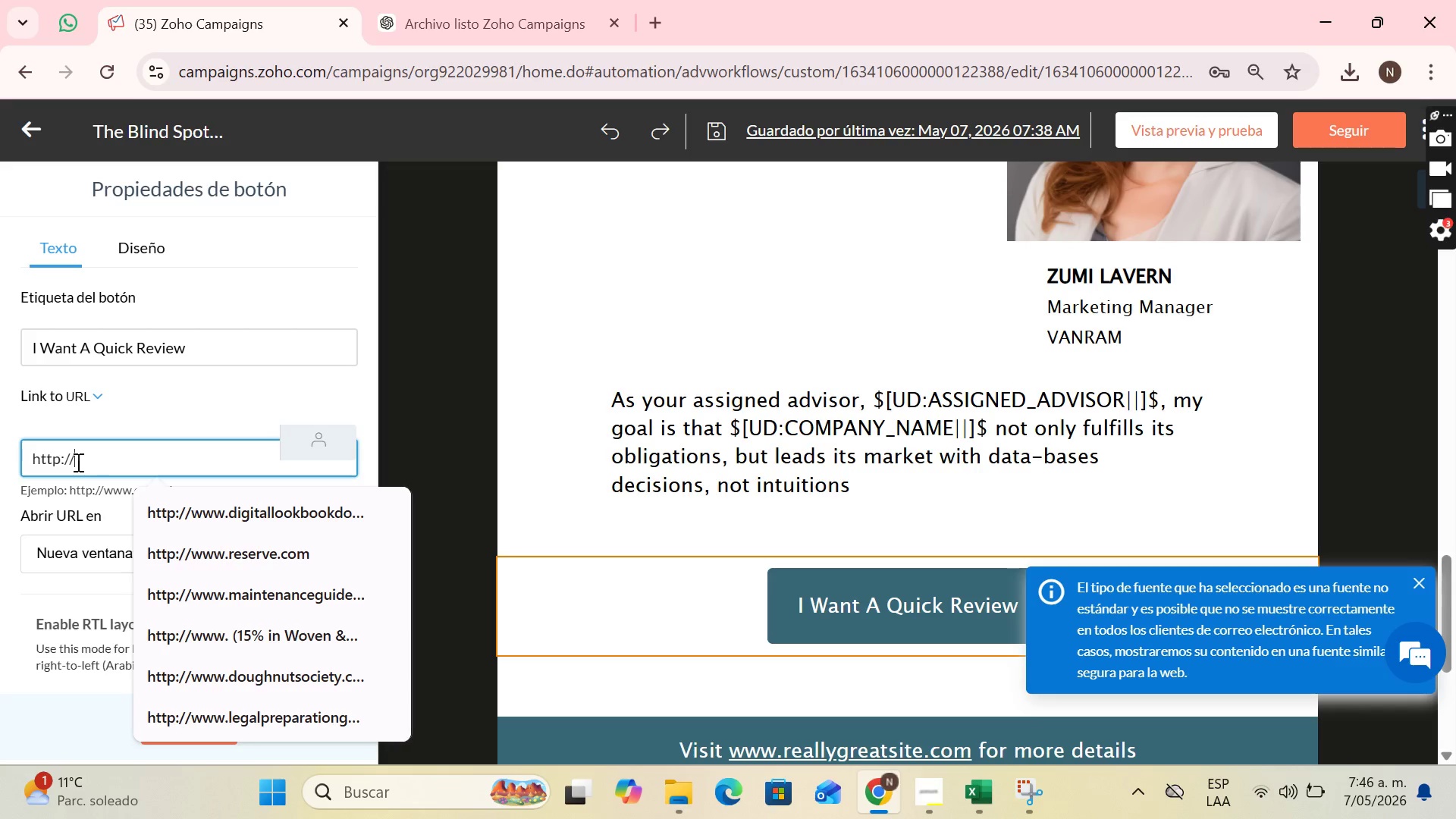 
left_click_drag(start_coordinate=[102, 462], to_coordinate=[8, 462])
 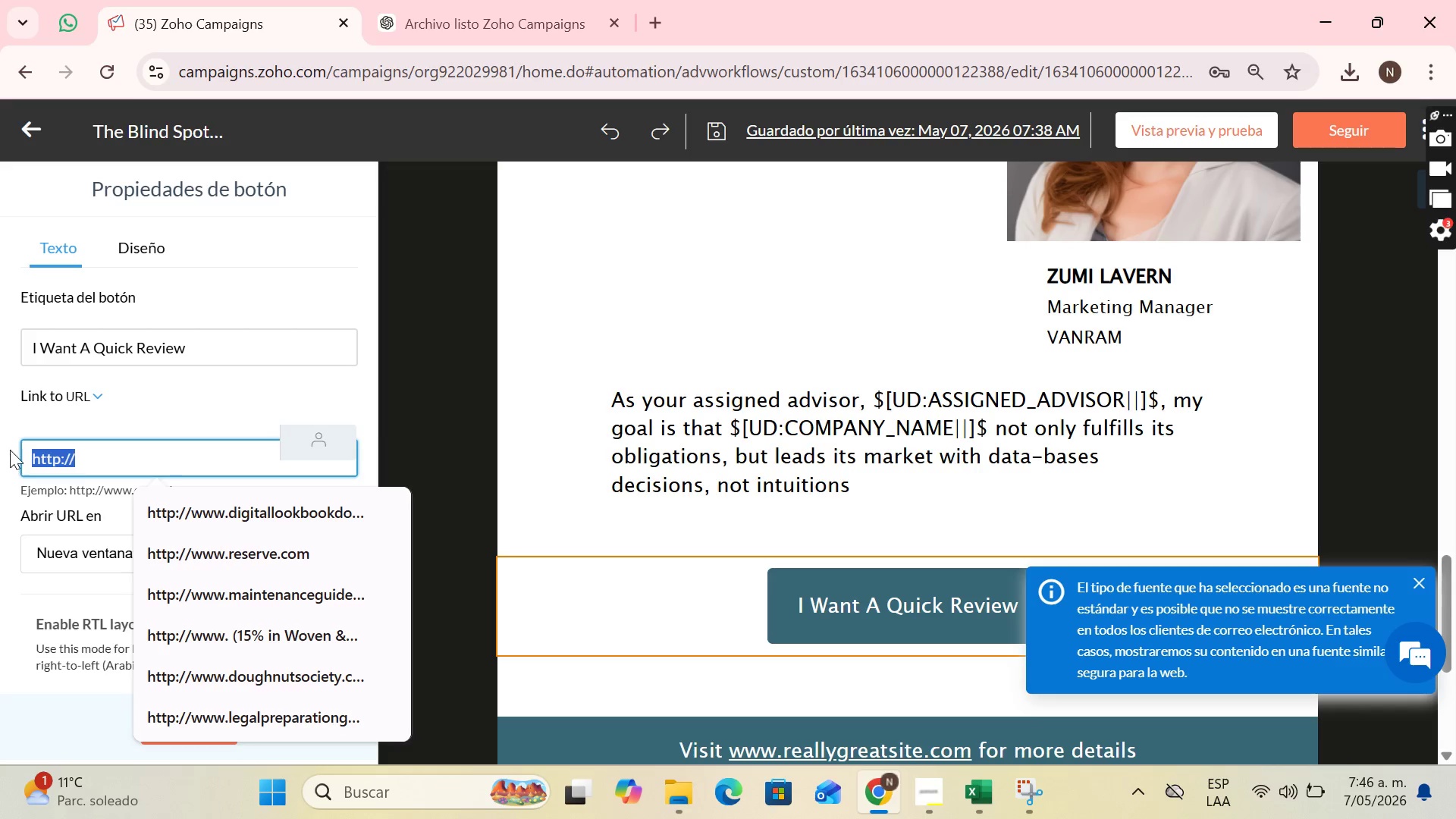 
key(Control+V)
 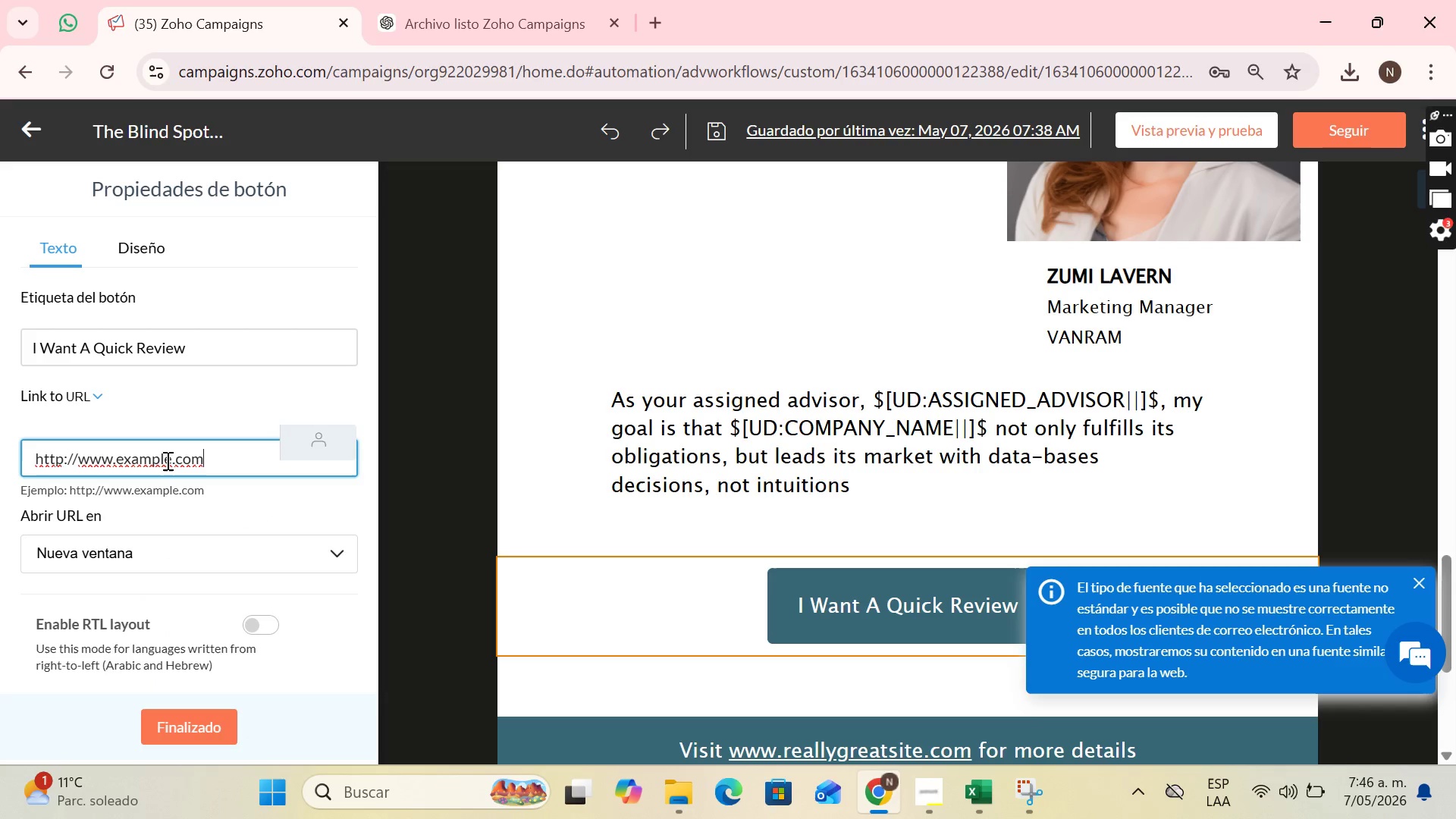 
left_click([172, 460])
 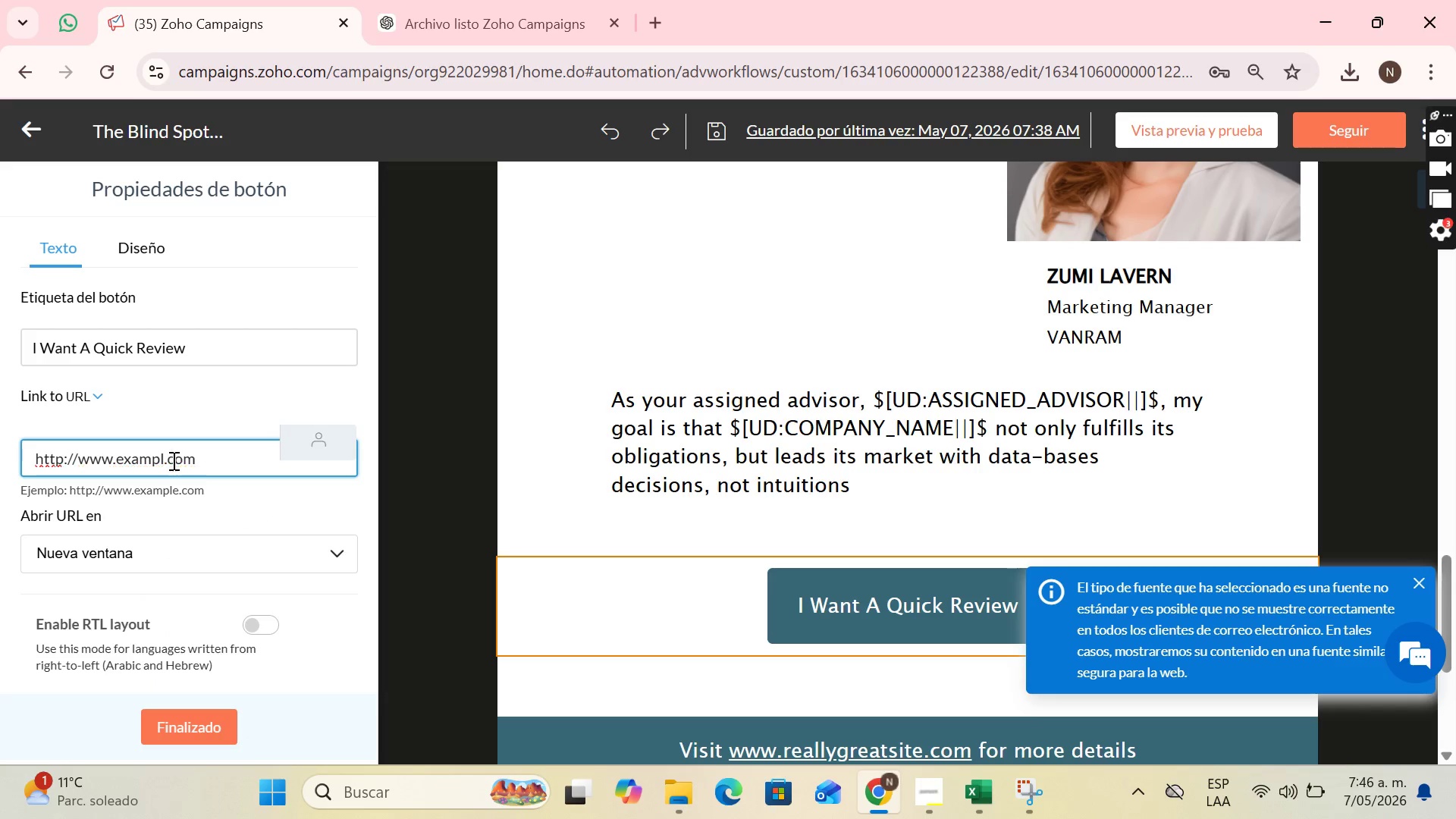 
key(Backspace)
key(Backspace)
key(Backspace)
key(Backspace)
key(Backspace)
key(Backspace)
key(Backspace)
type(quicj)
key(Backspace)
key(Backspace)
type(ck )
key(Backspace)
type(review)
 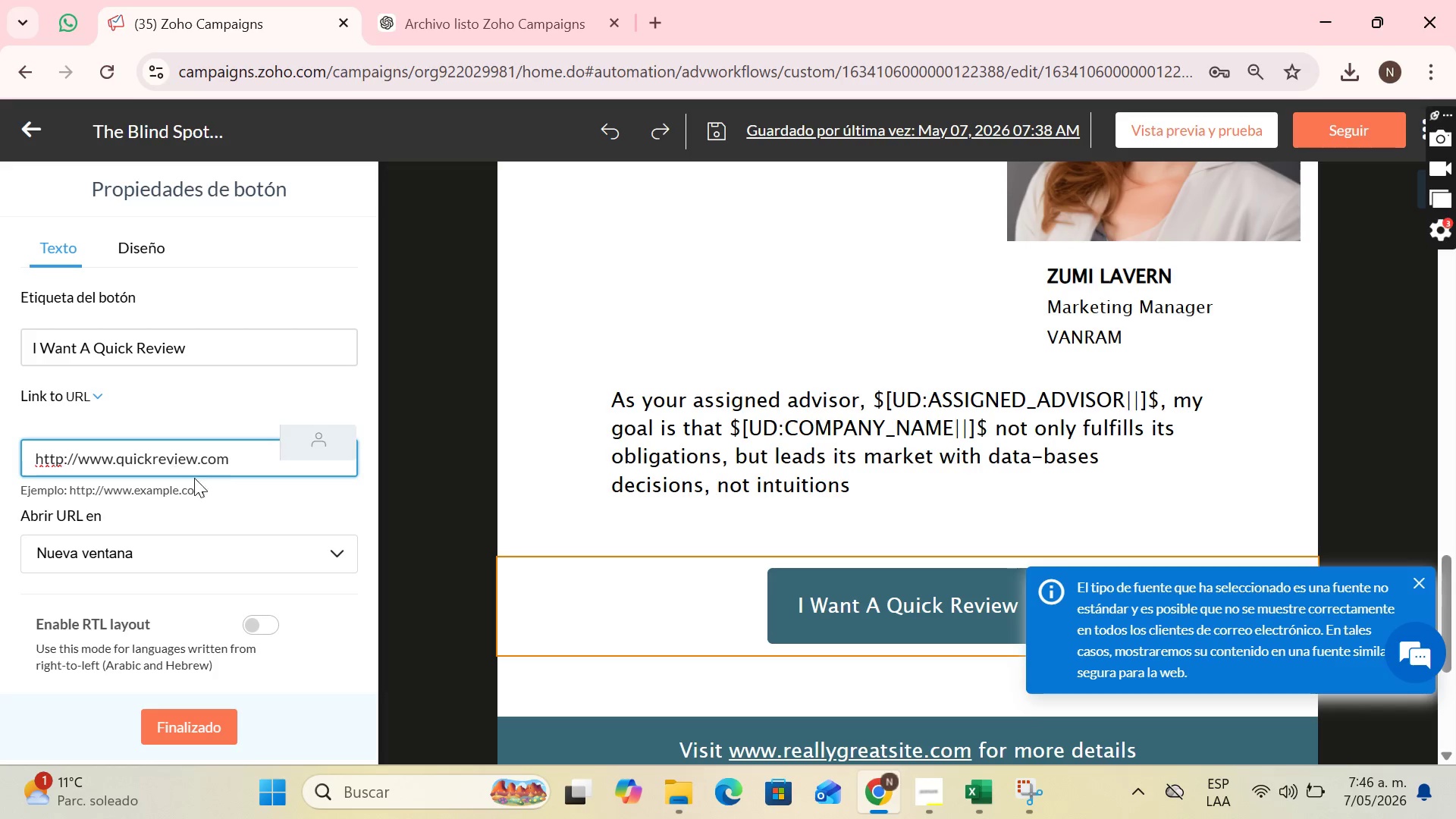 
scroll: coordinate [237, 500], scroll_direction: down, amount: 3.0
 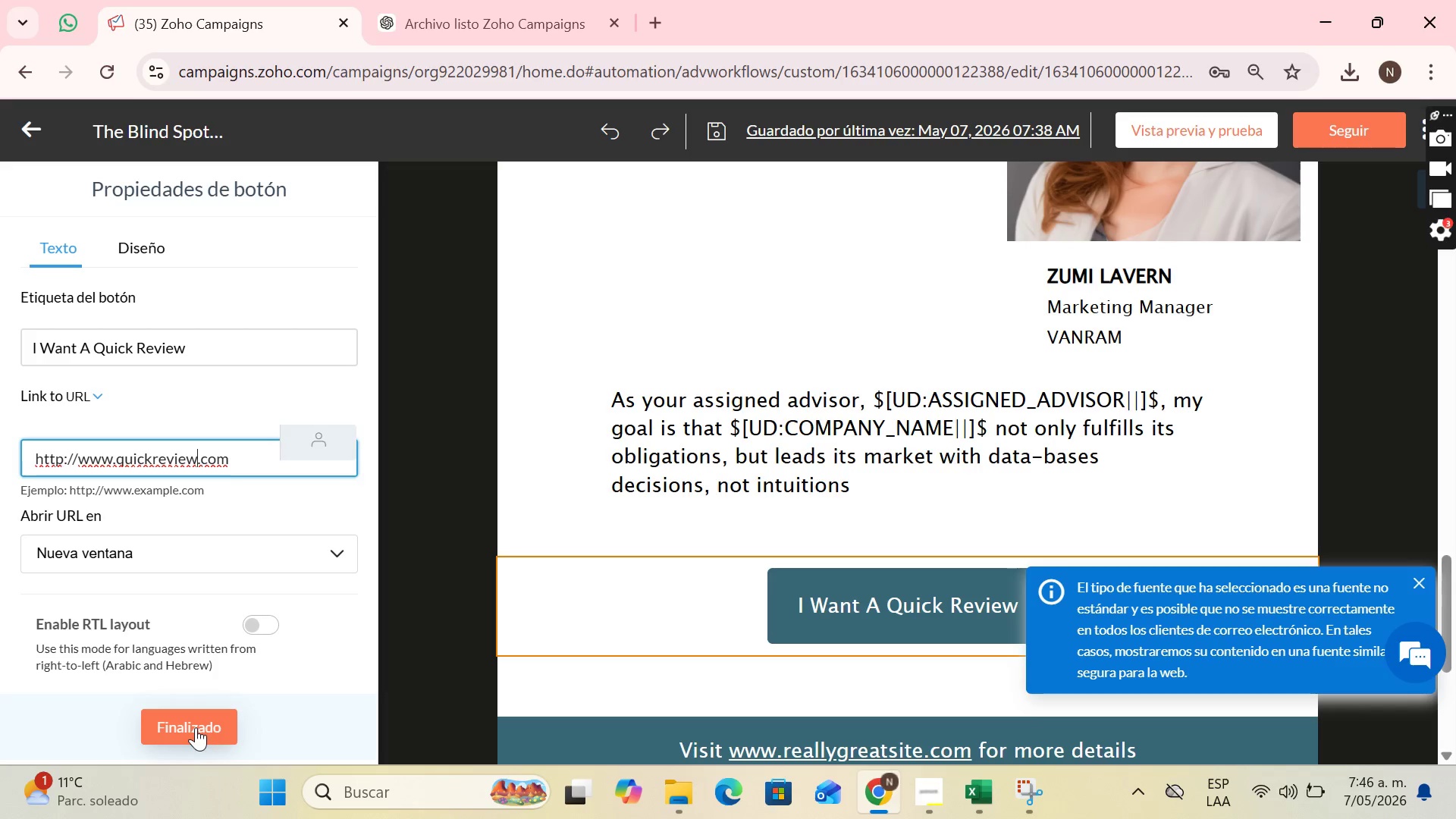 
left_click([196, 727])
 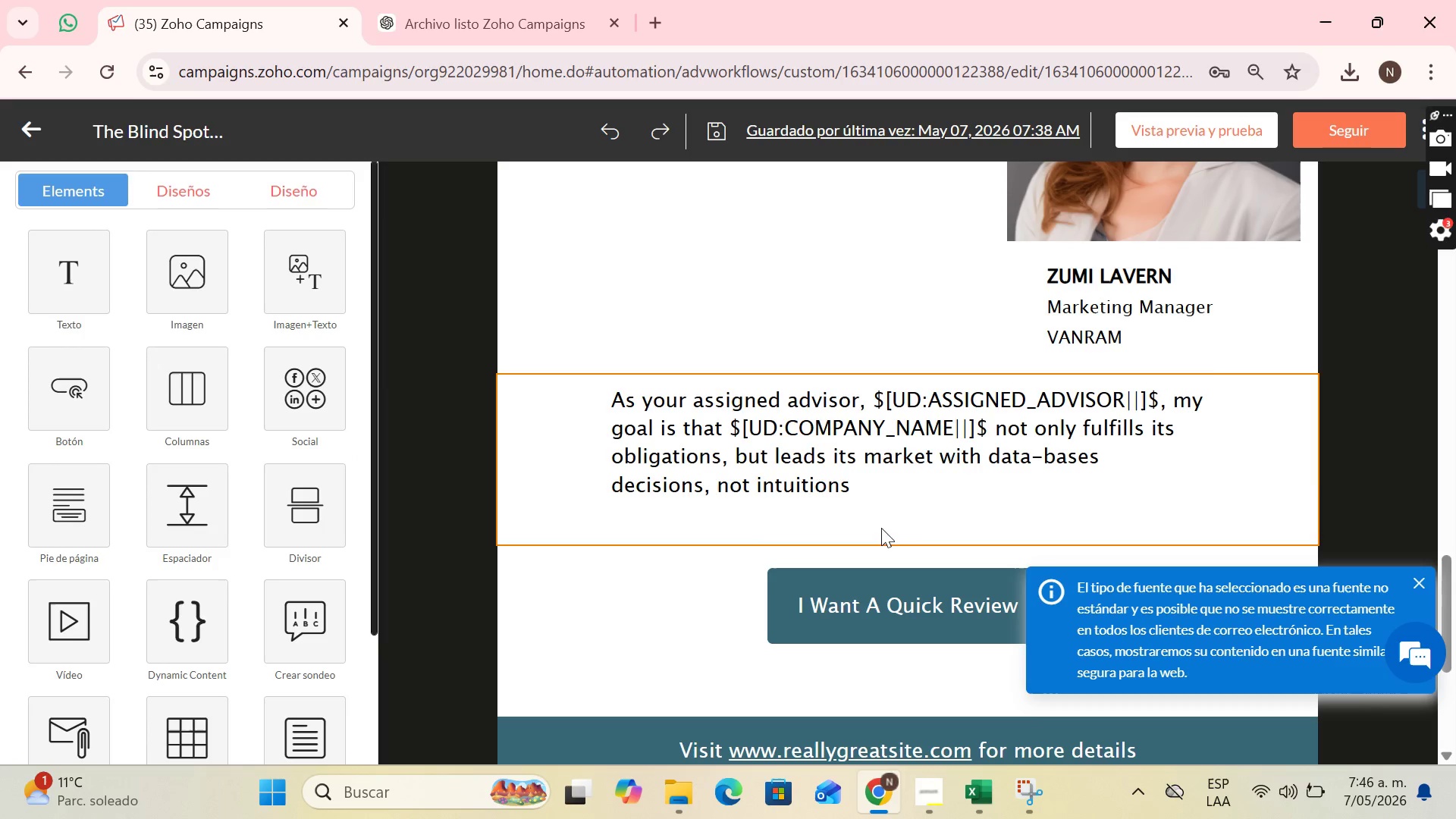 
left_click([893, 522])
 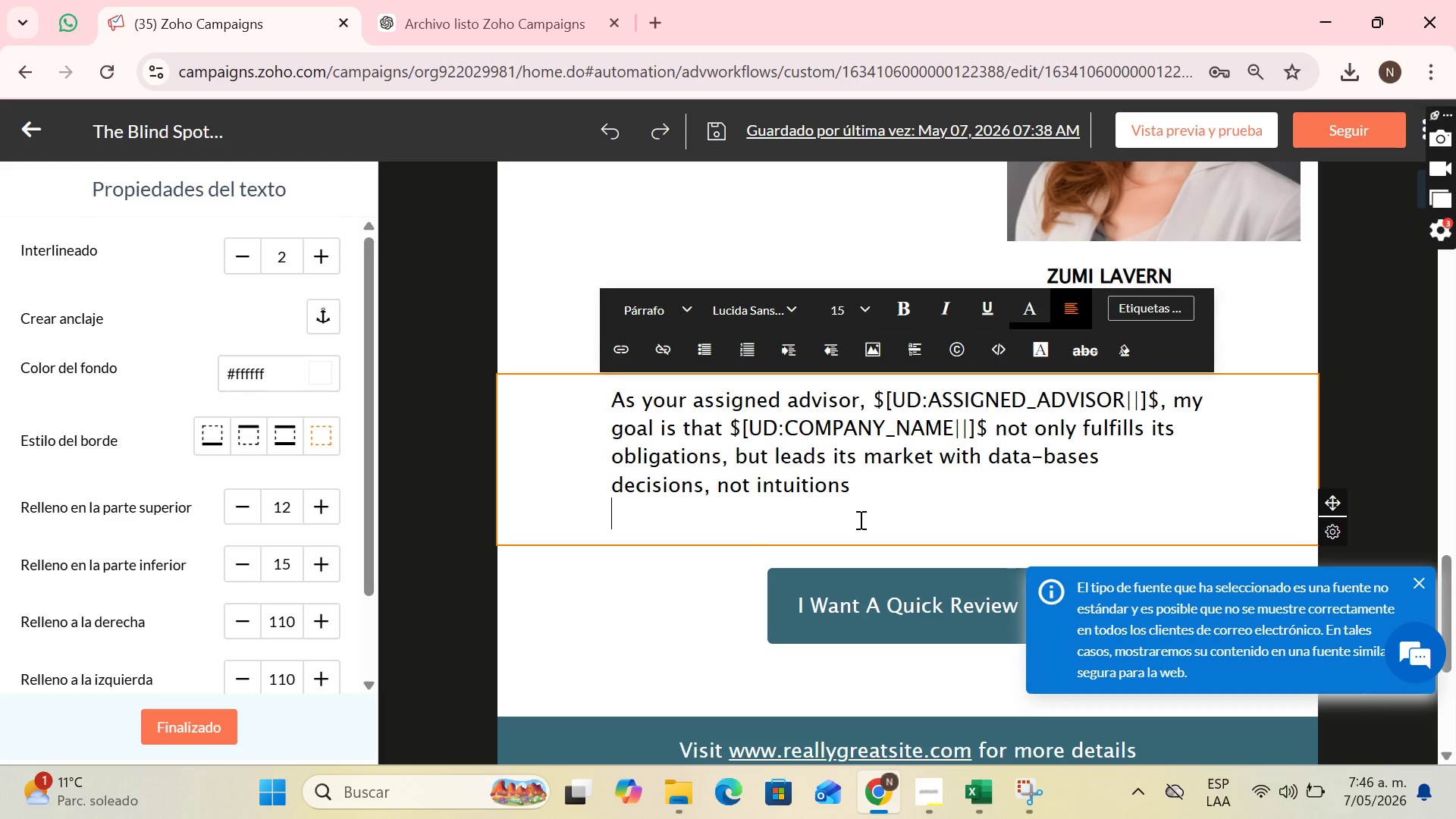 
key(Enter)
 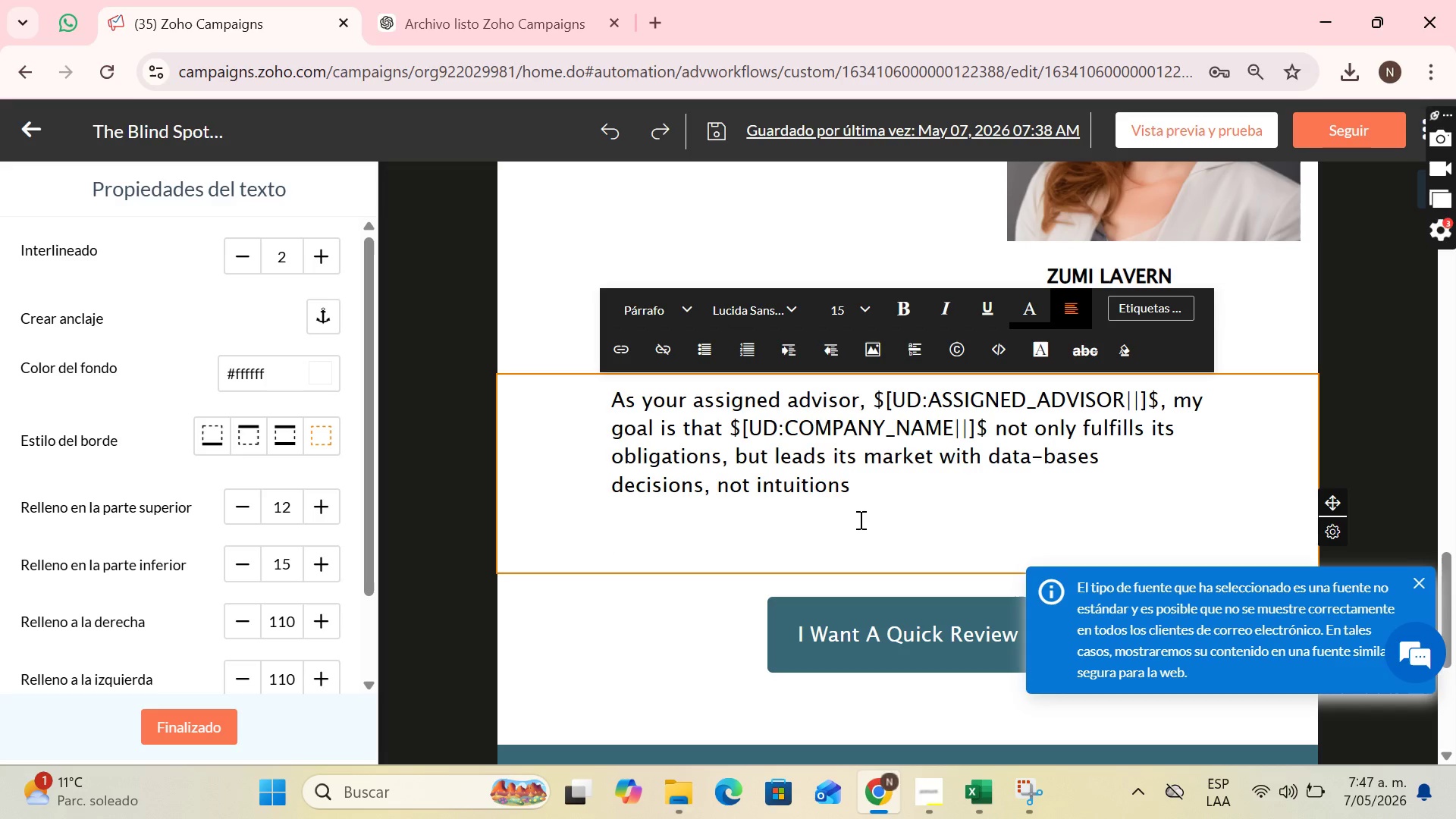 
wait(41.86)
 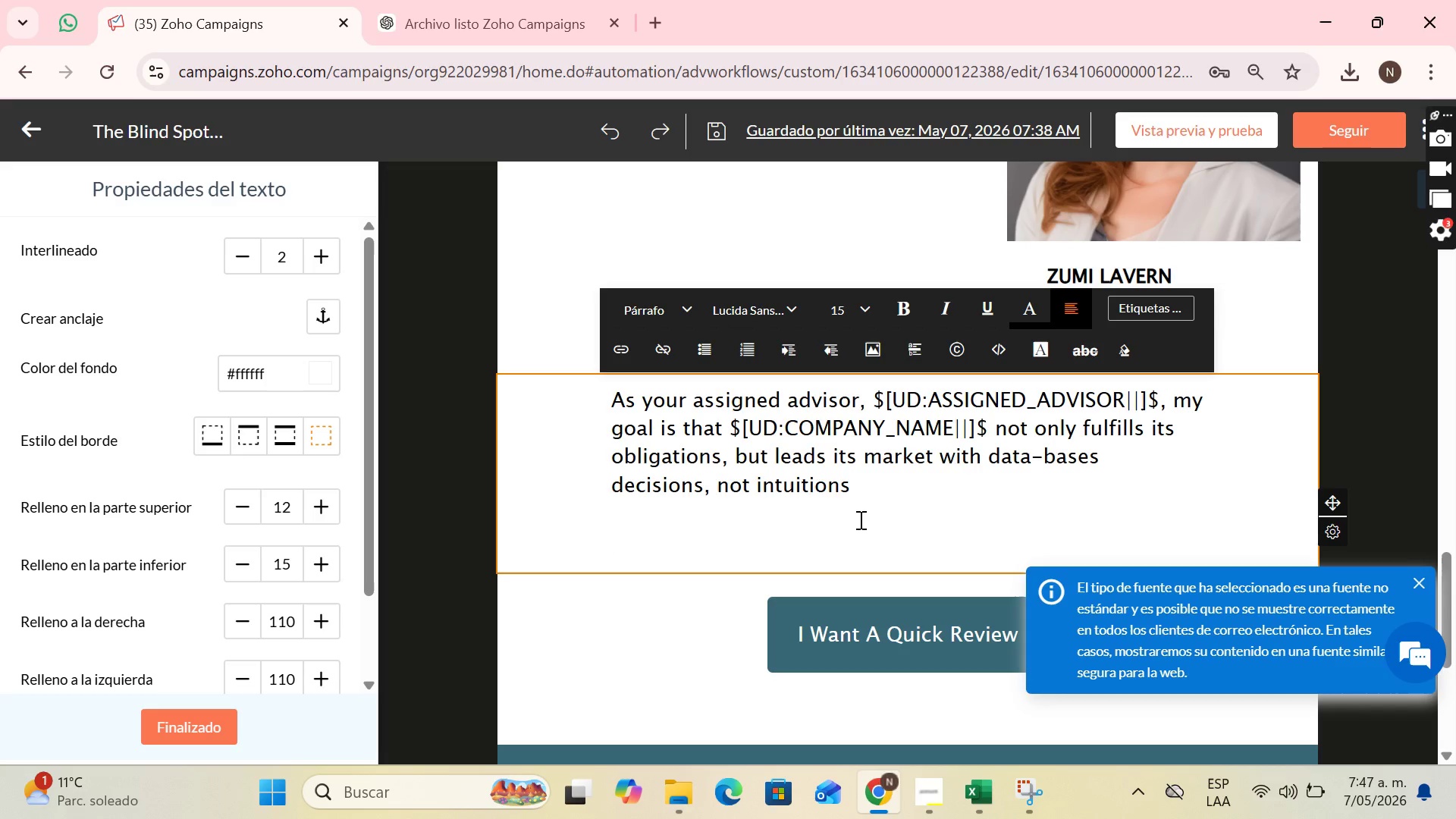 
key(I)
 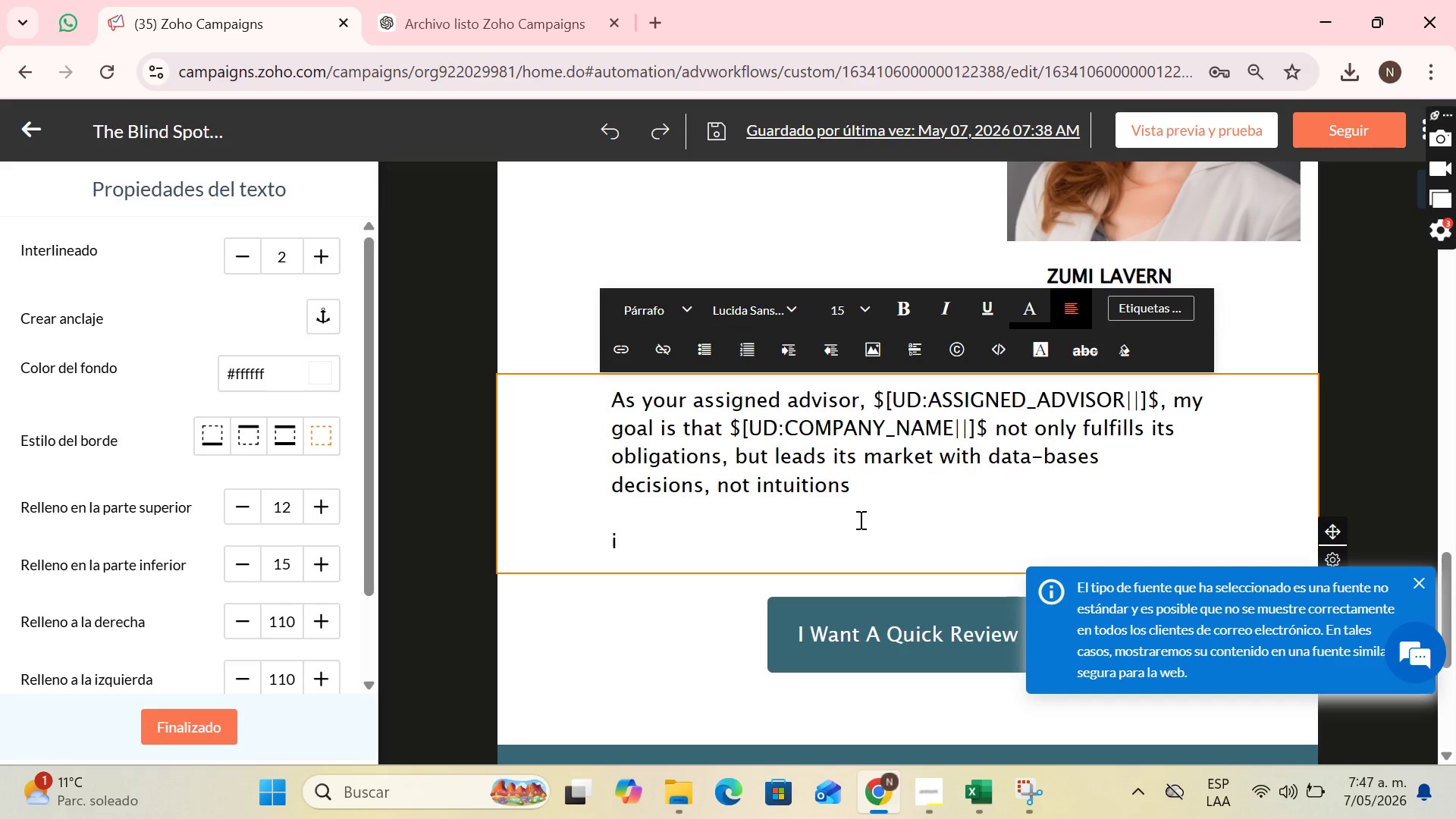 
key(Backspace)
 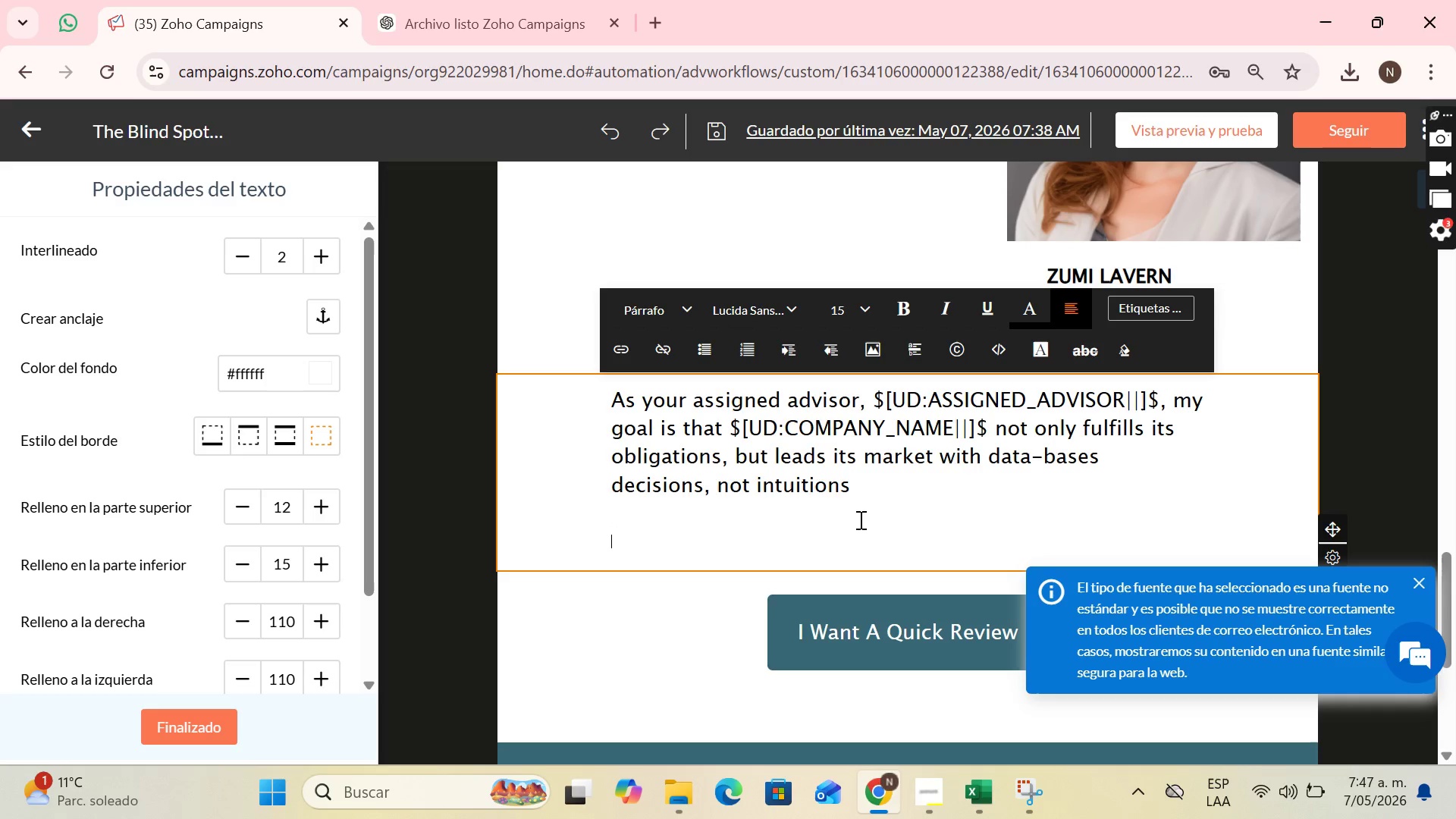 
key(CapsLock)
 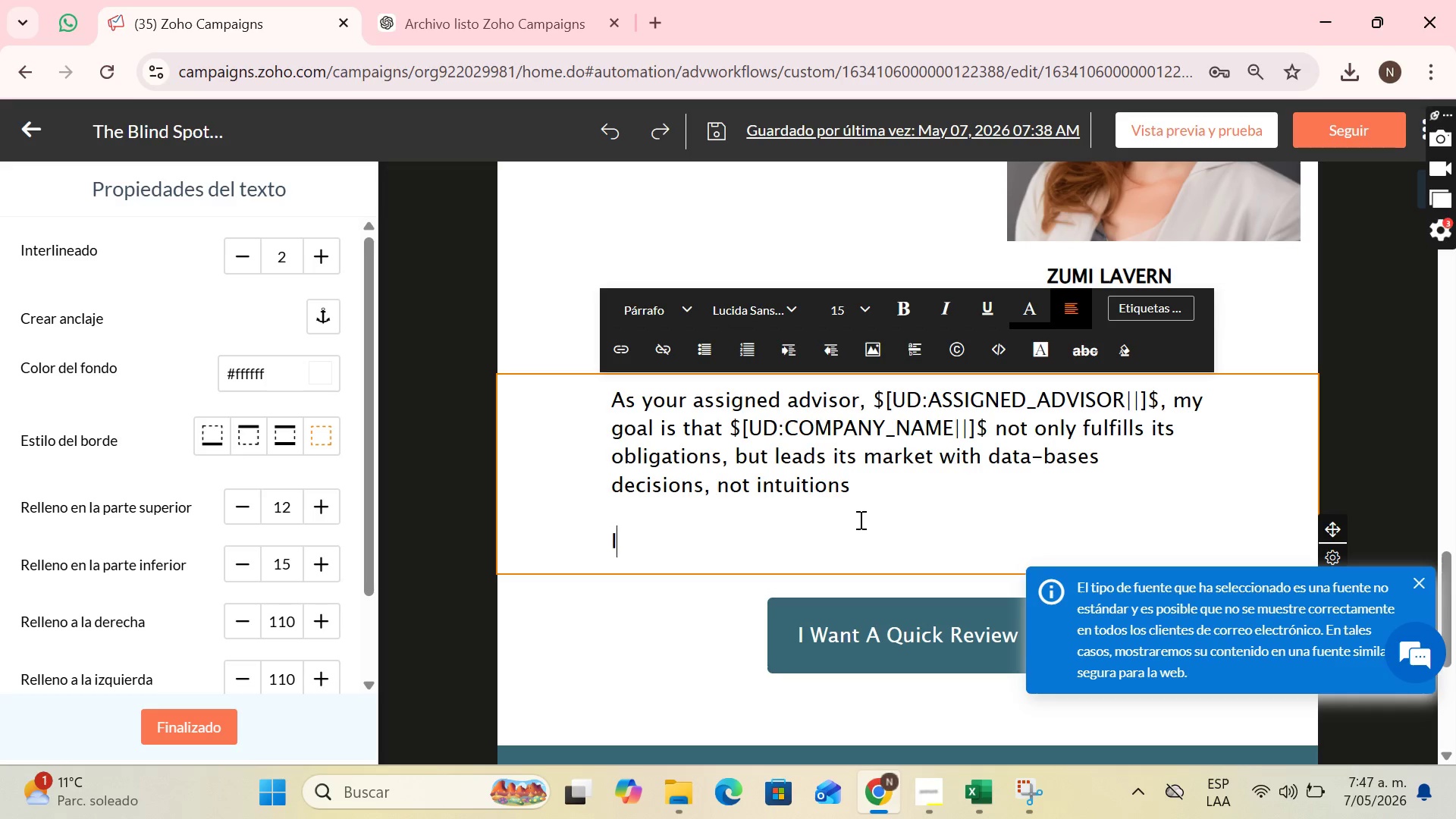 
key(I)
 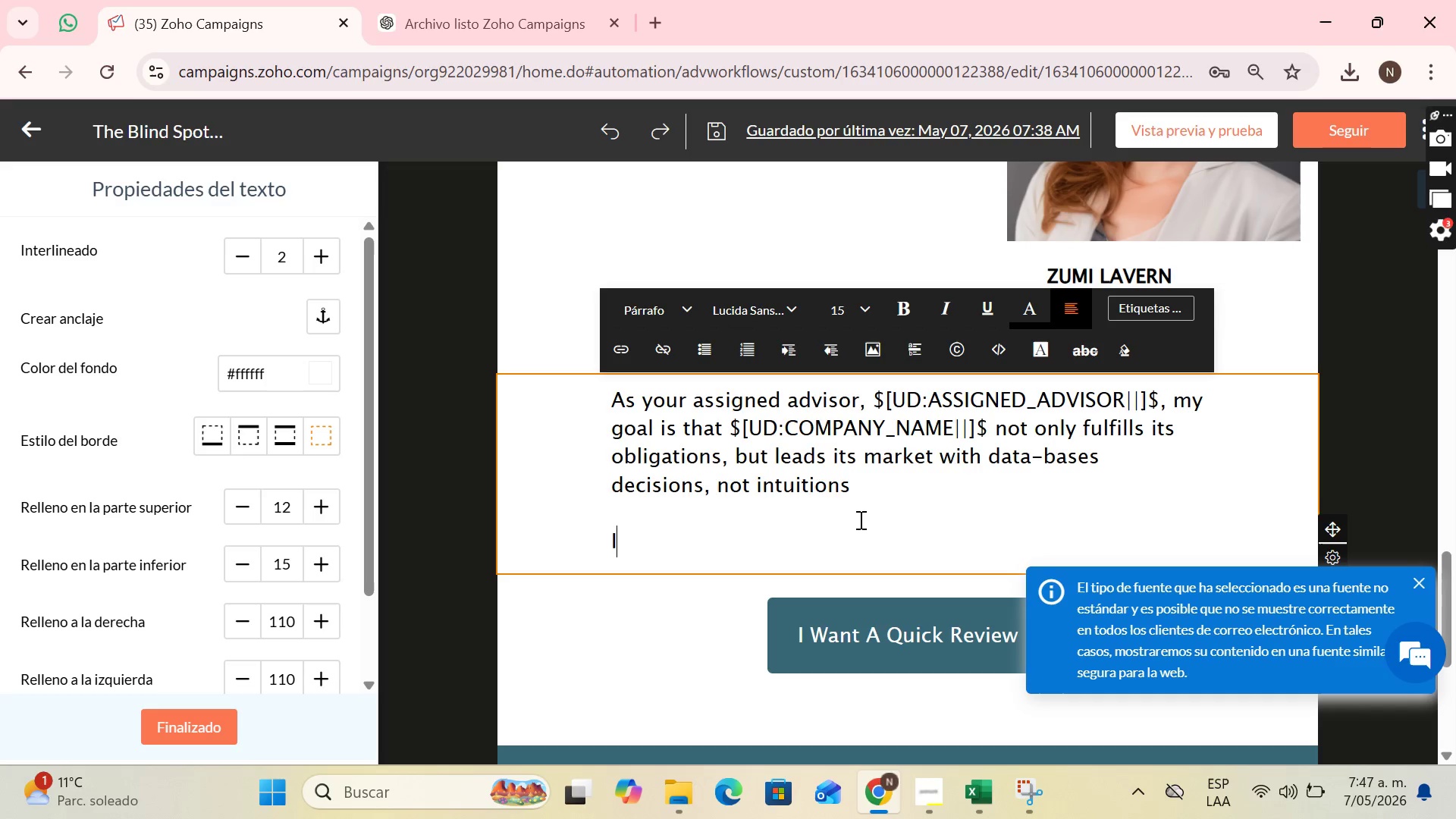 
key(CapsLock)
 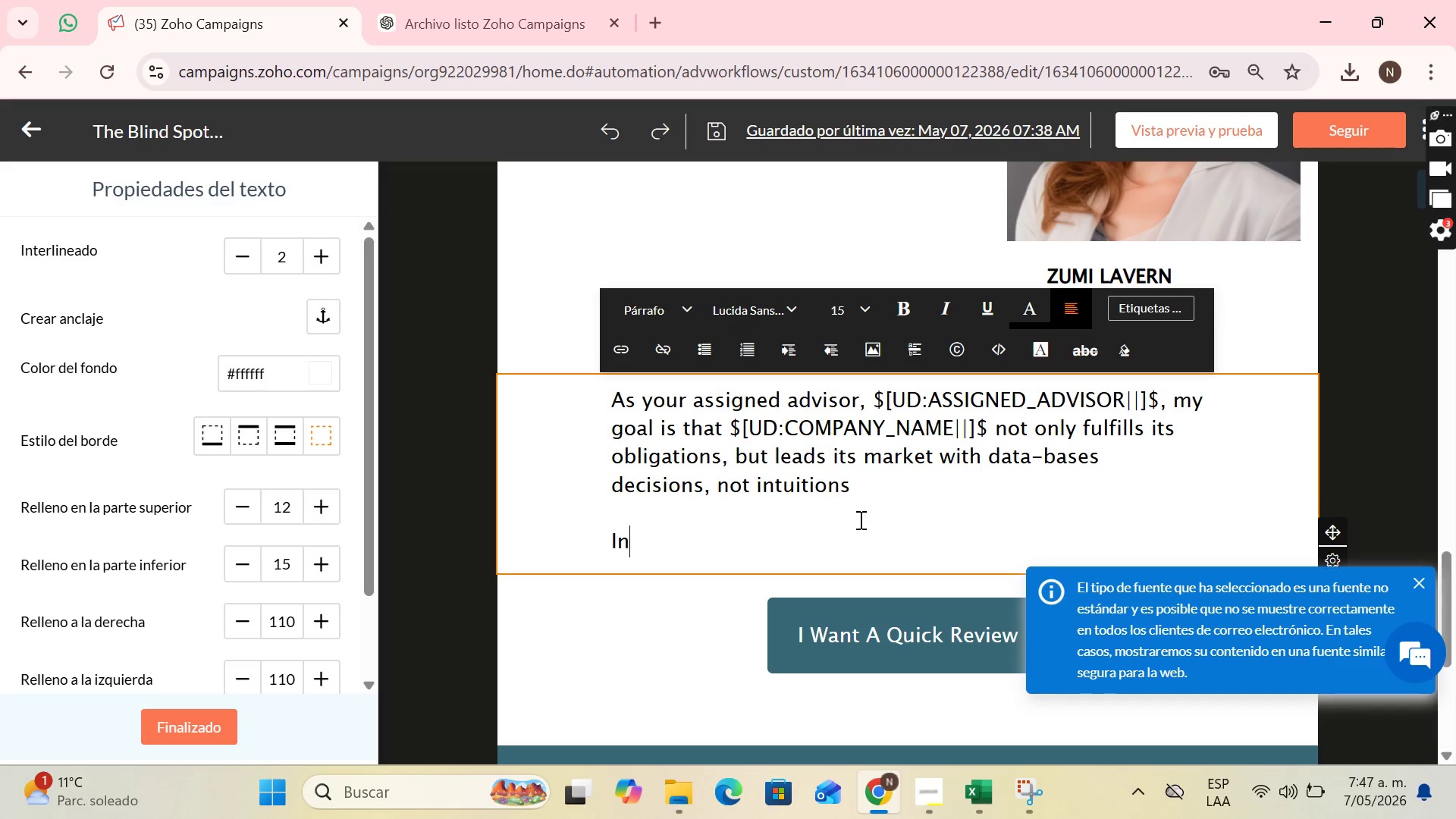 
key(N)
 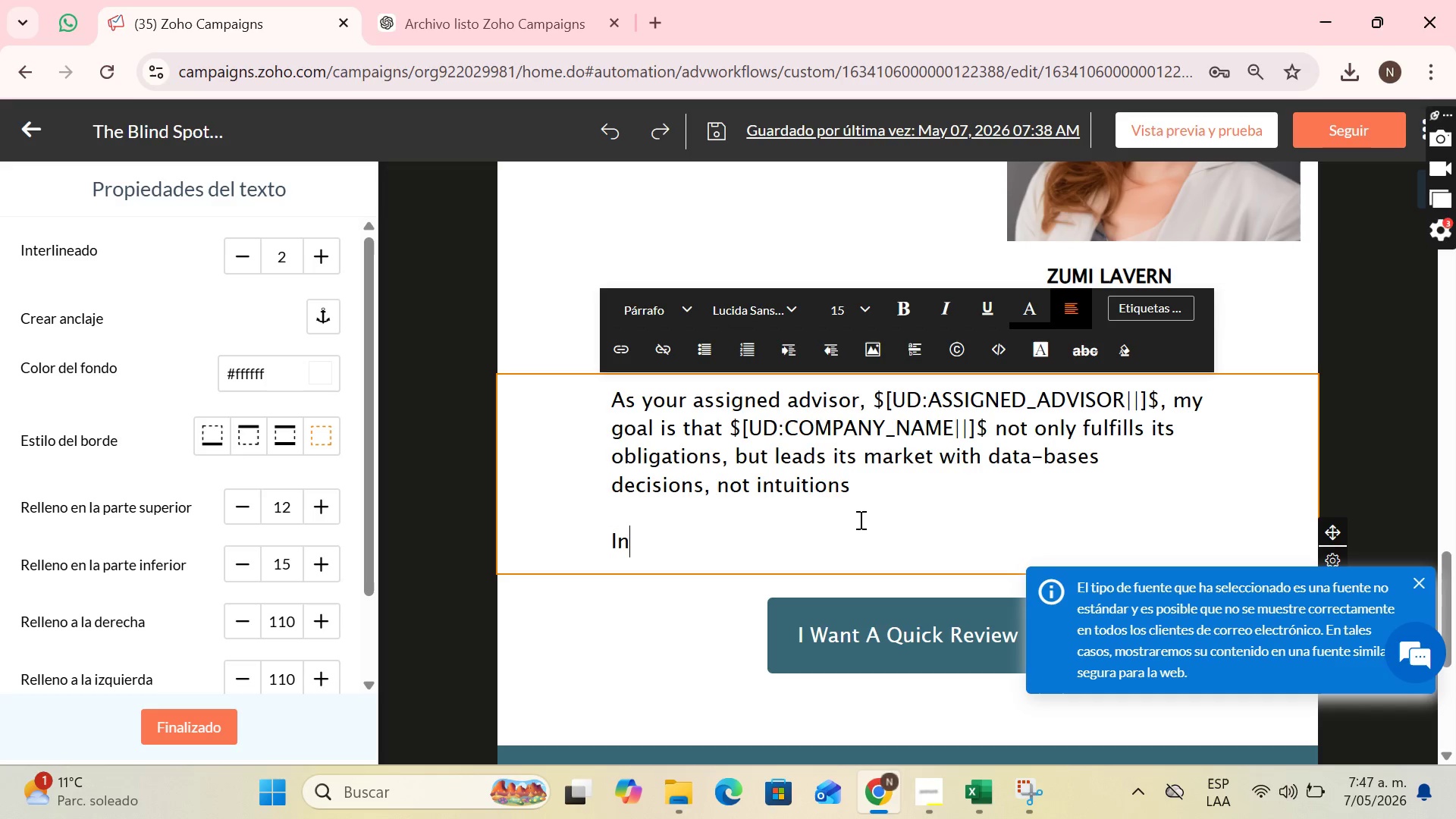 
key(Space)
 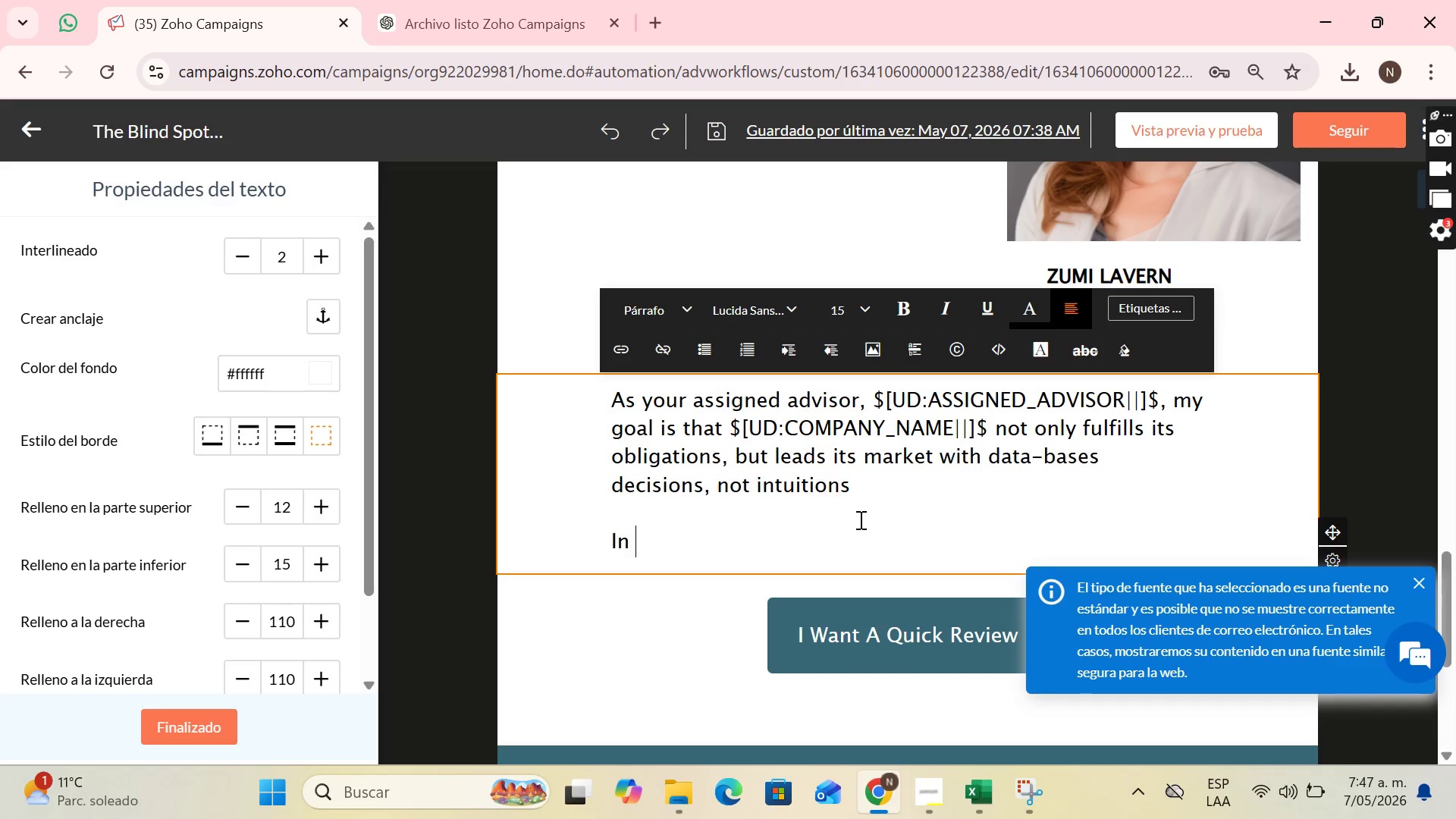 
key(A)
 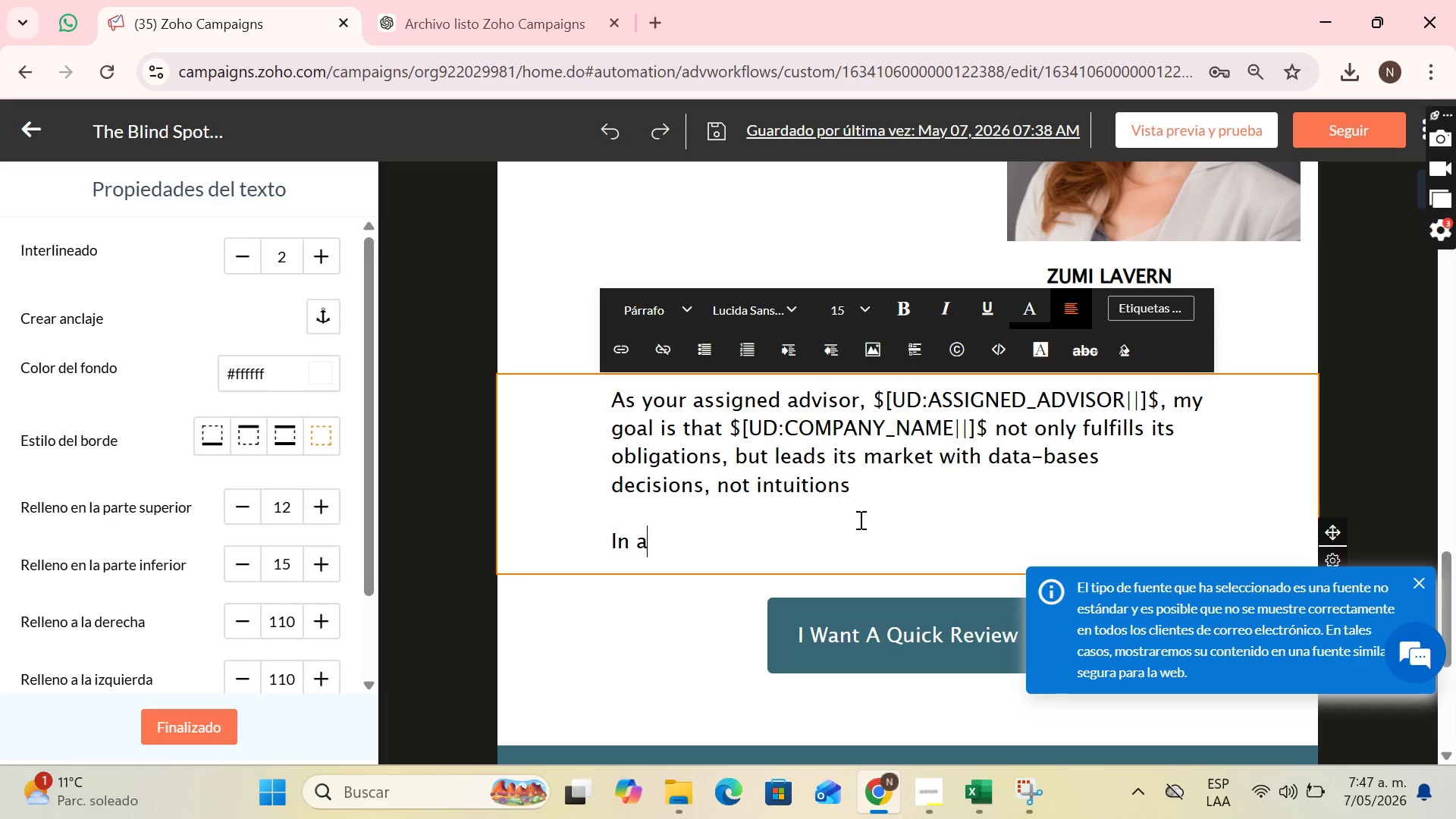 
key(Space)
 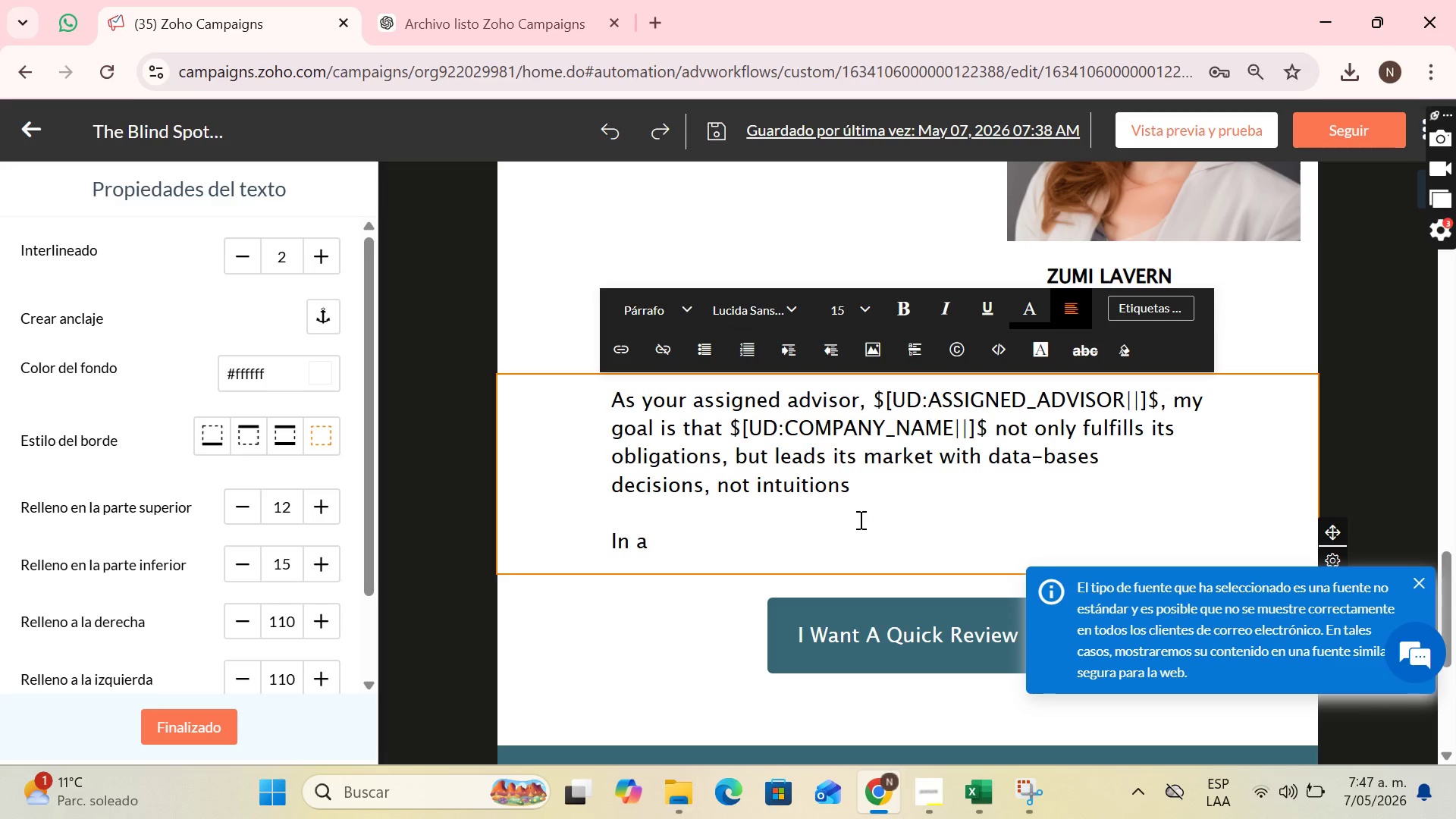 
type(couple of dy)
key(Backspace)
type(ays i will share you)
key(Backspace)
key(Backspace)
key(Backspace)
type(with you how a coma)
key(Backspace)
type(pany in your sector msn)
key(Backspace)
type(a)
key(Backspace)
key(Backspace)
type(anaged to transform)
 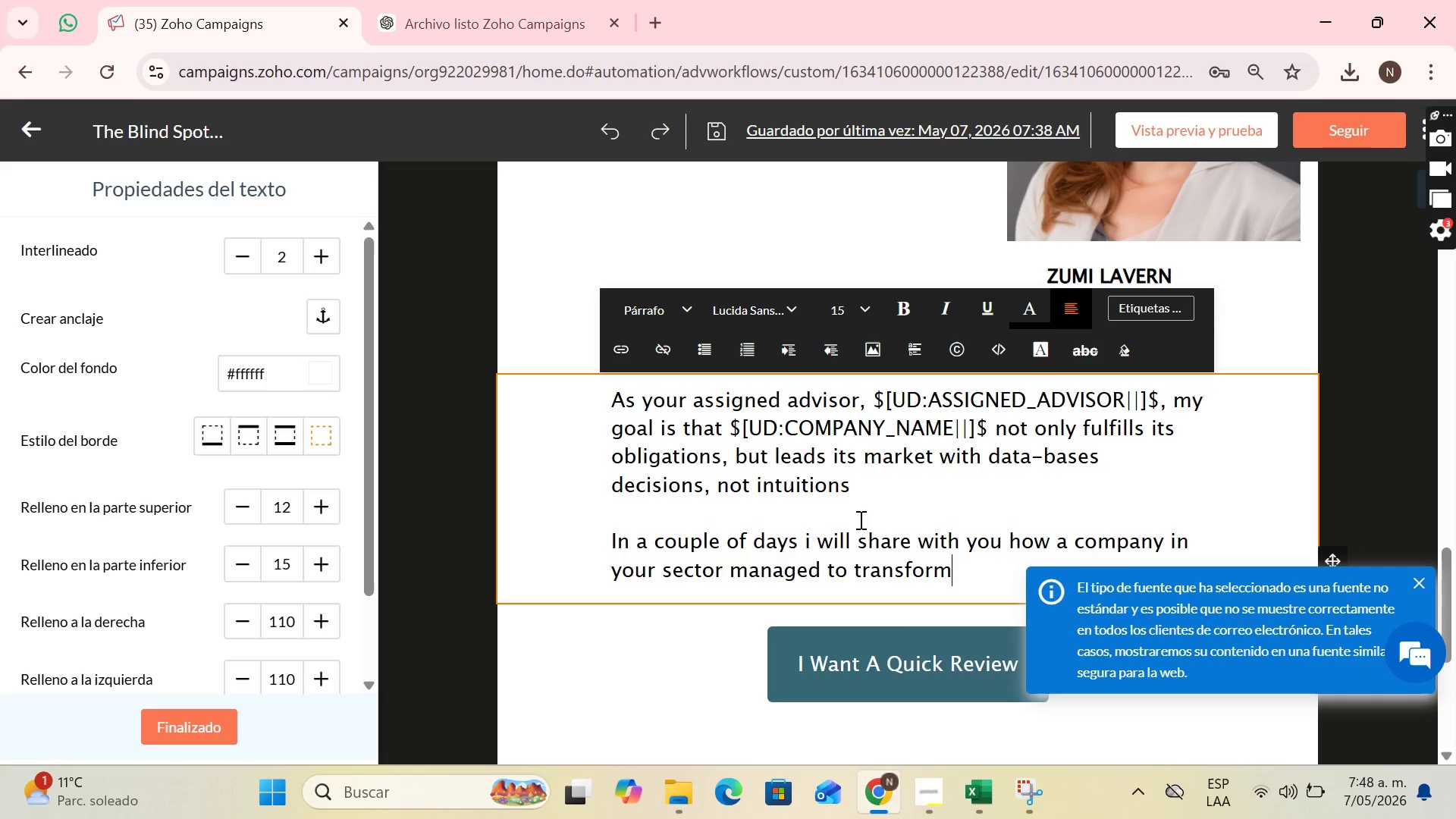 
type( this blind spto)
 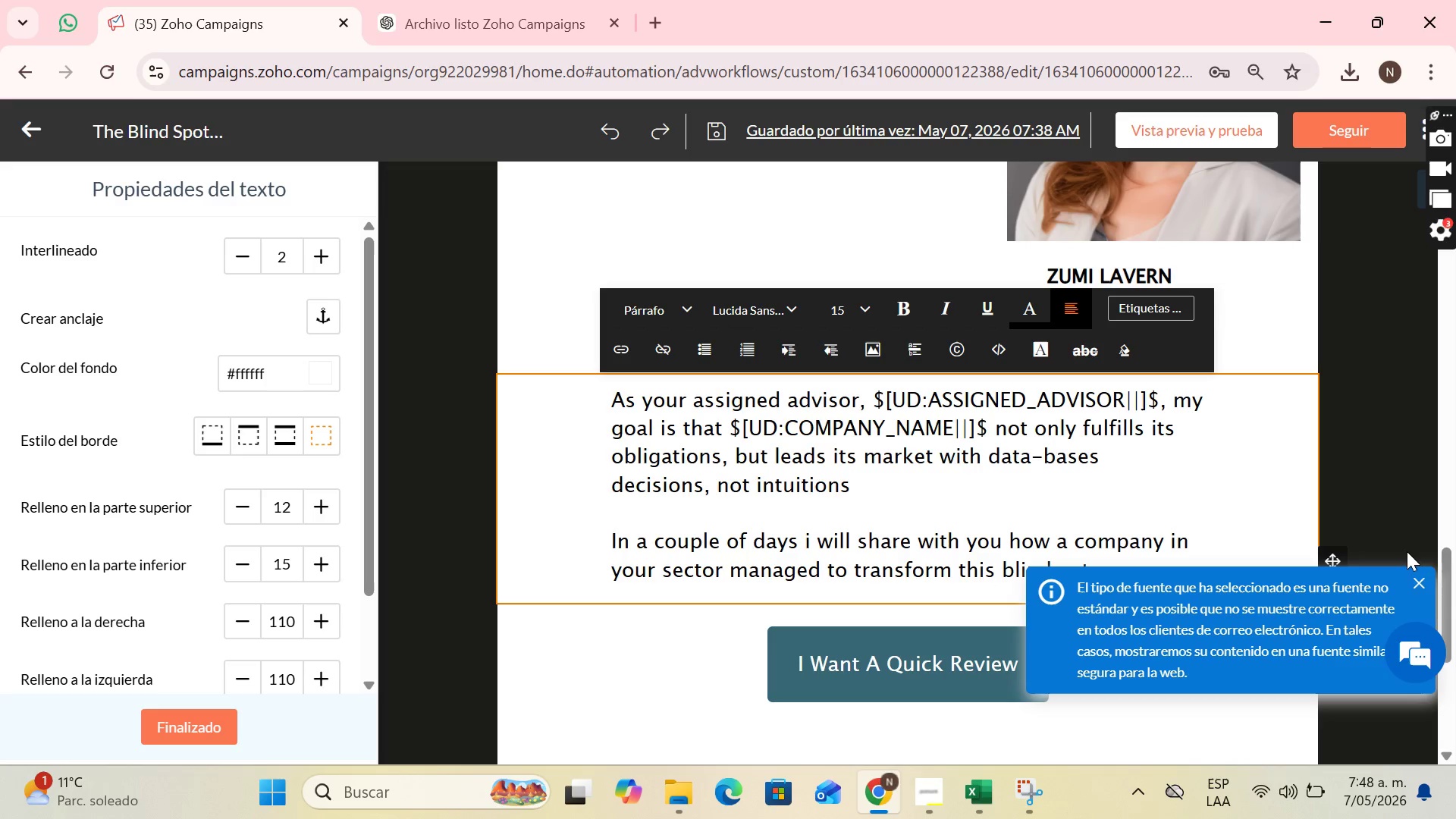 
left_click([1422, 576])
 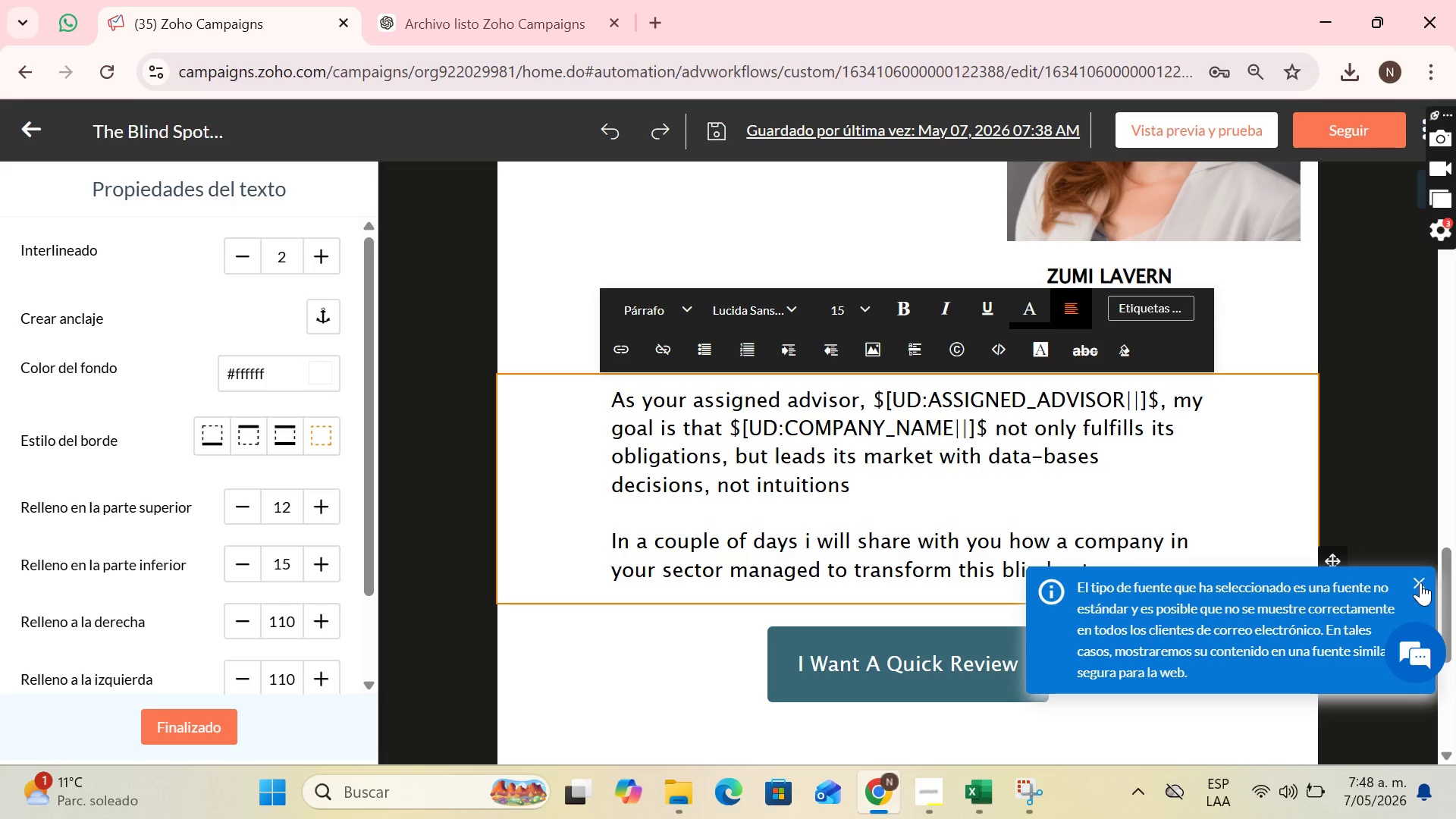 
left_click([1421, 583])
 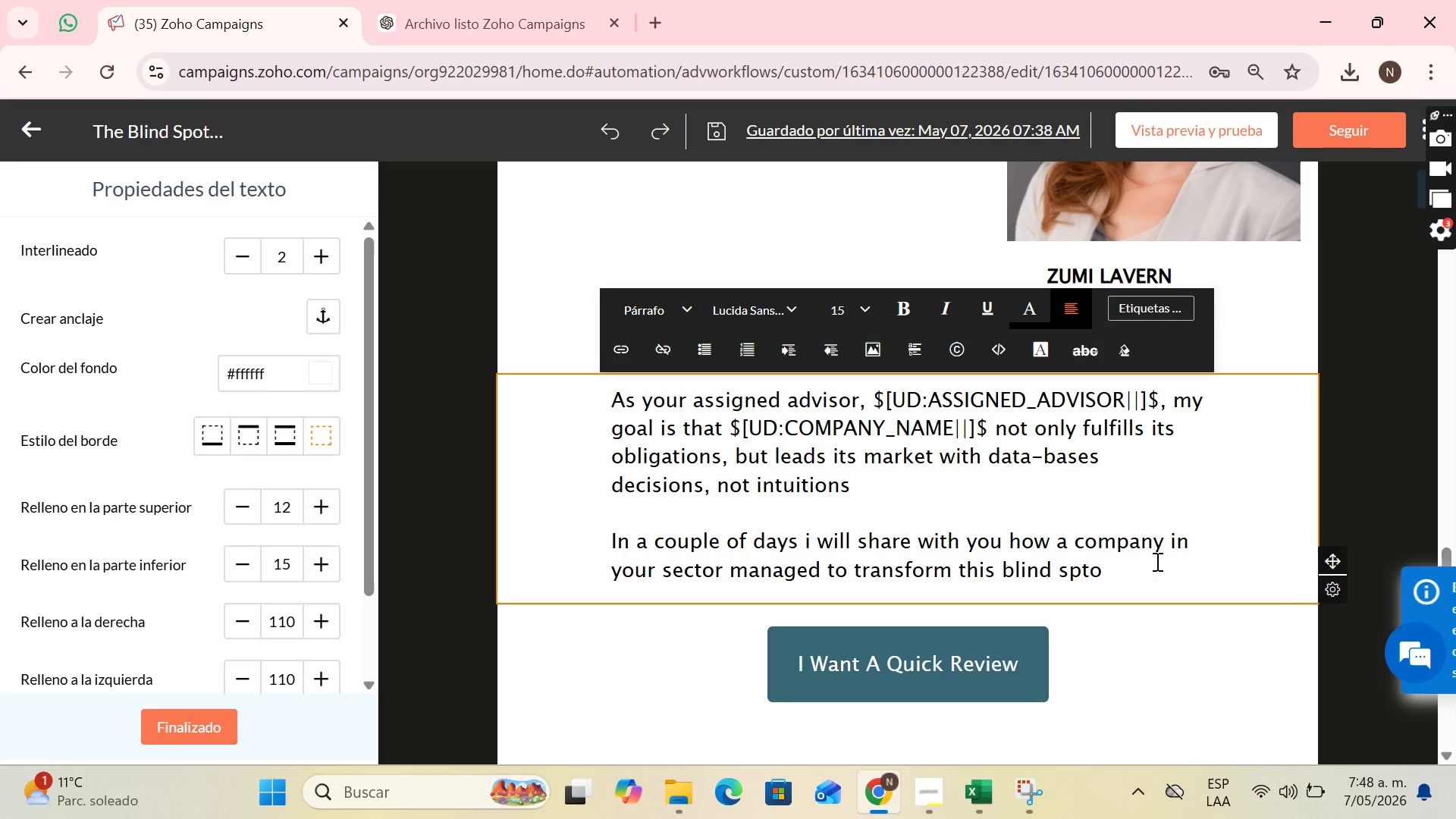 
left_click([1113, 582])
 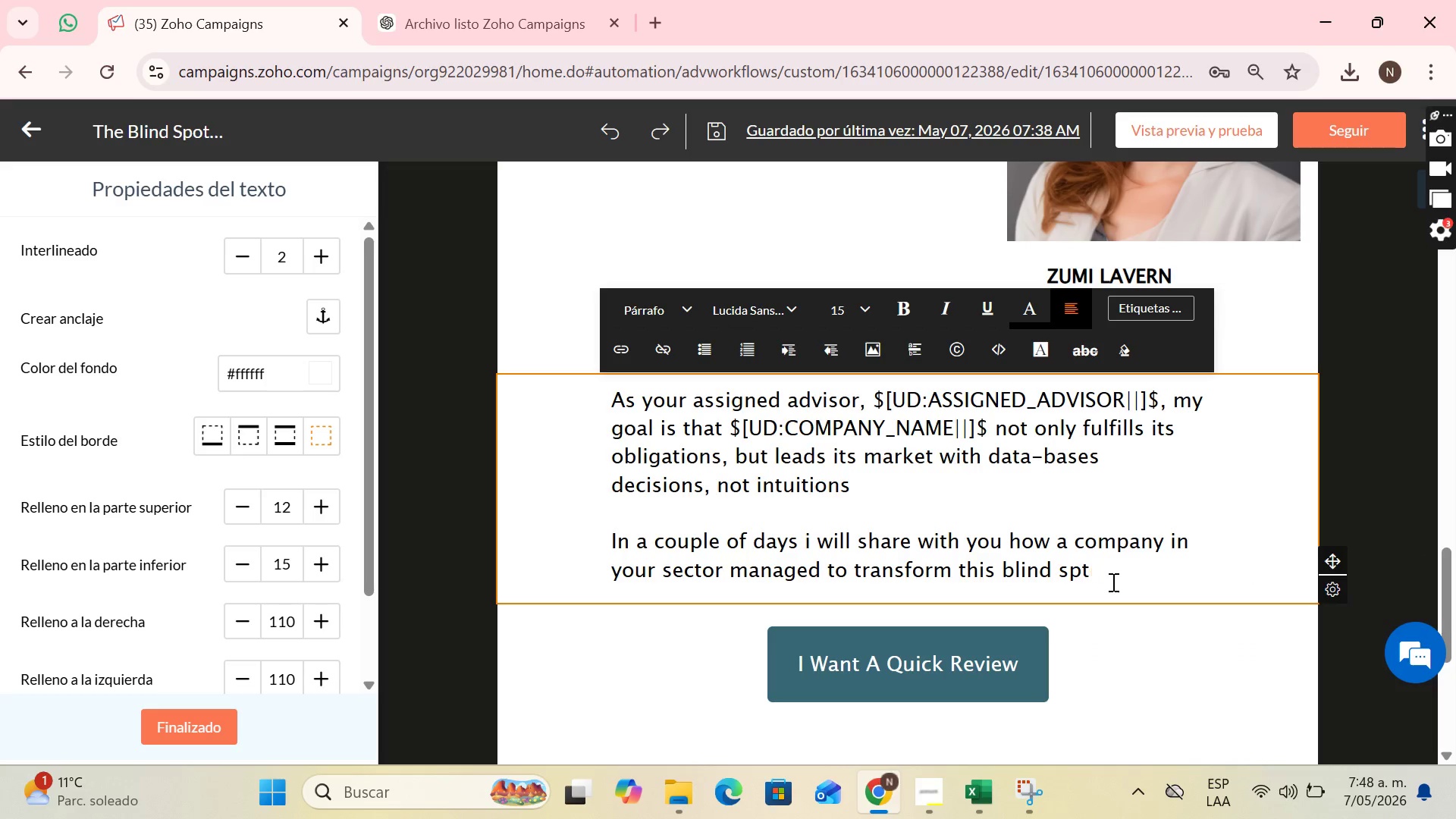 
key(Backspace)
key(Backspace)
type(ot into a competitive advantage. In meantime )
key(Backspace)
type(, if you want a quick review of your current projections, simply click below.)
 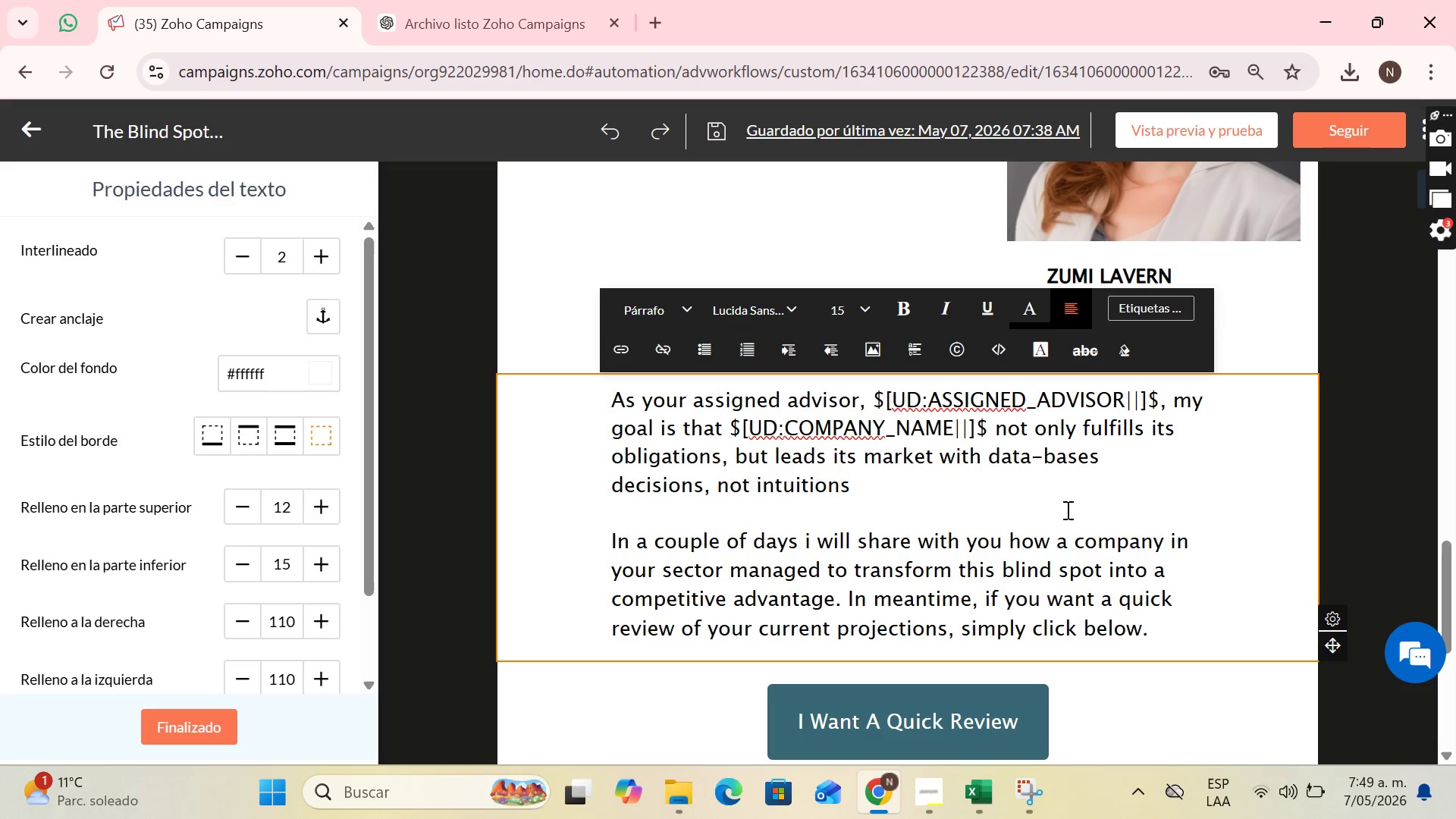 
scroll: coordinate [984, 511], scroll_direction: down, amount: 3.0
 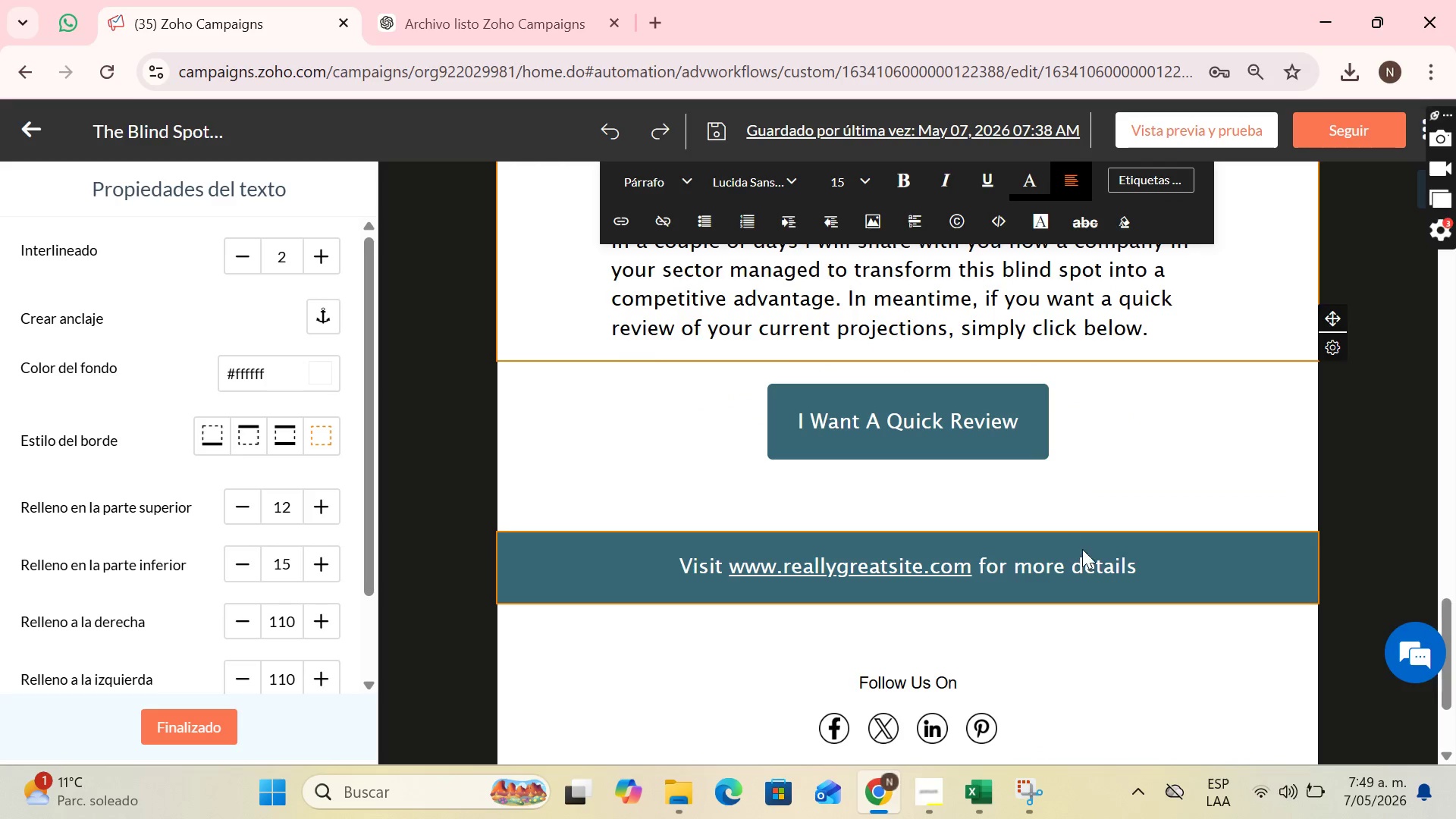 
left_click([1144, 570])
 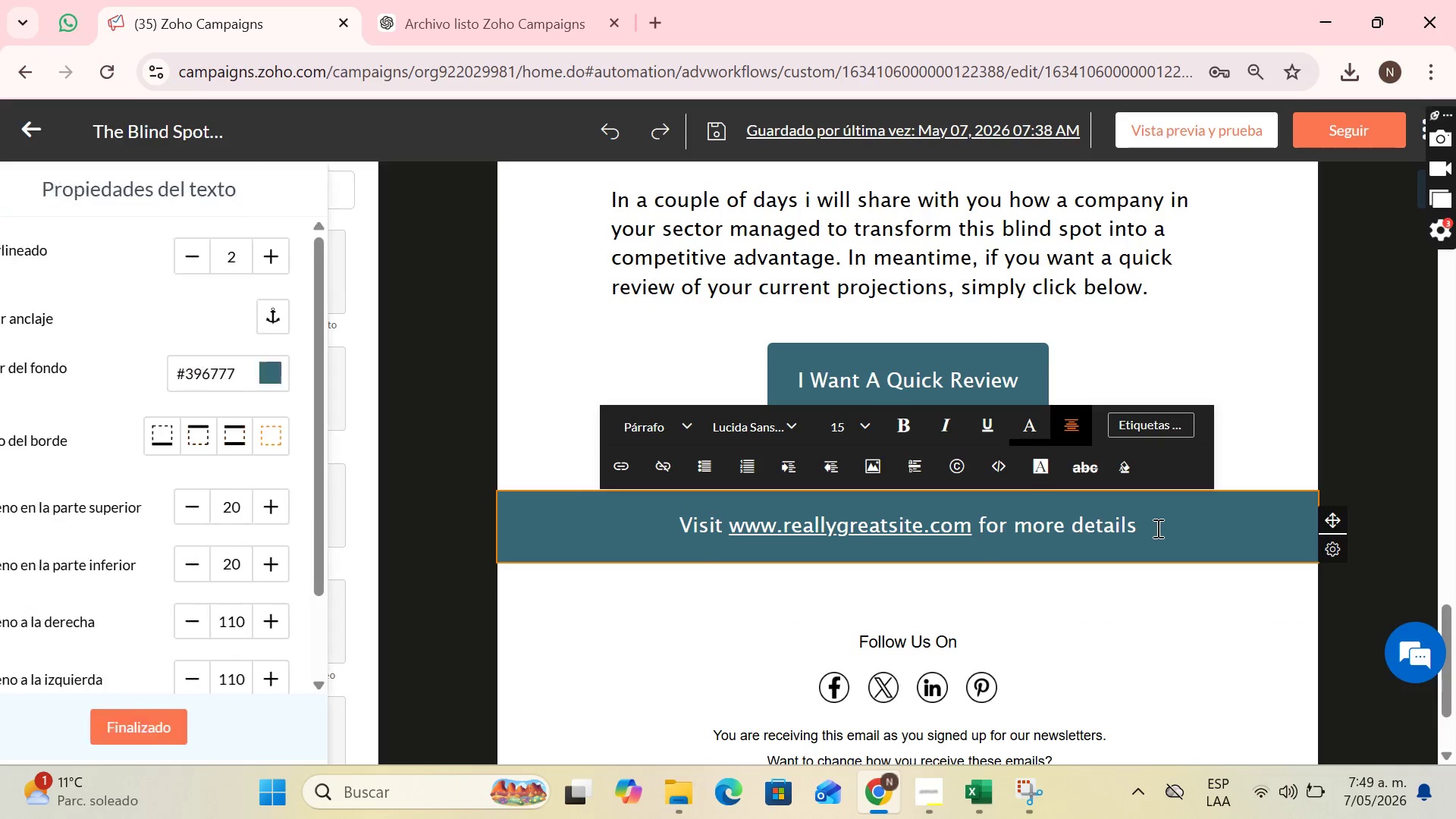 
left_click_drag(start_coordinate=[1156, 525], to_coordinate=[688, 522])
 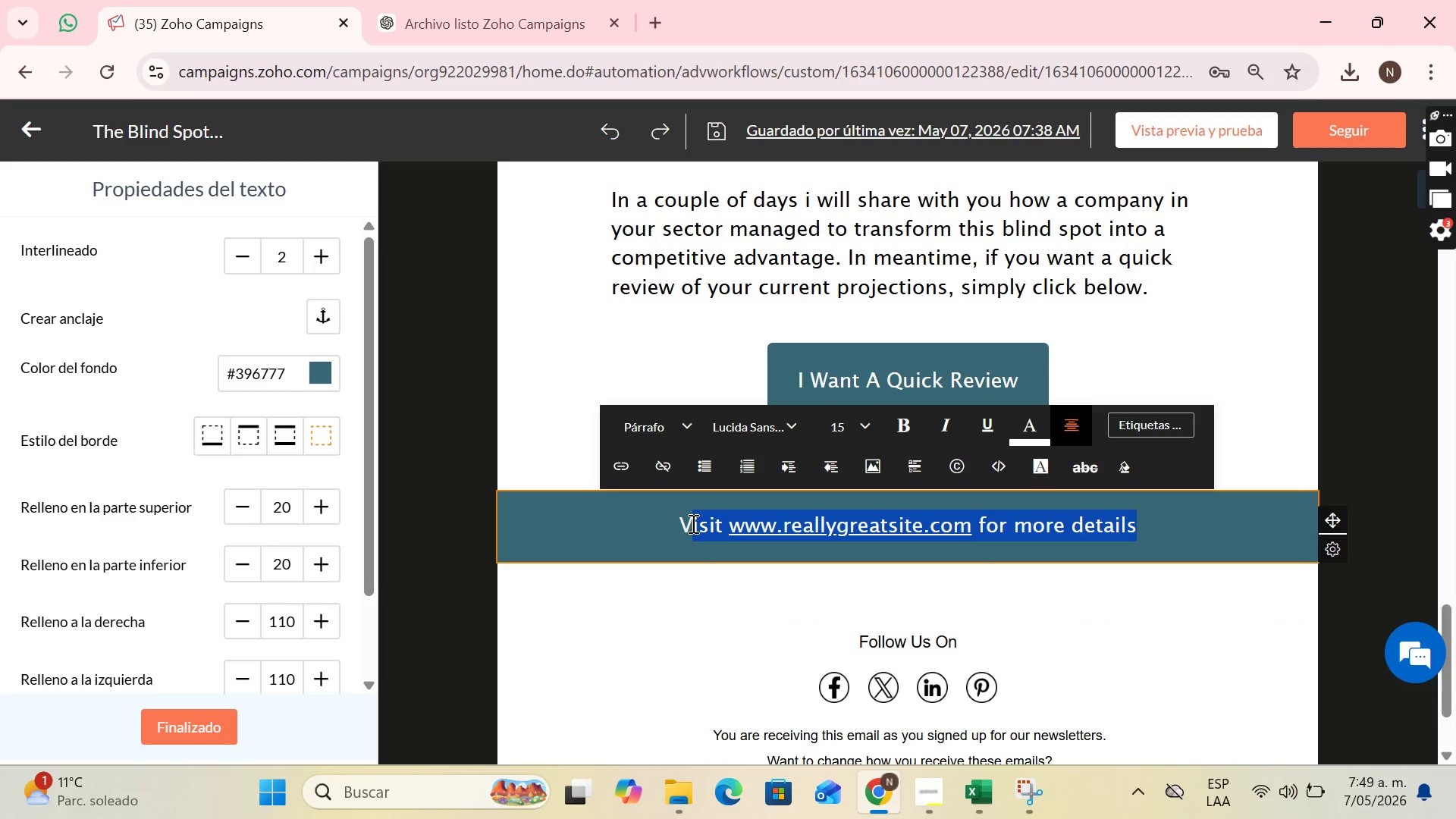 
key(Backspace)
 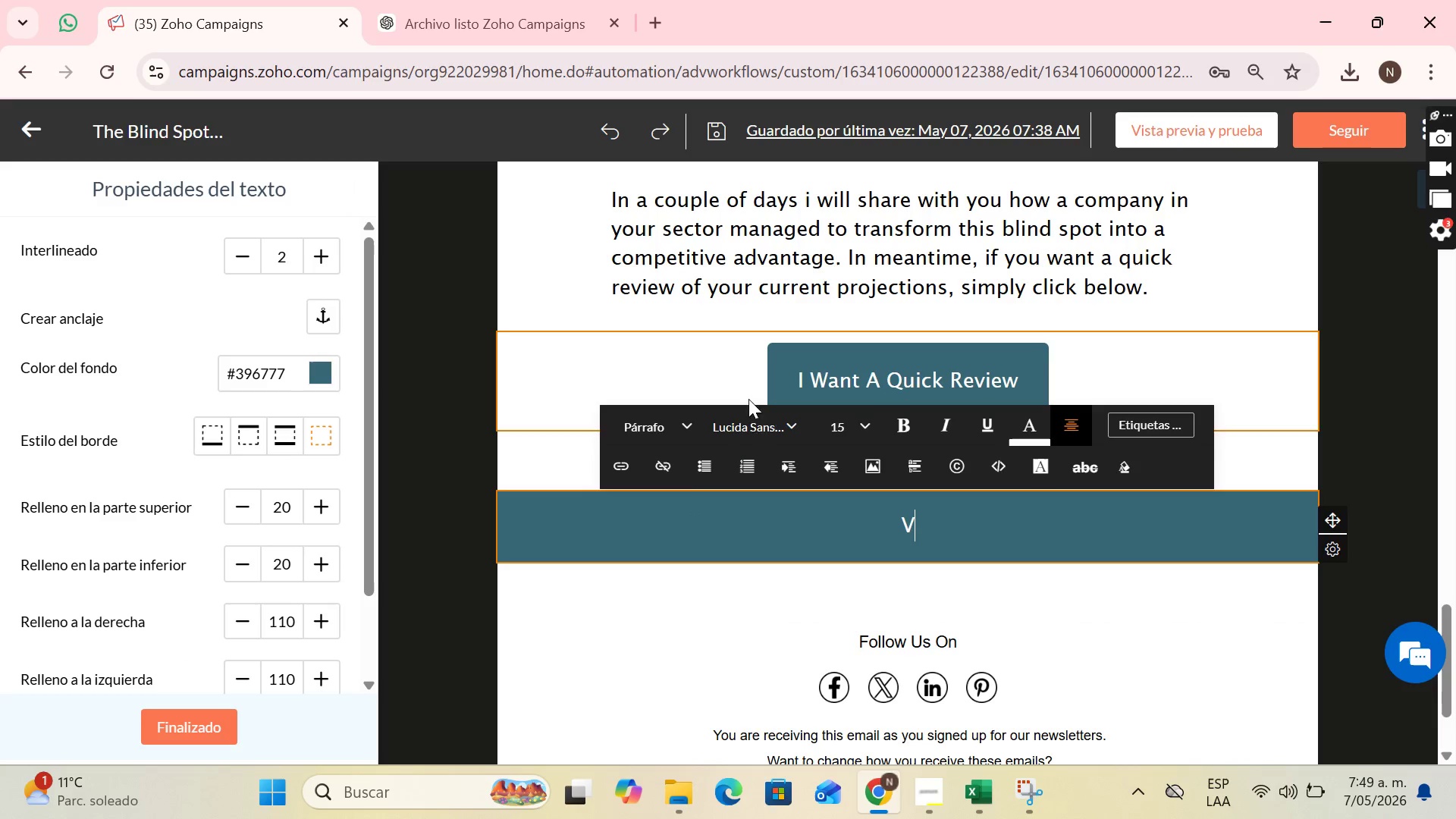 
left_click([767, 425])
 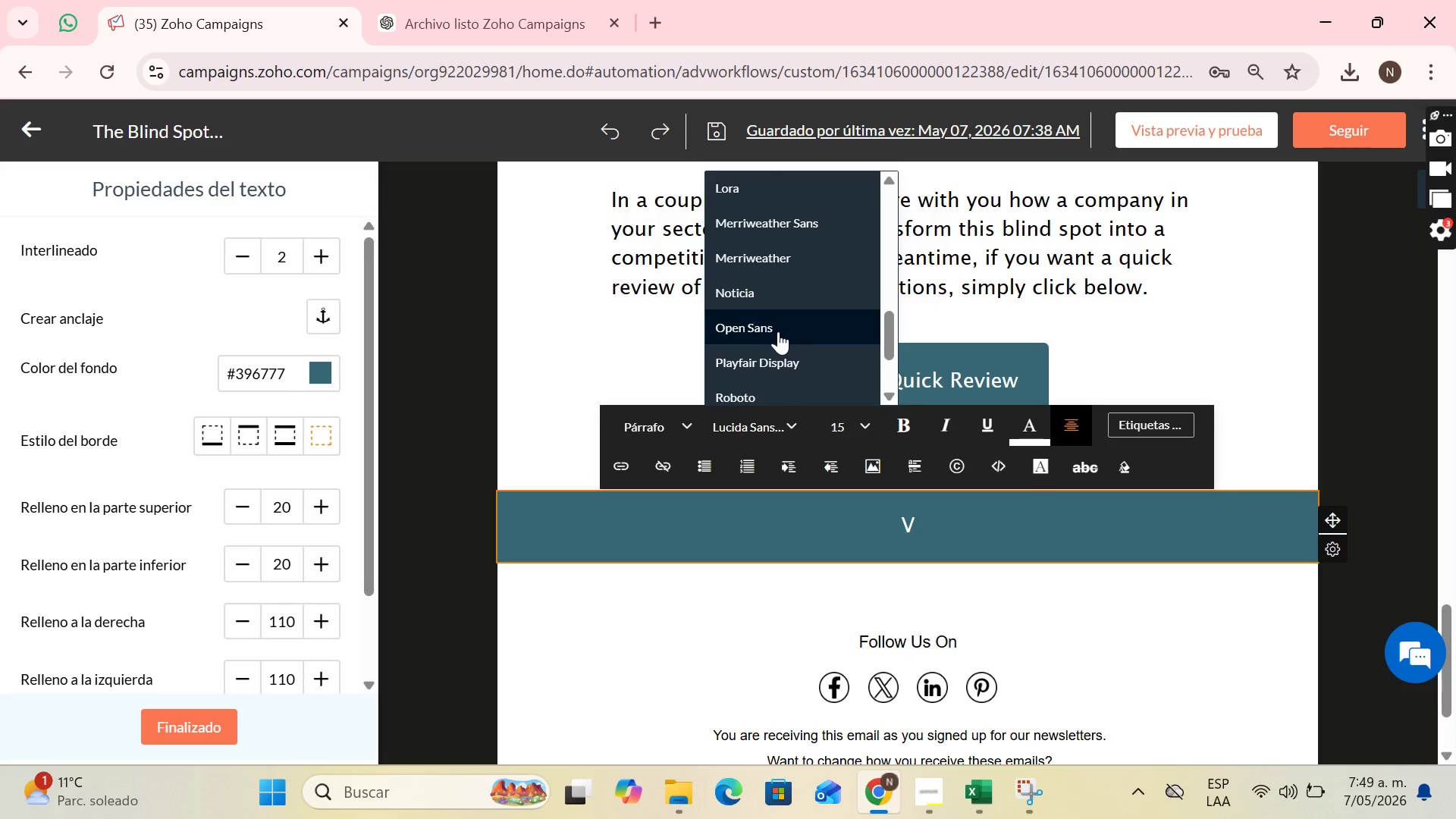 
left_click([780, 334])
 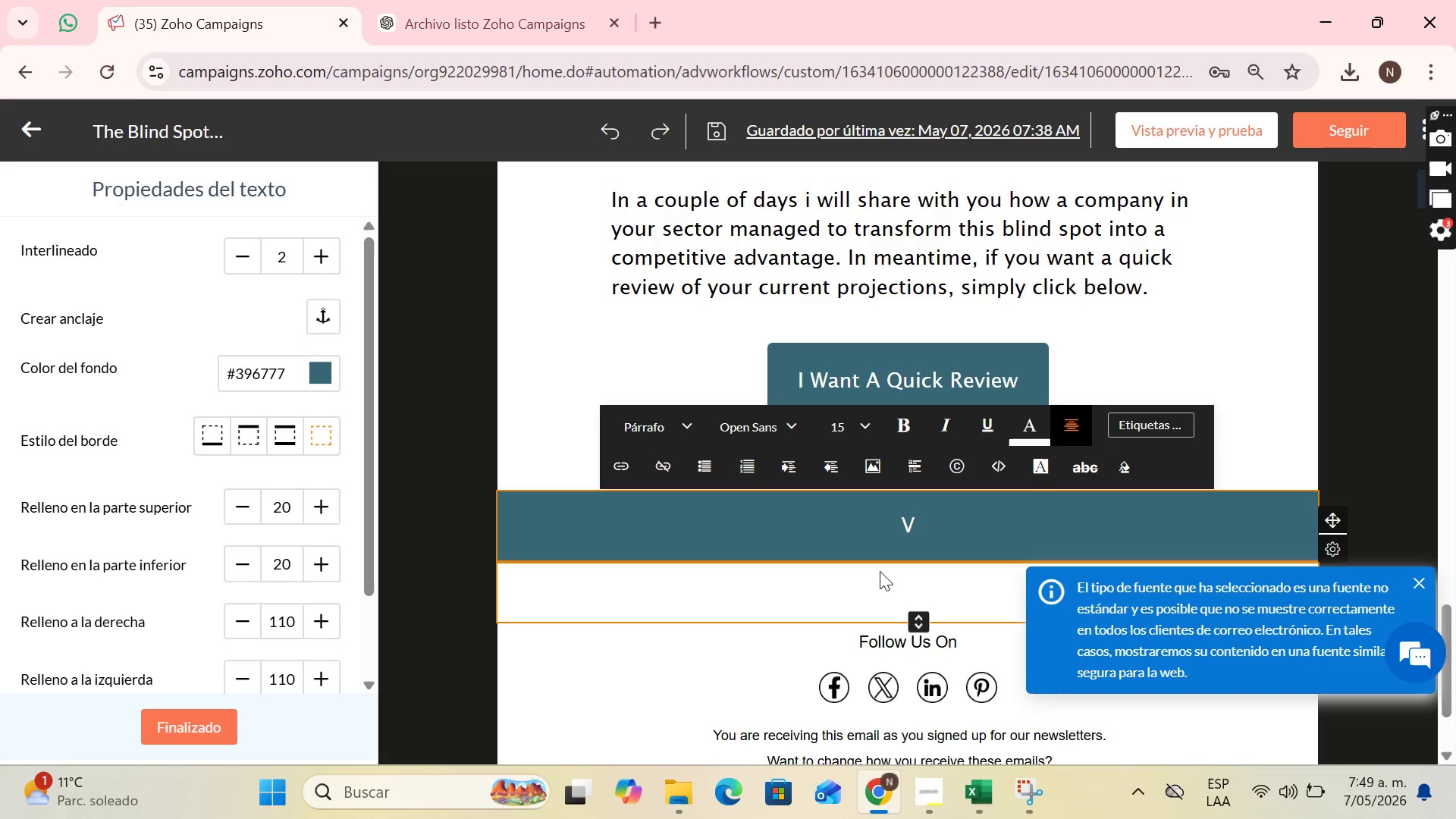 
wait(22.64)
 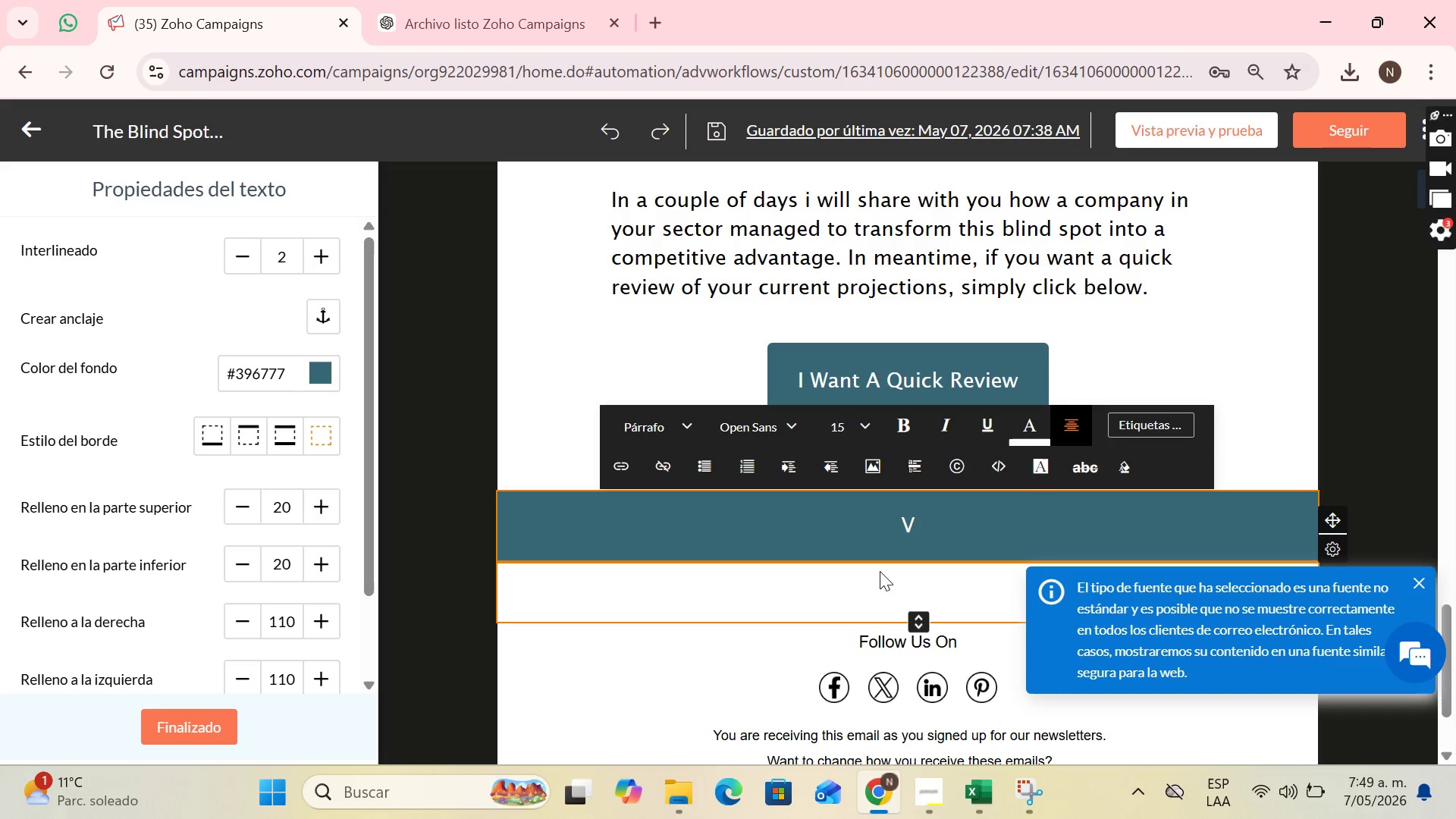 
key(S)
 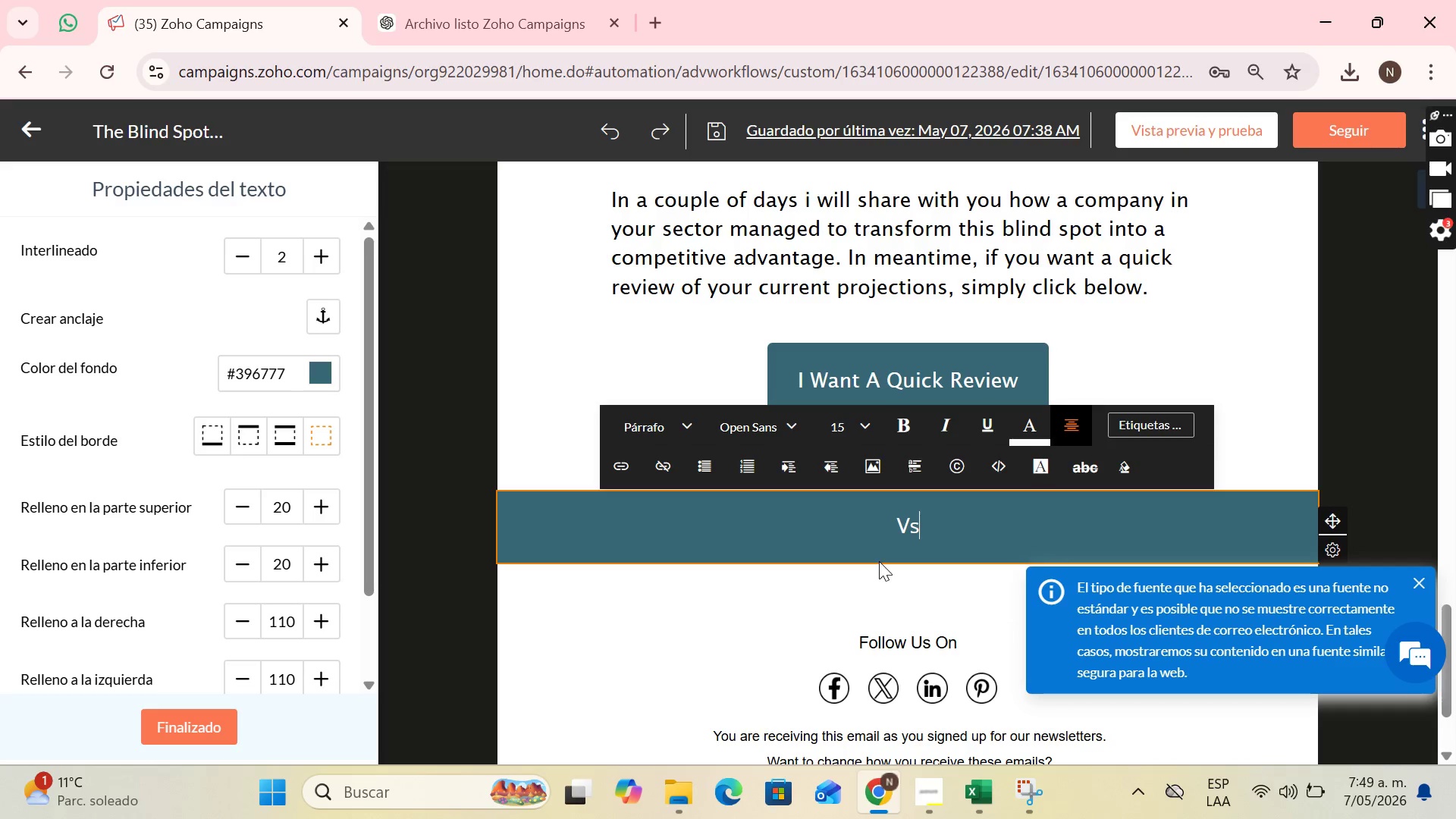 
key(CapsLock)
 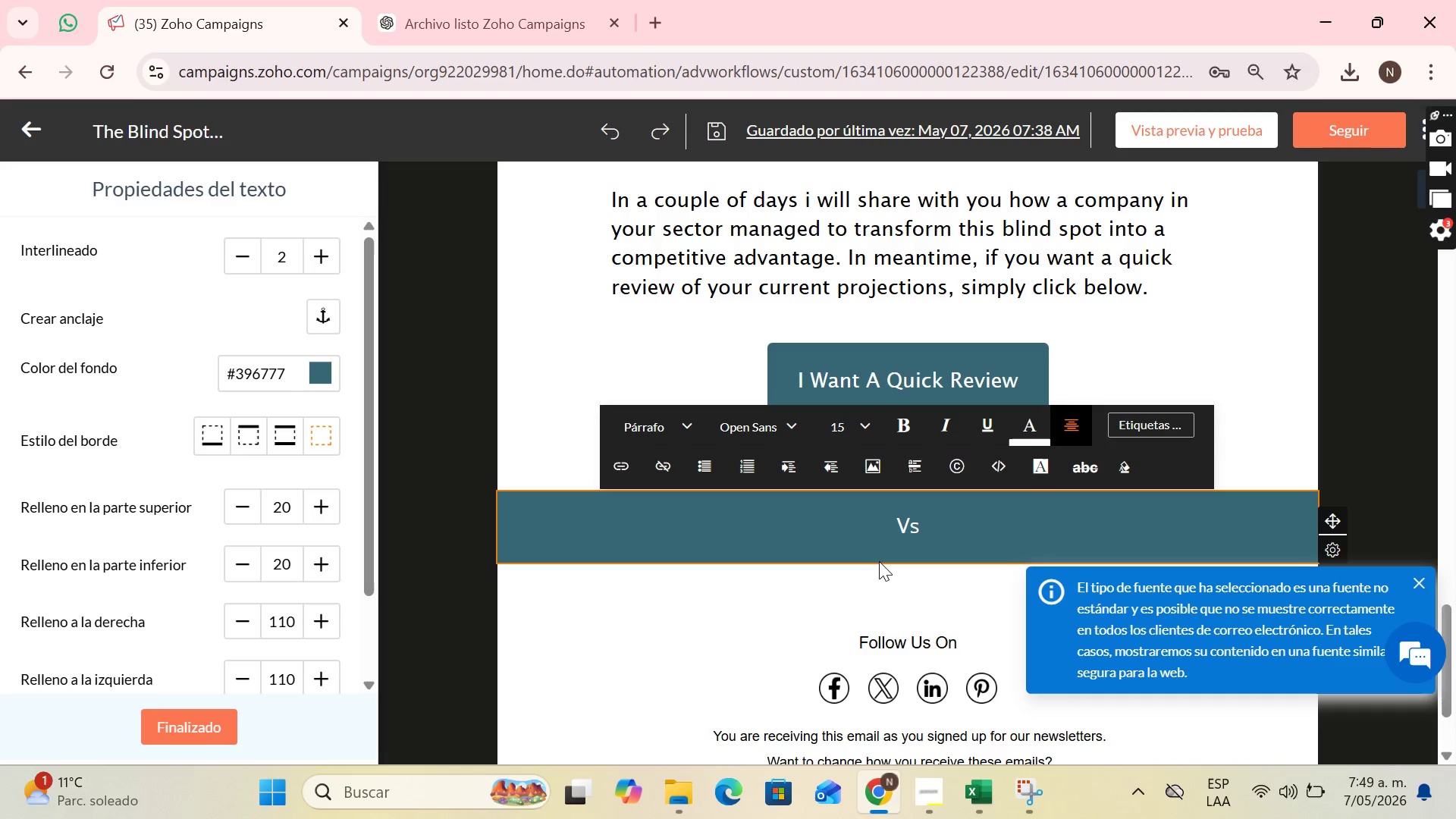 
key(Backspace)
 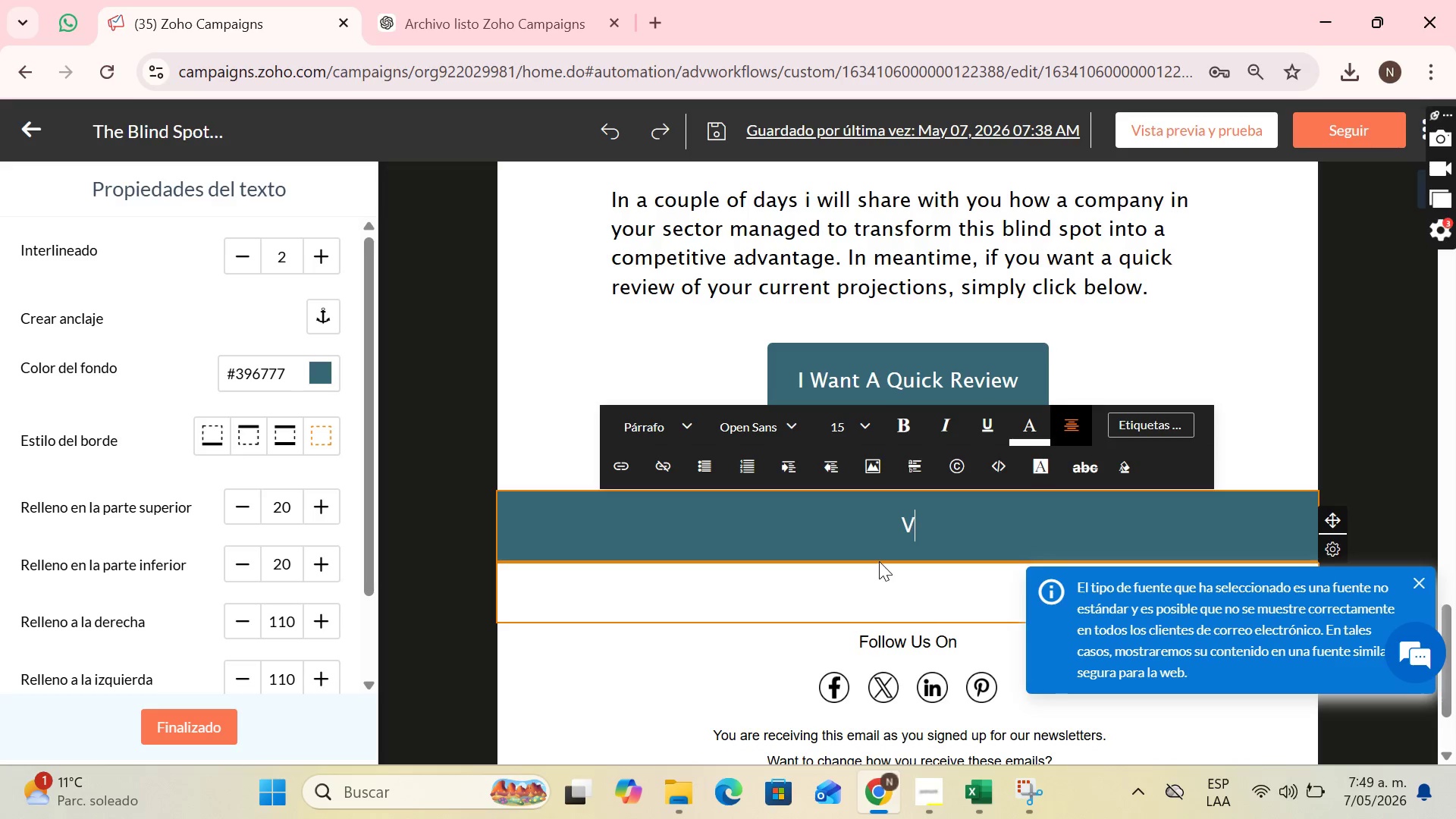 
key(CapsLock)
 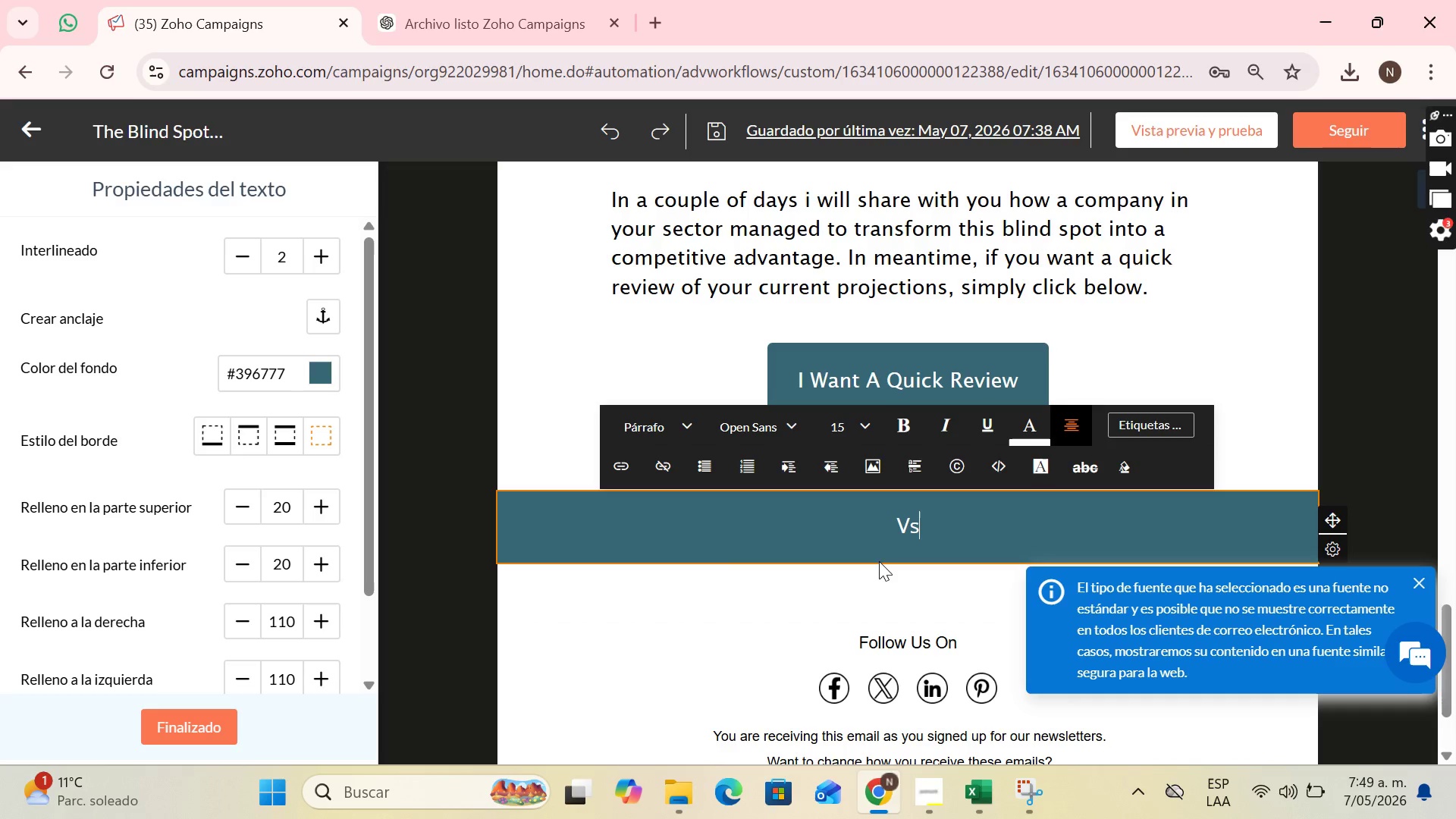 
key(S)
 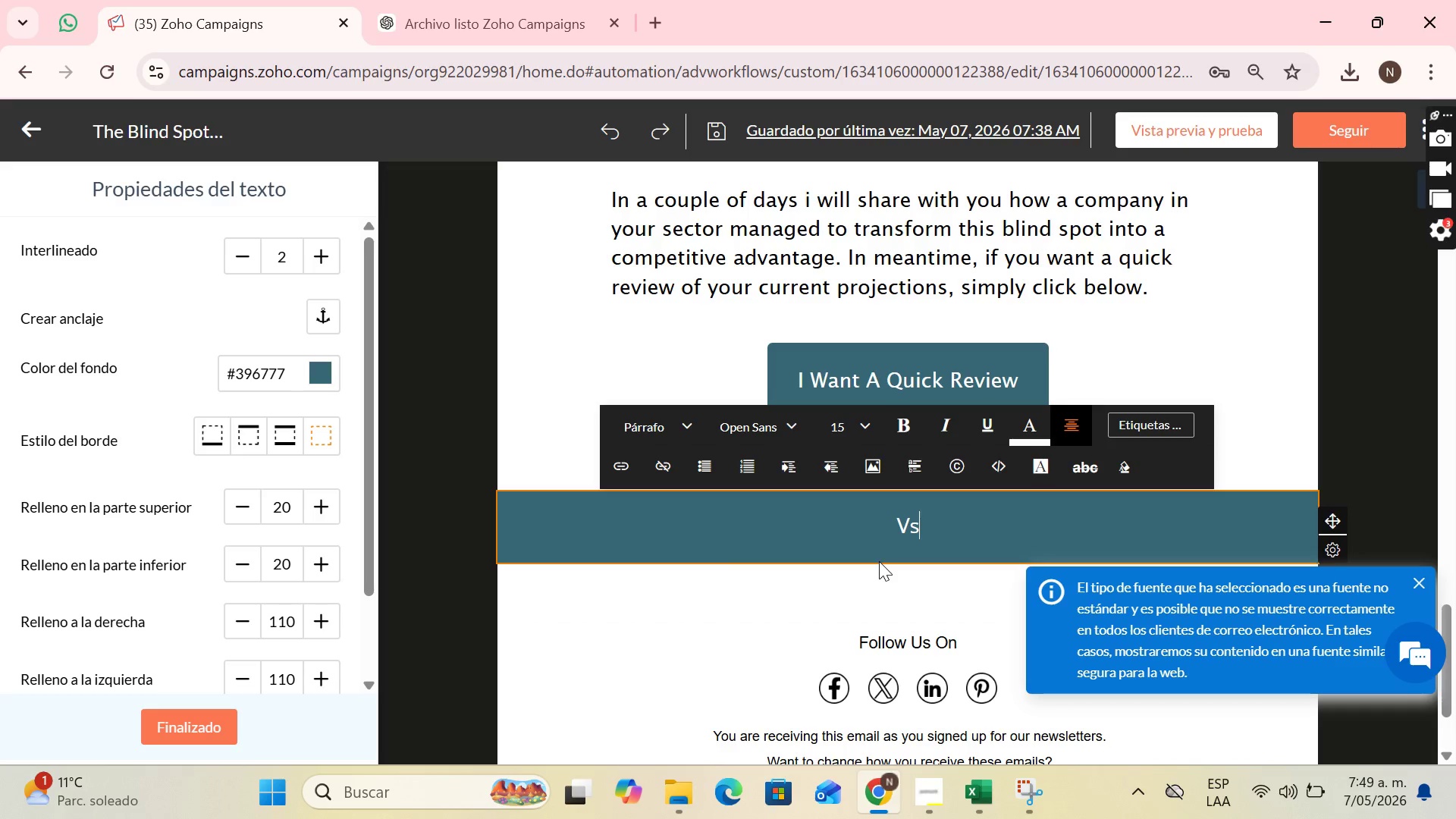 
key(CapsLock)
 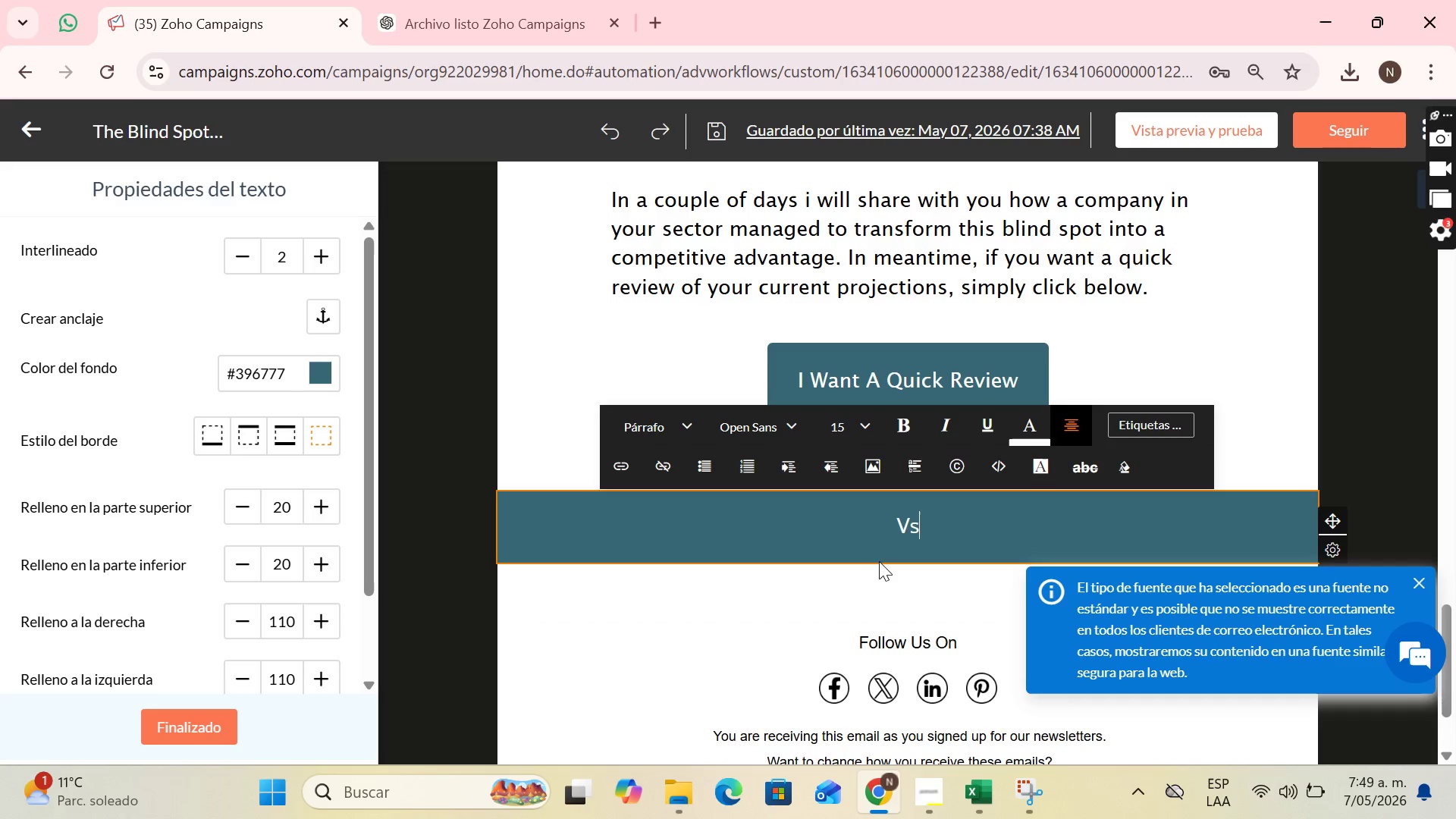 
key(ArrowLeft)
 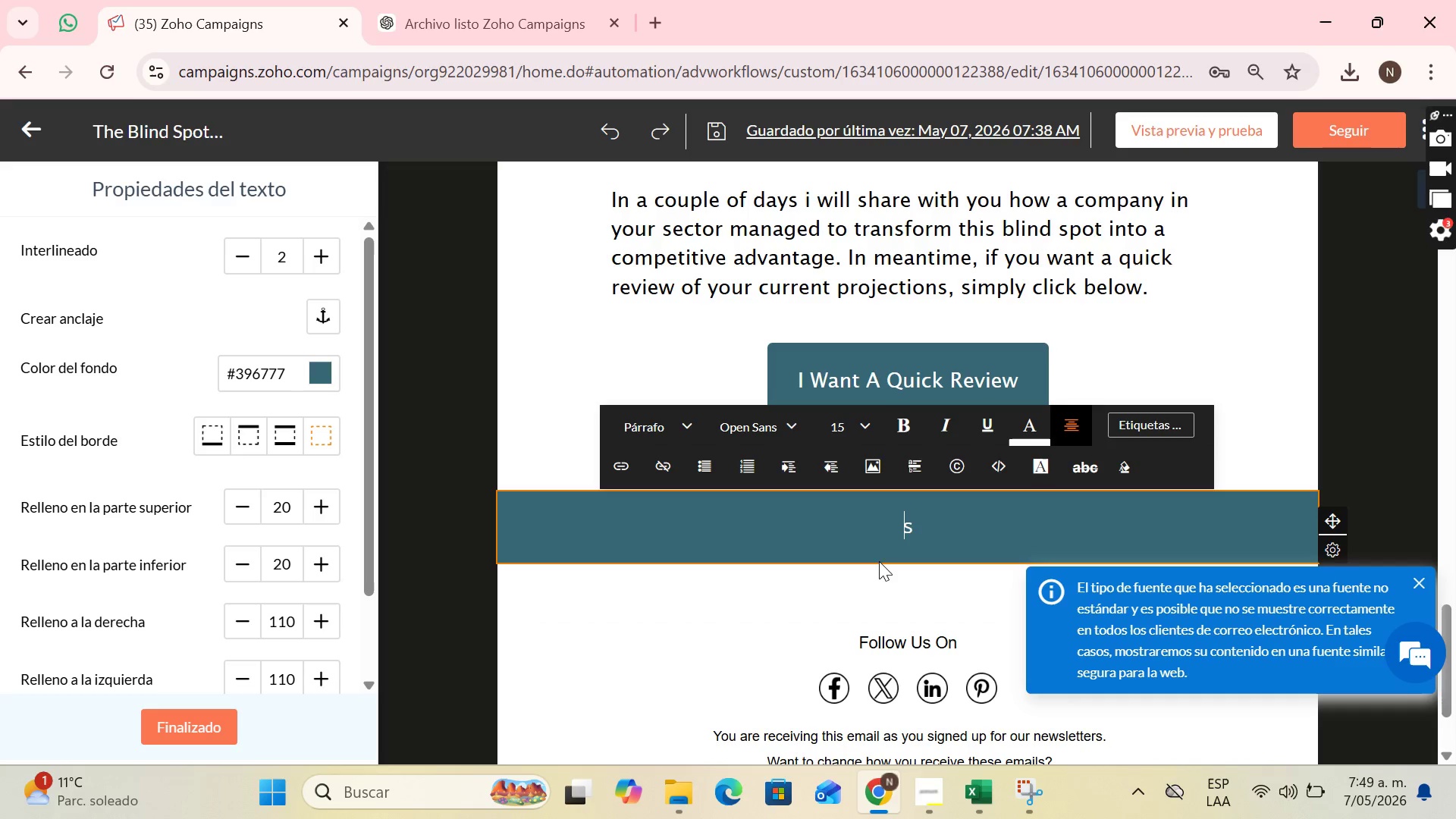 
key(Backspace)
 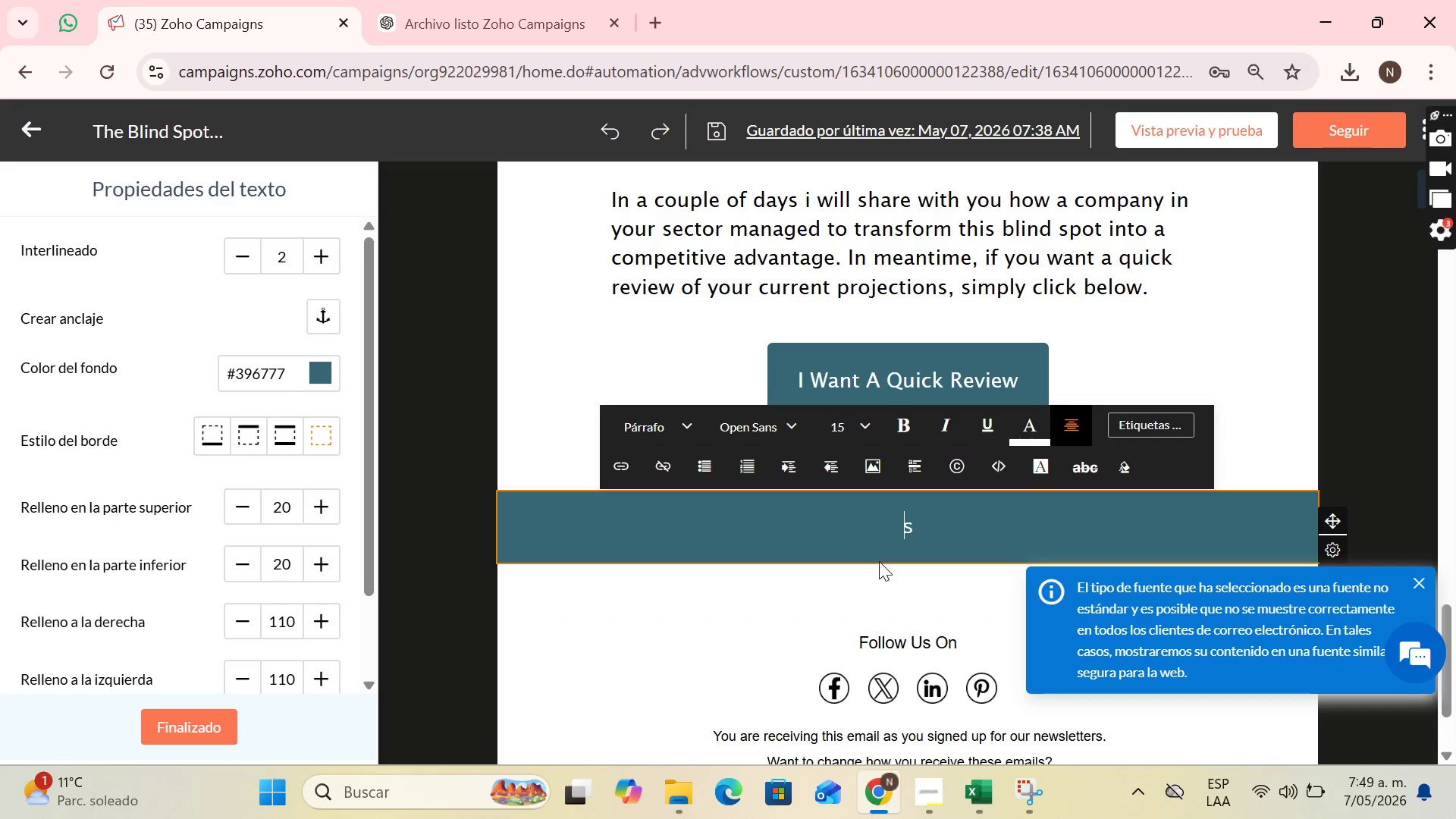 
key(ArrowRight)
 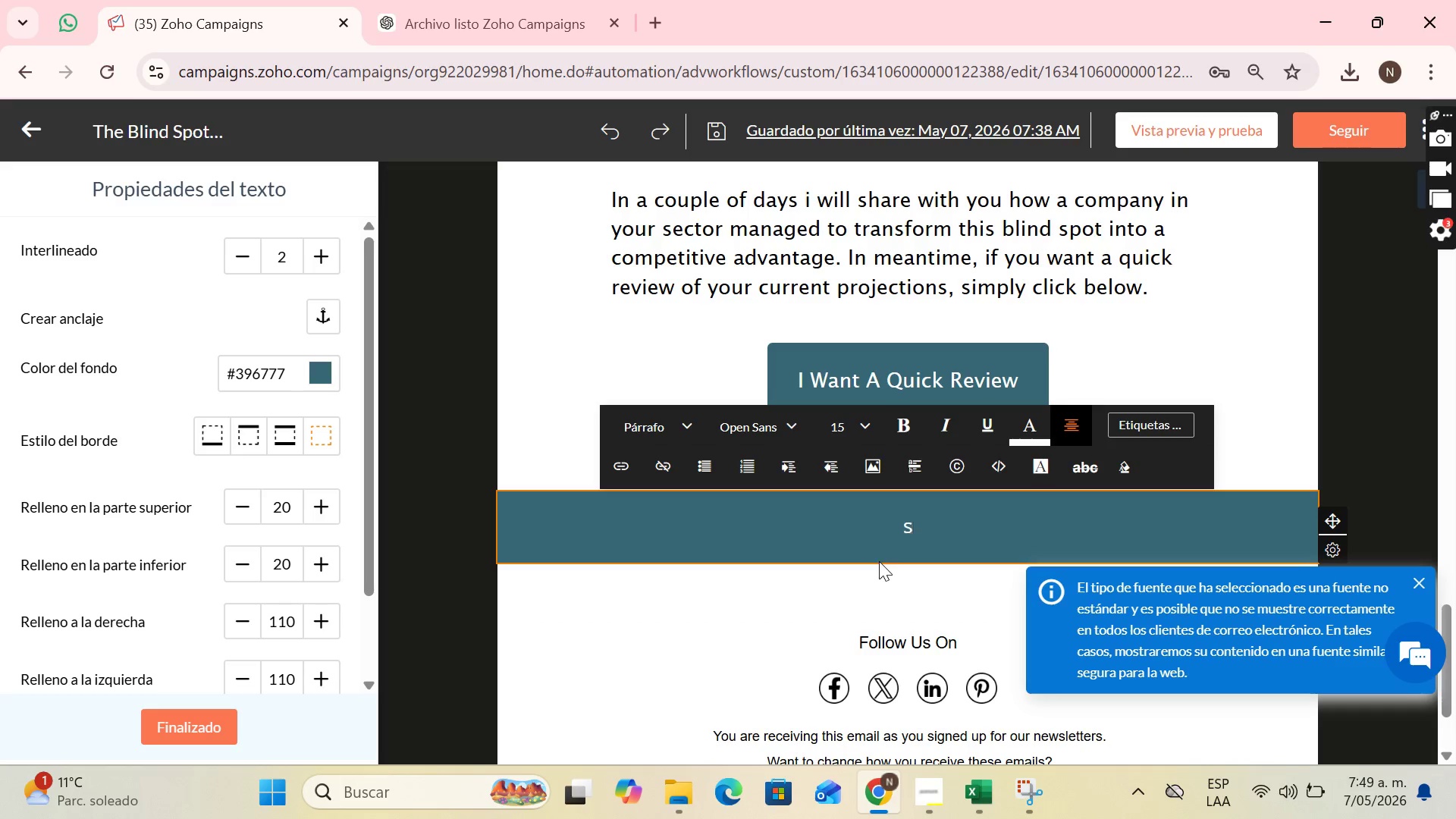 
key(Backspace)
type(s)
key(Backspace)
type(s)
key(Backspace)
type(Sincerely,)
 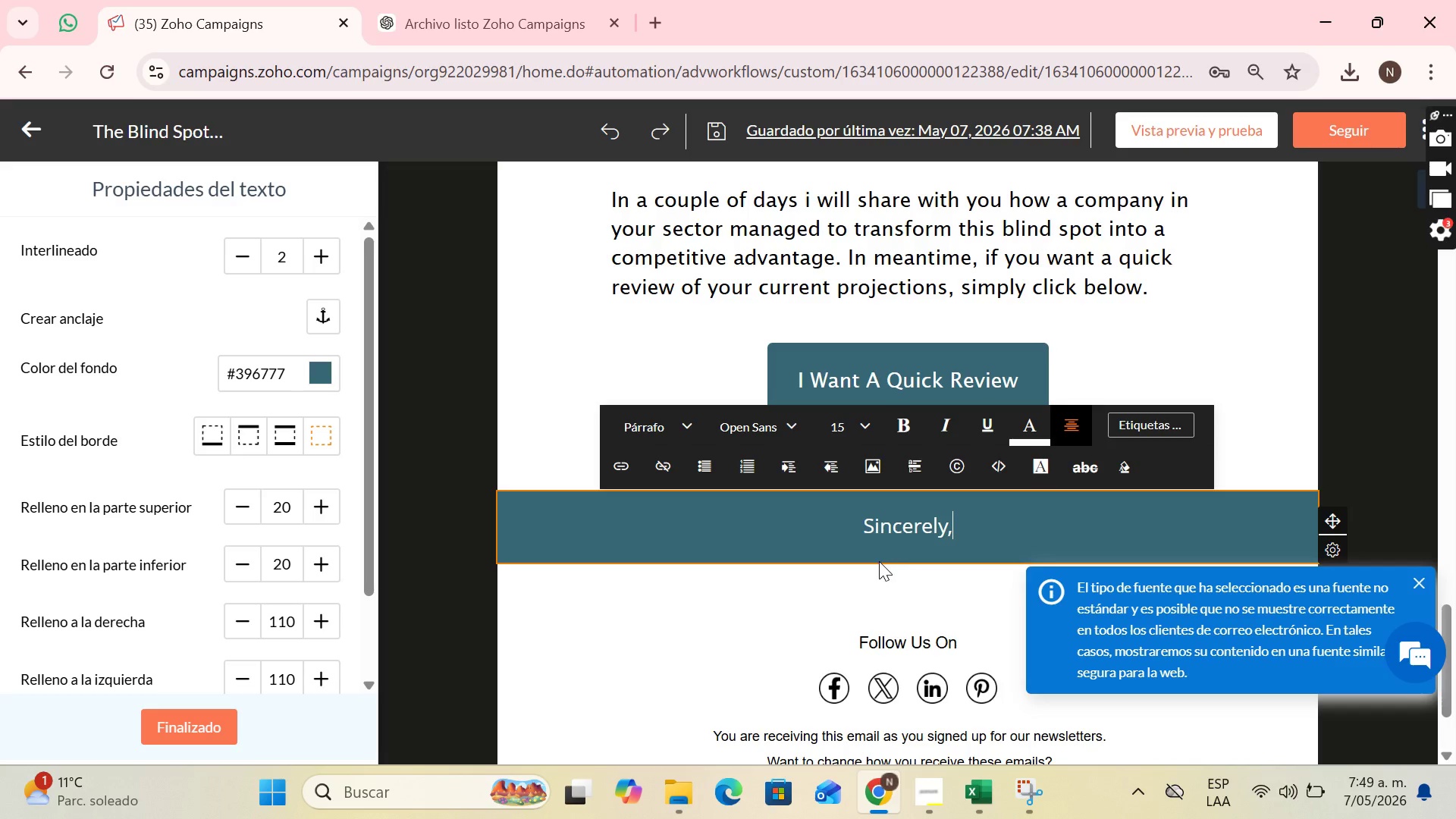 
key(Enter)
 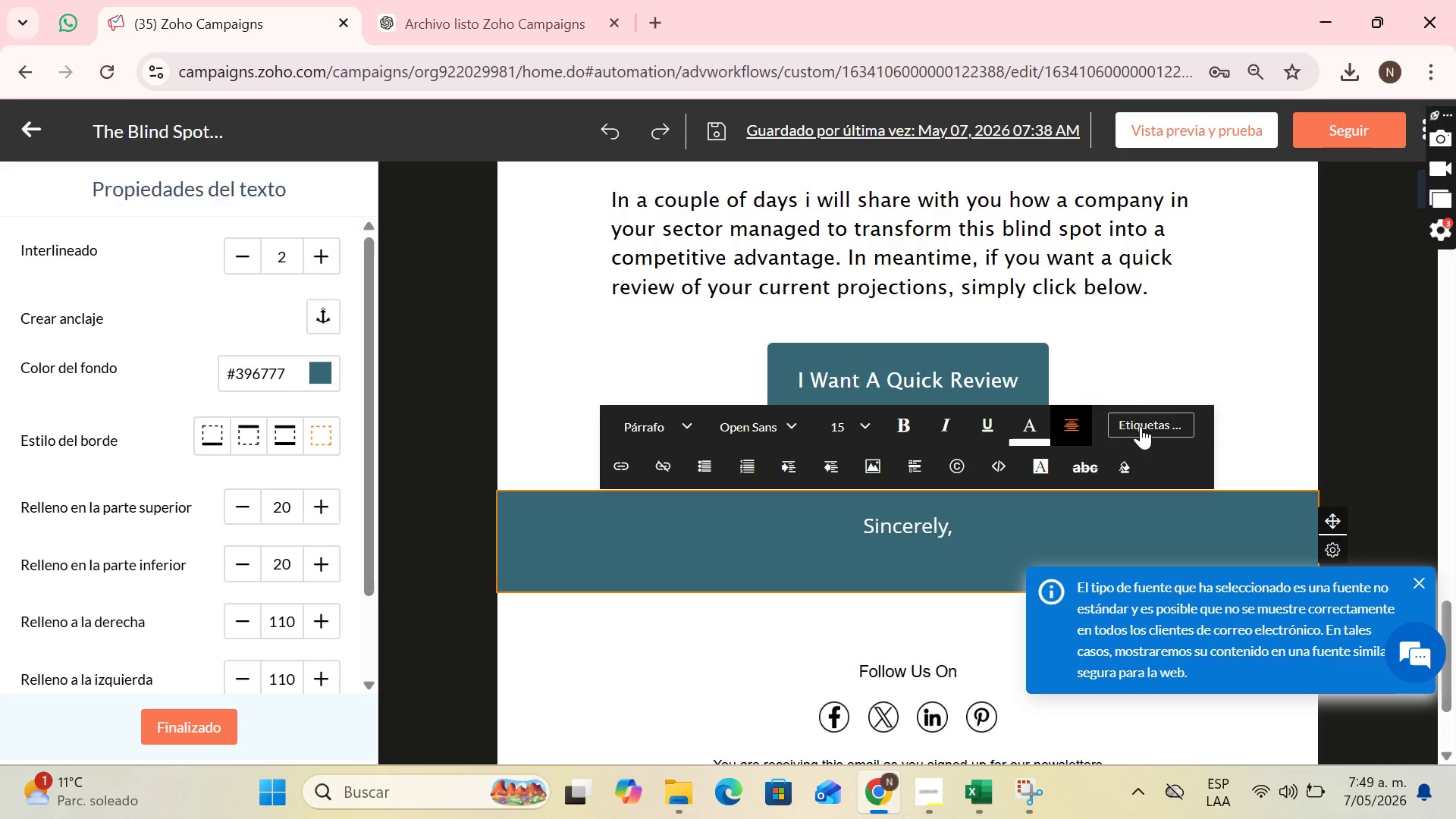 
left_click([1144, 416])
 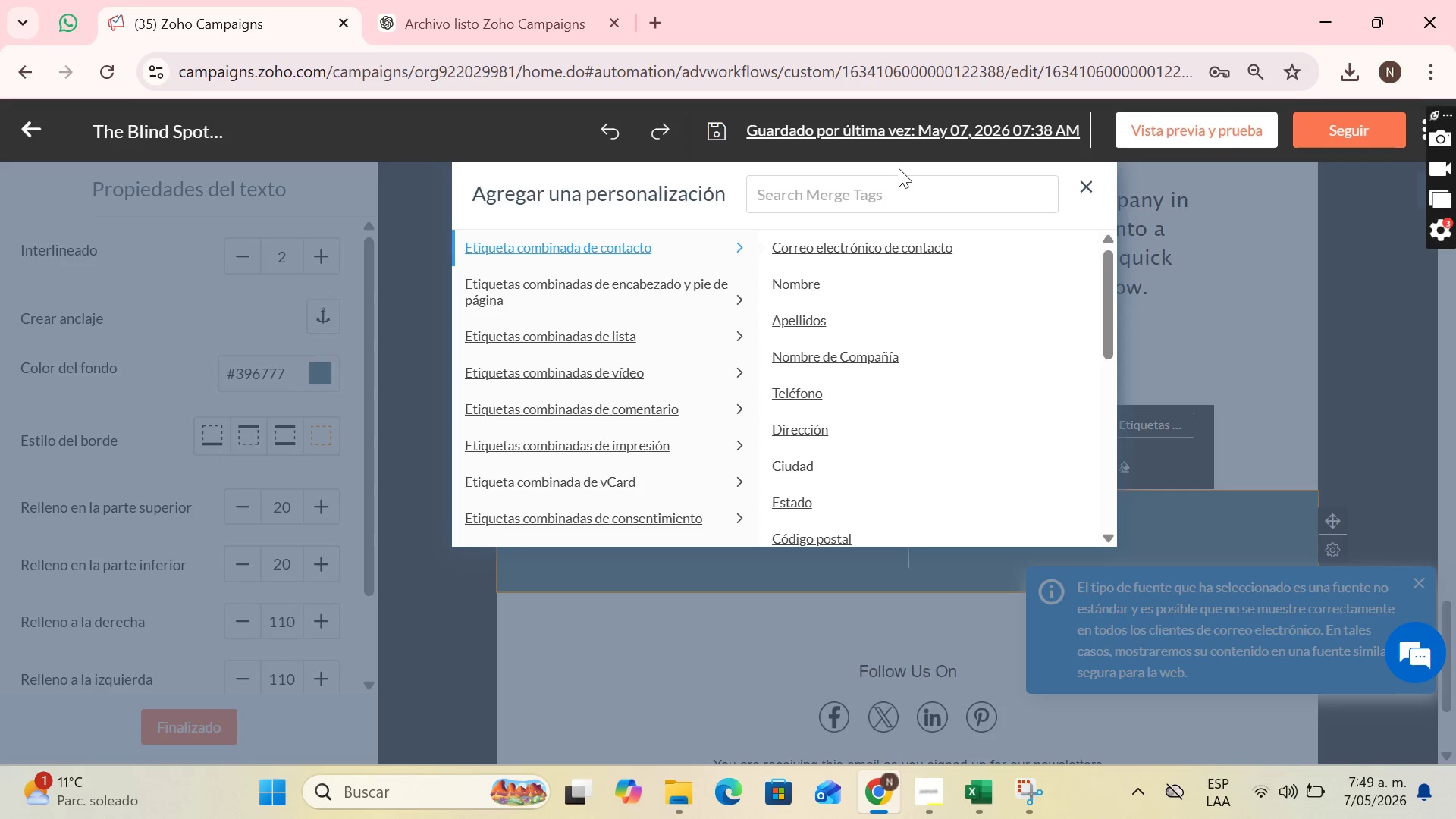 
double_click([913, 191])
 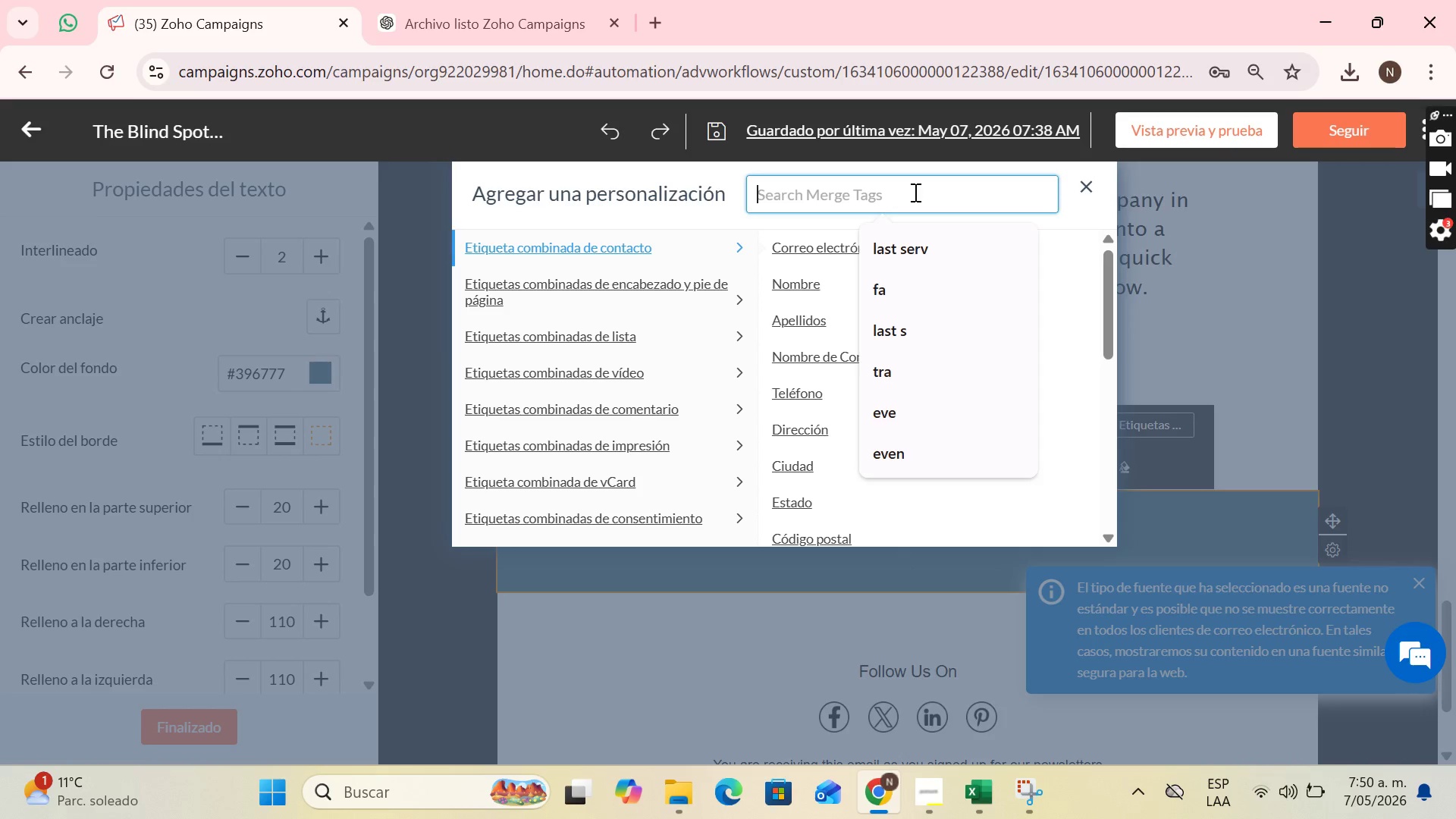 
type(as)
 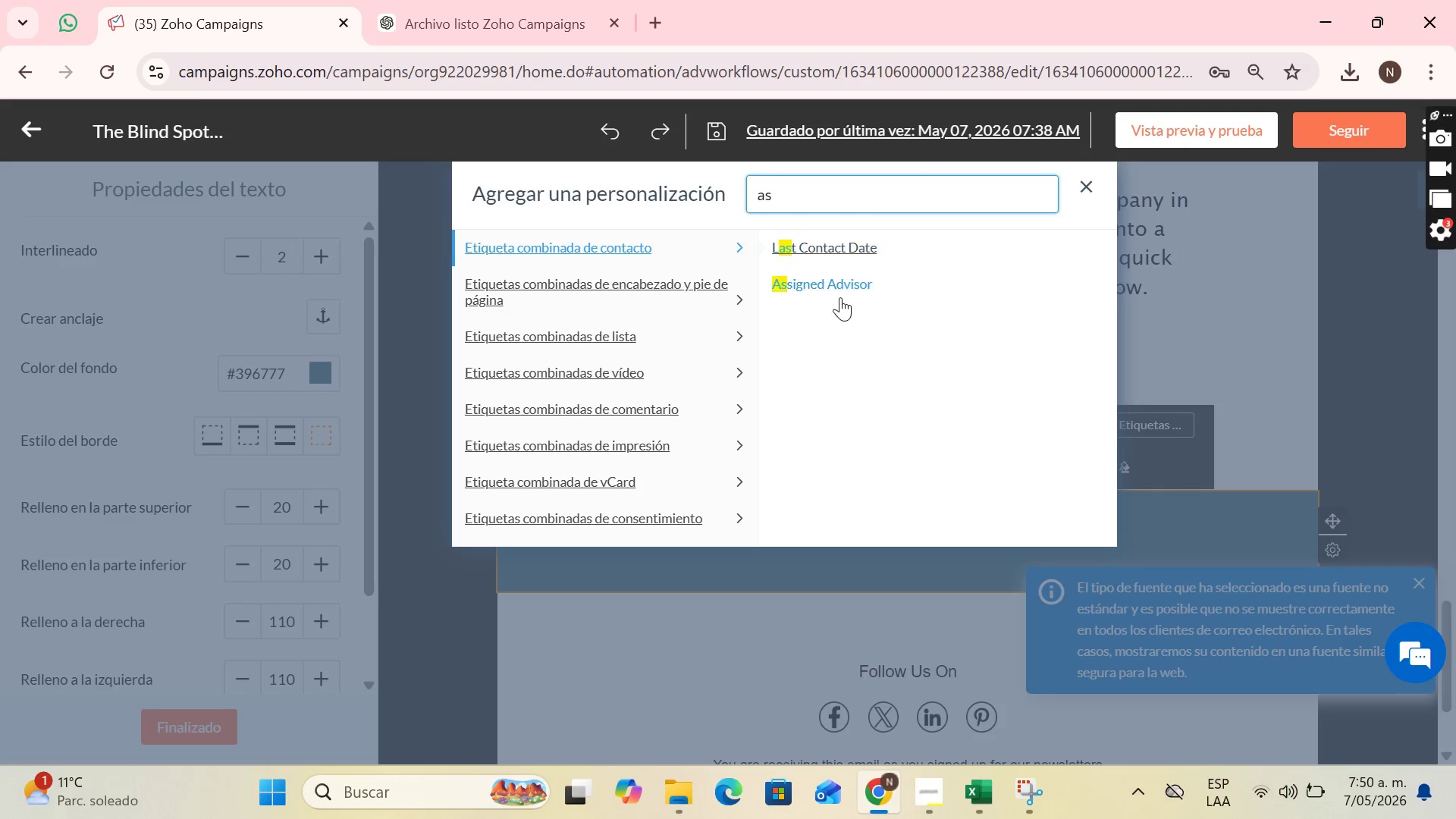 
left_click([843, 291])
 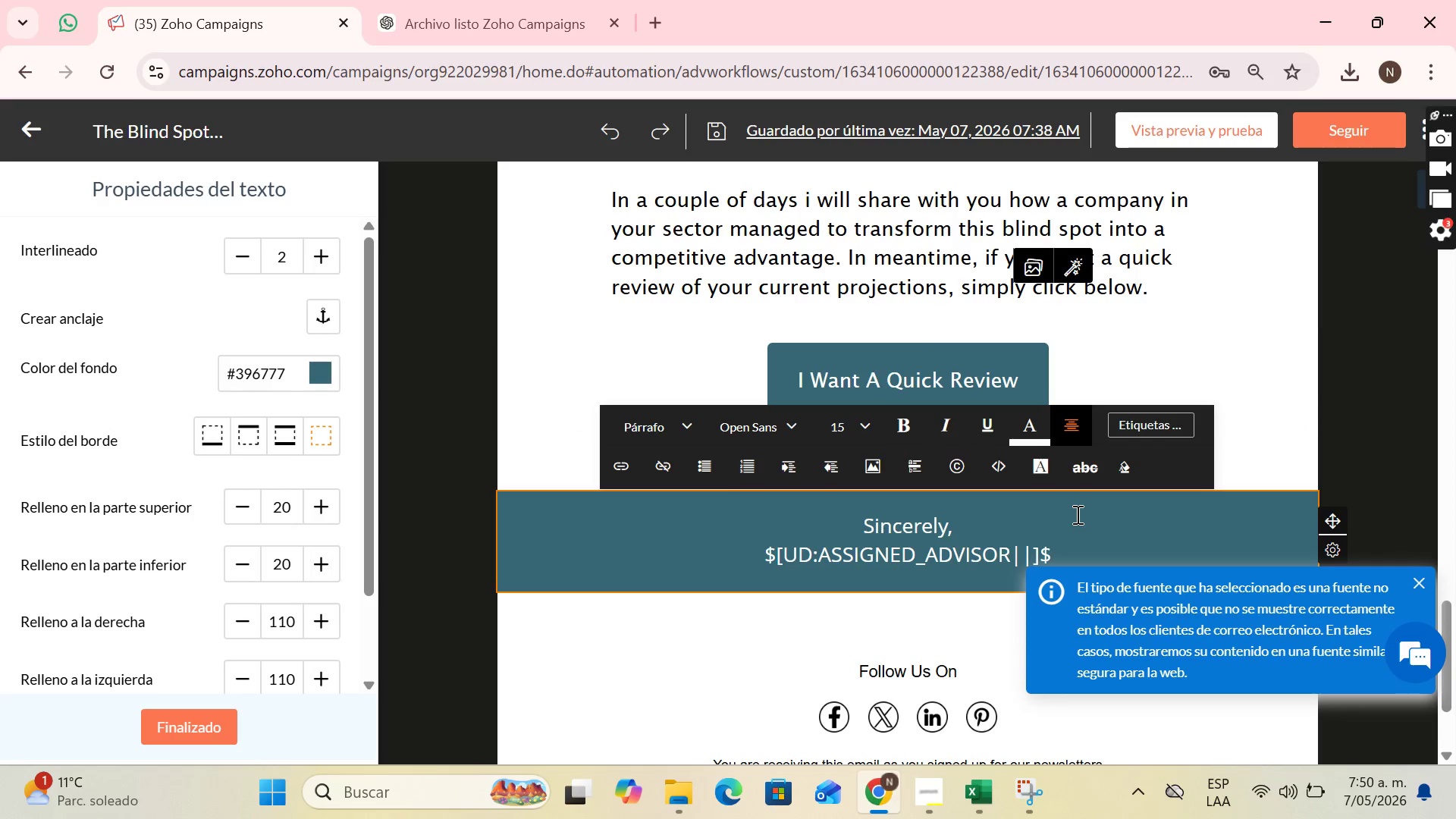 
key(Enter)
 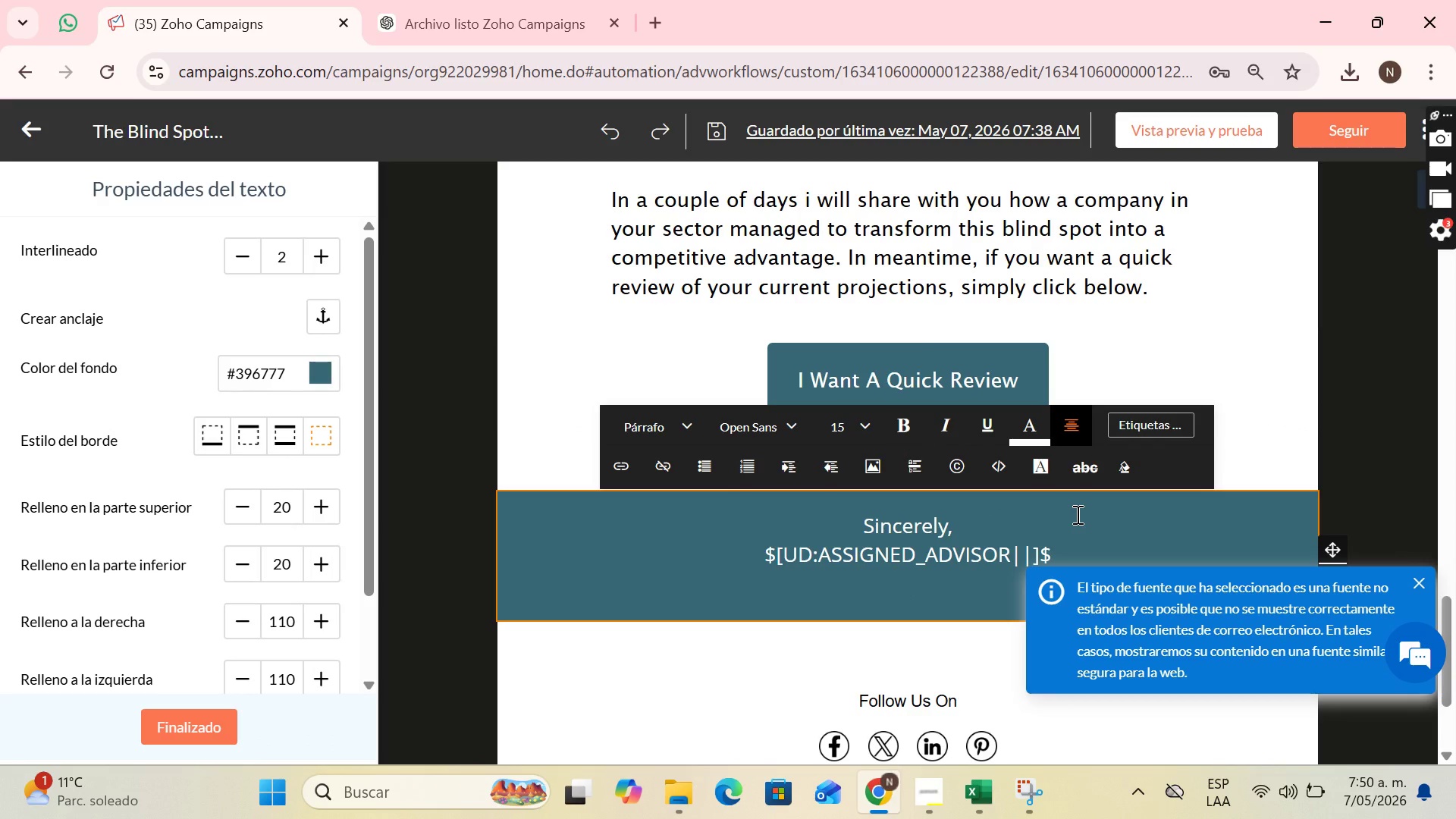 
type(Fractional CFO Services \ Peak ^ pINE)
 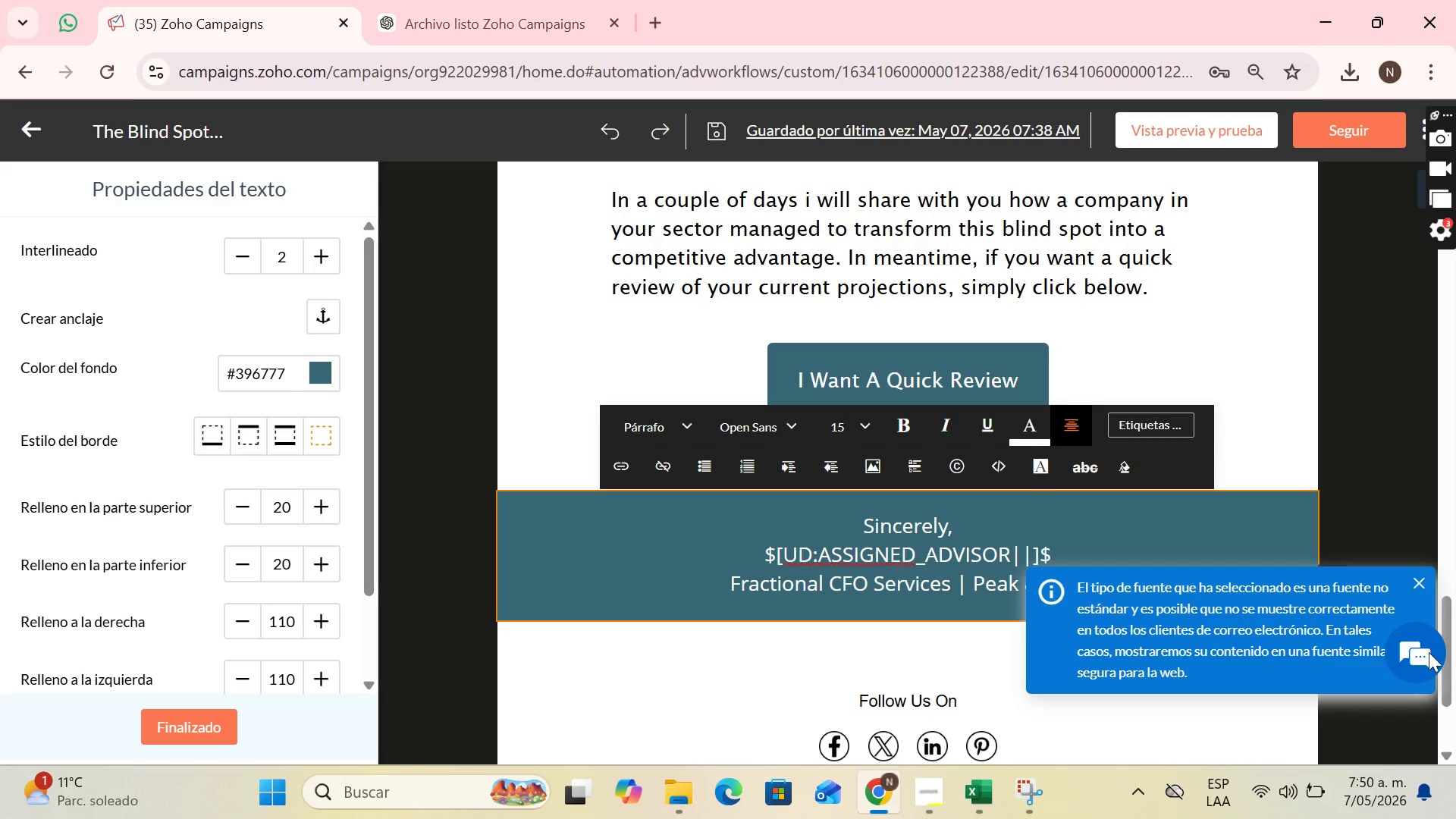 
 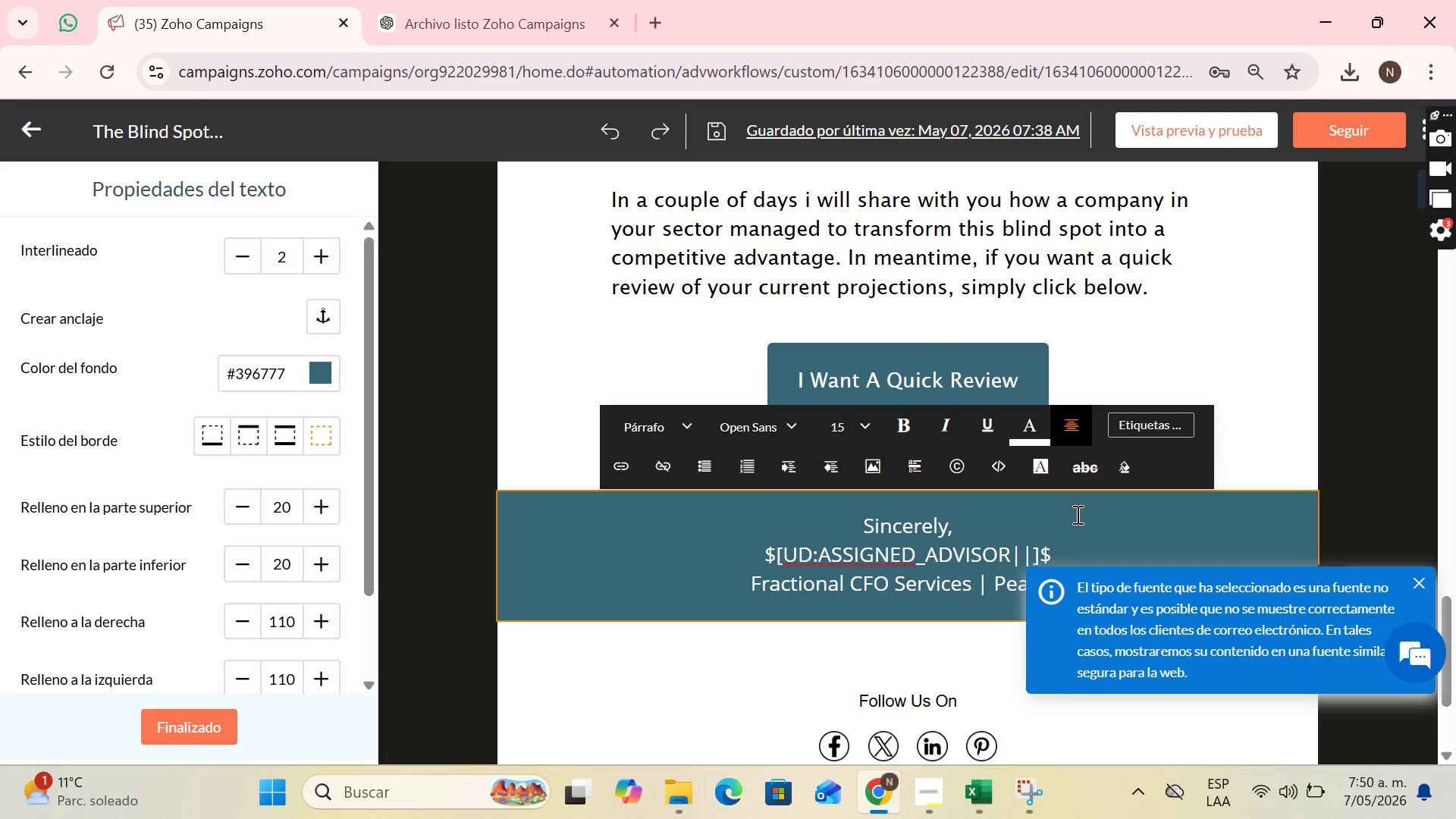 
hold_key(key=CapsLock, duration=0.36)
 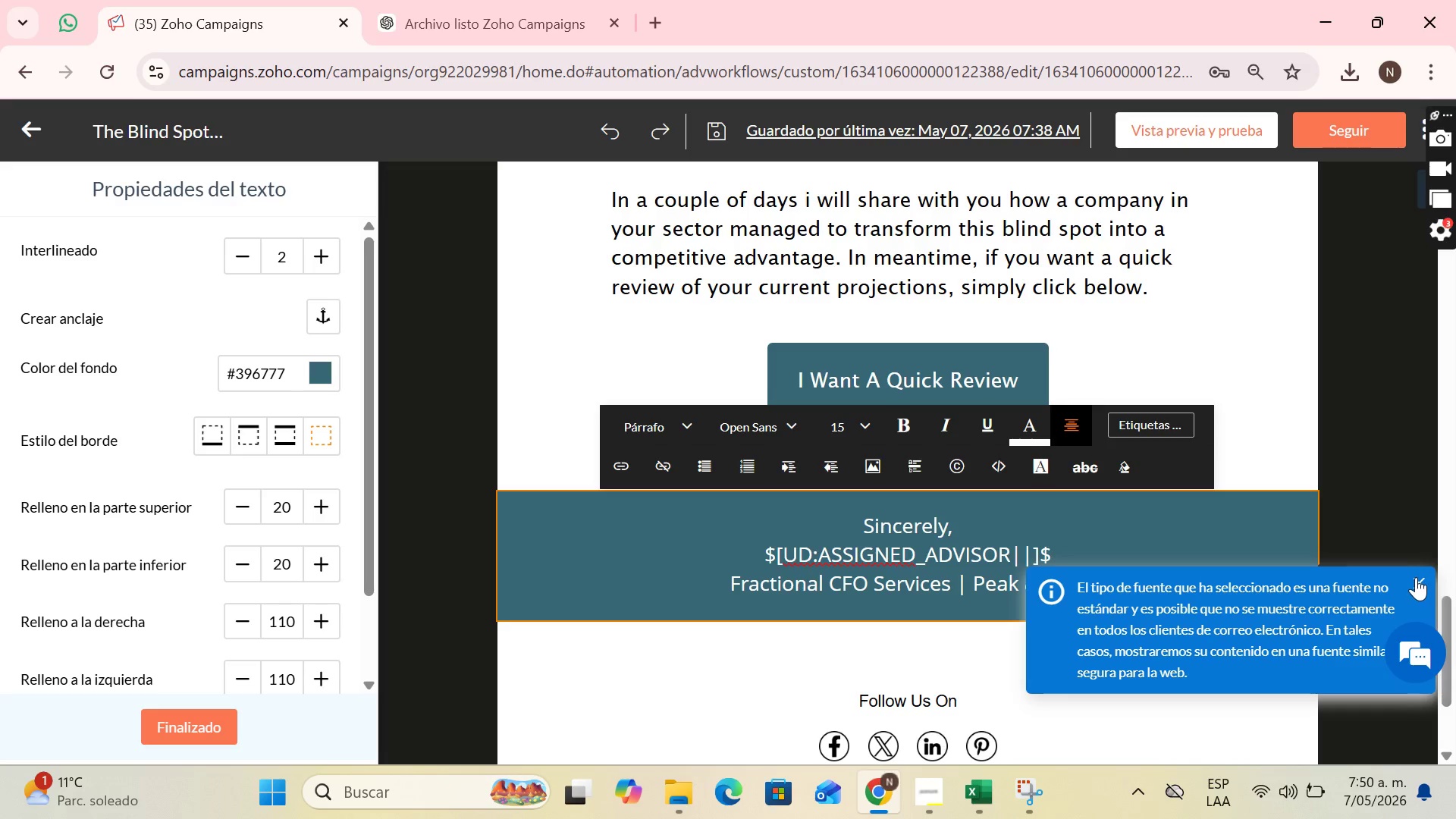 
left_click([1145, 592])
 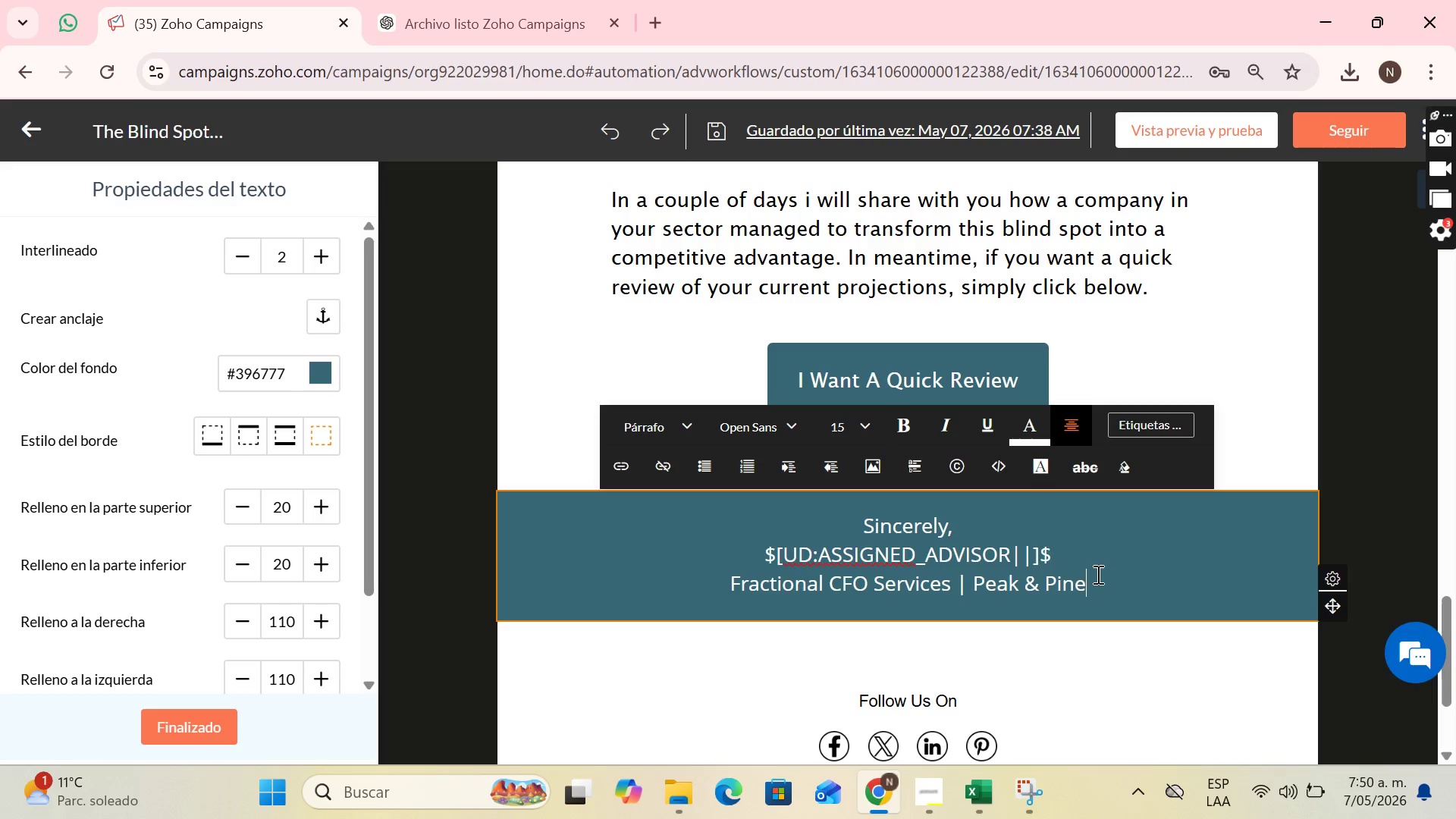 
left_click_drag(start_coordinate=[1097, 576], to_coordinate=[802, 532])
 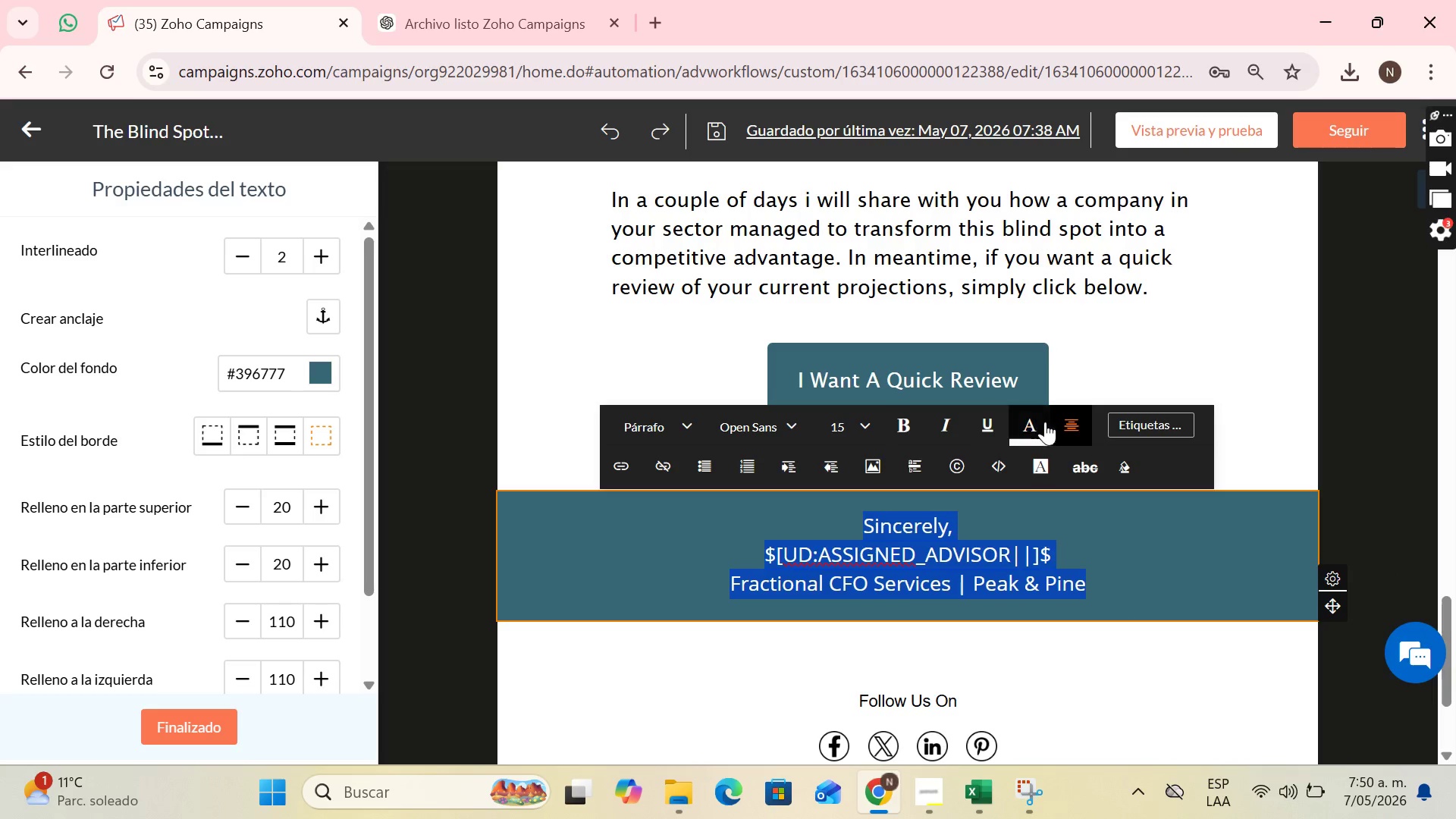 
left_click([1066, 423])
 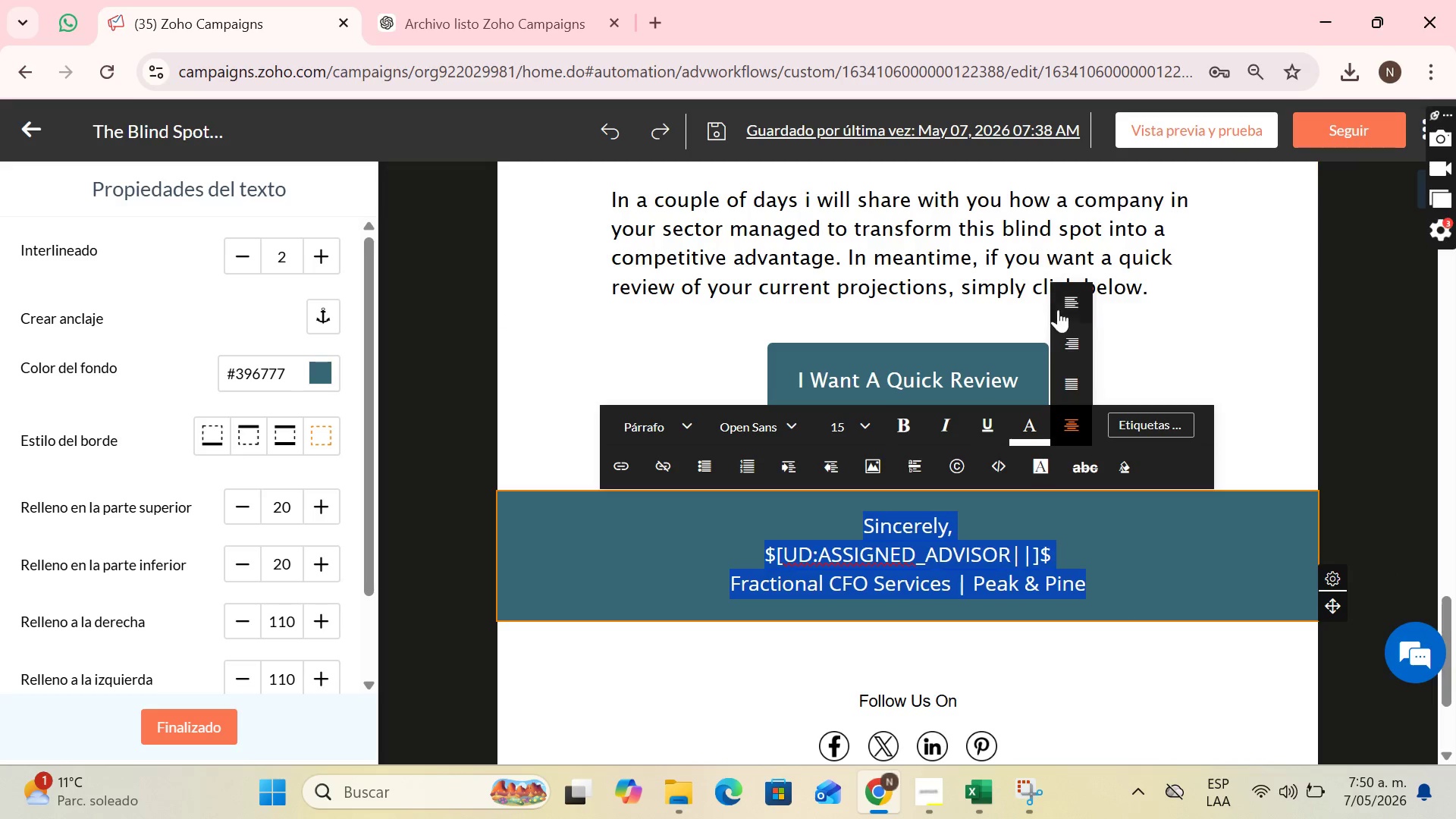 
left_click([1067, 303])
 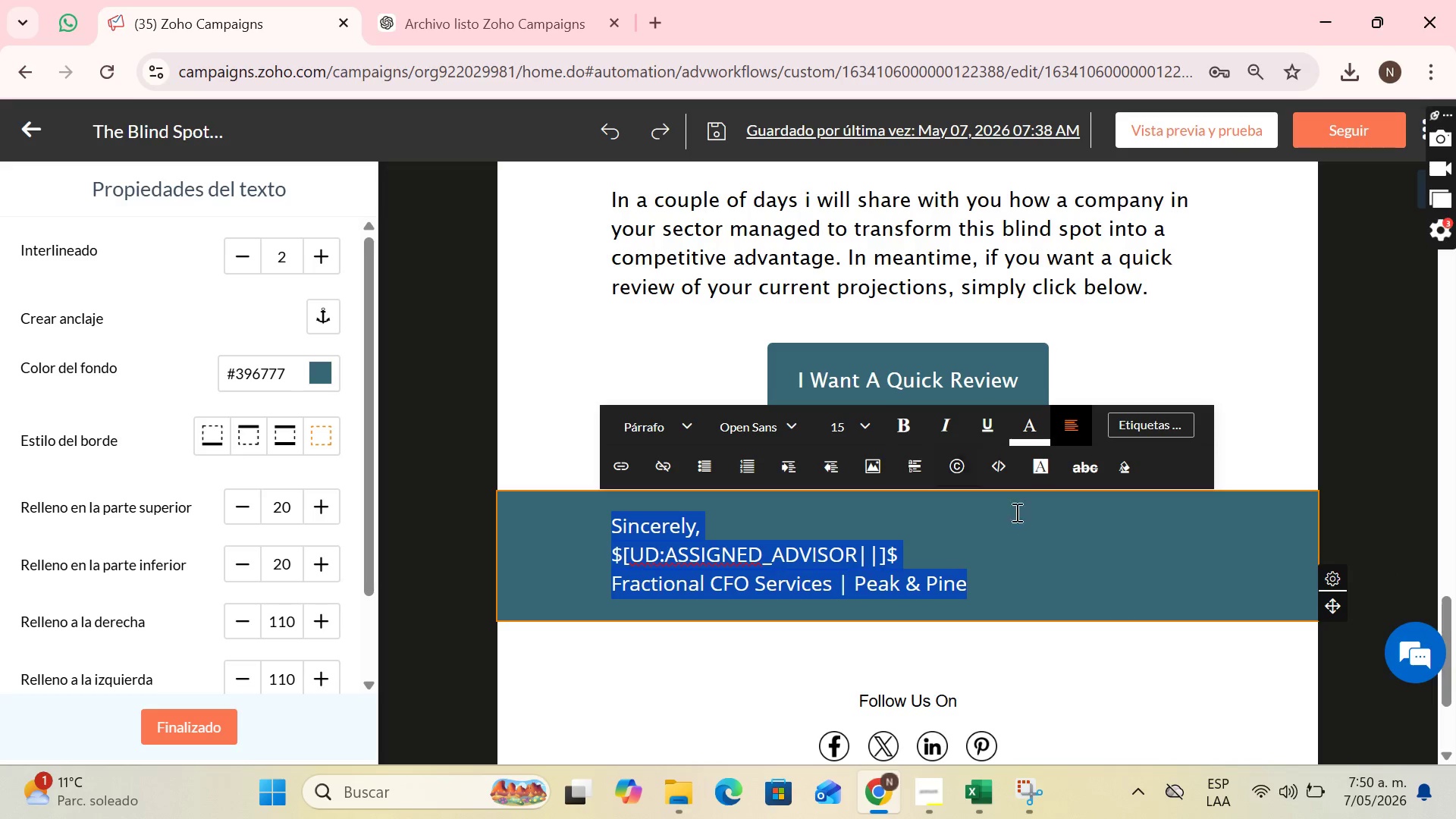 
left_click([965, 589])
 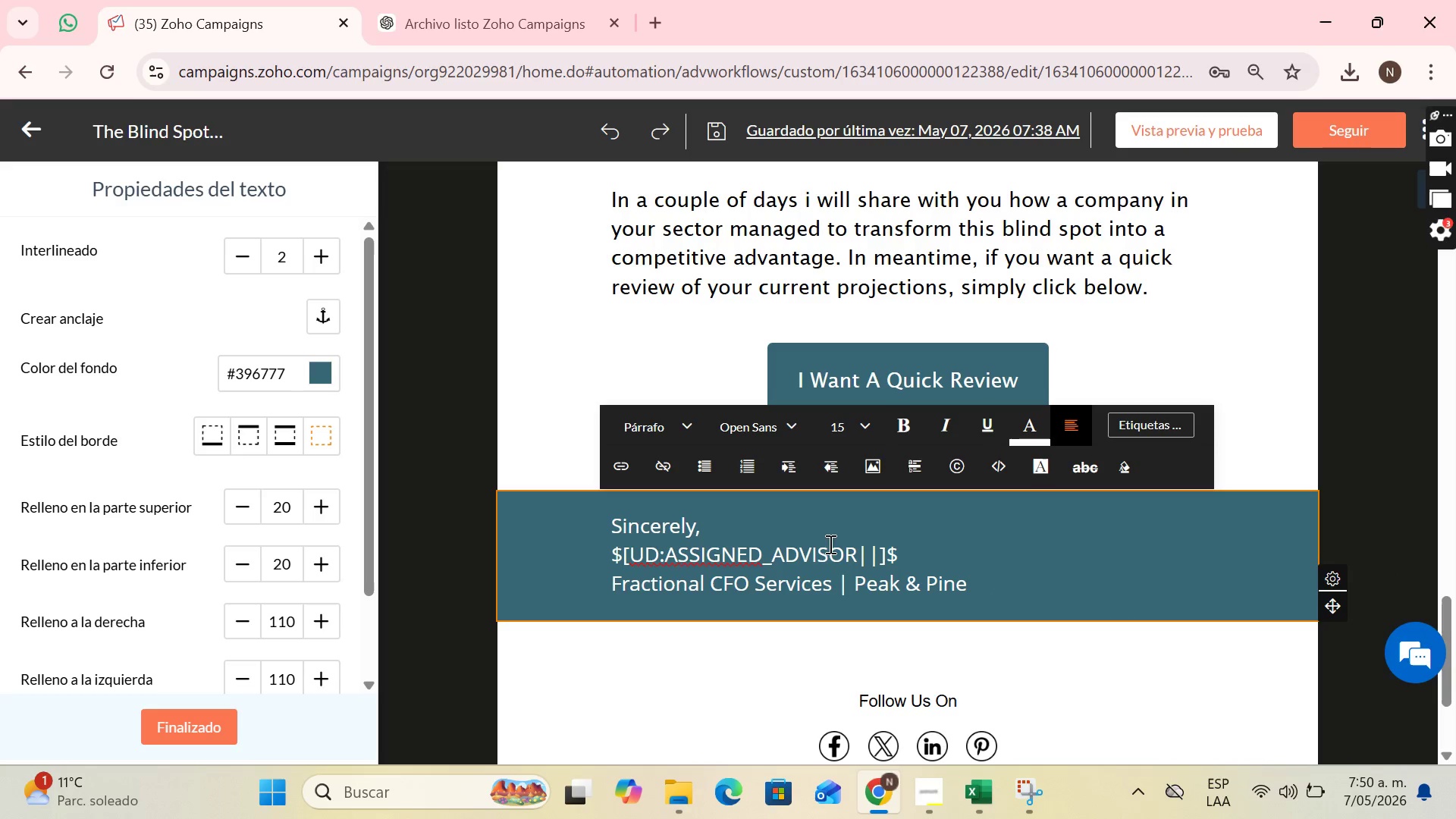 
left_click([744, 528])
 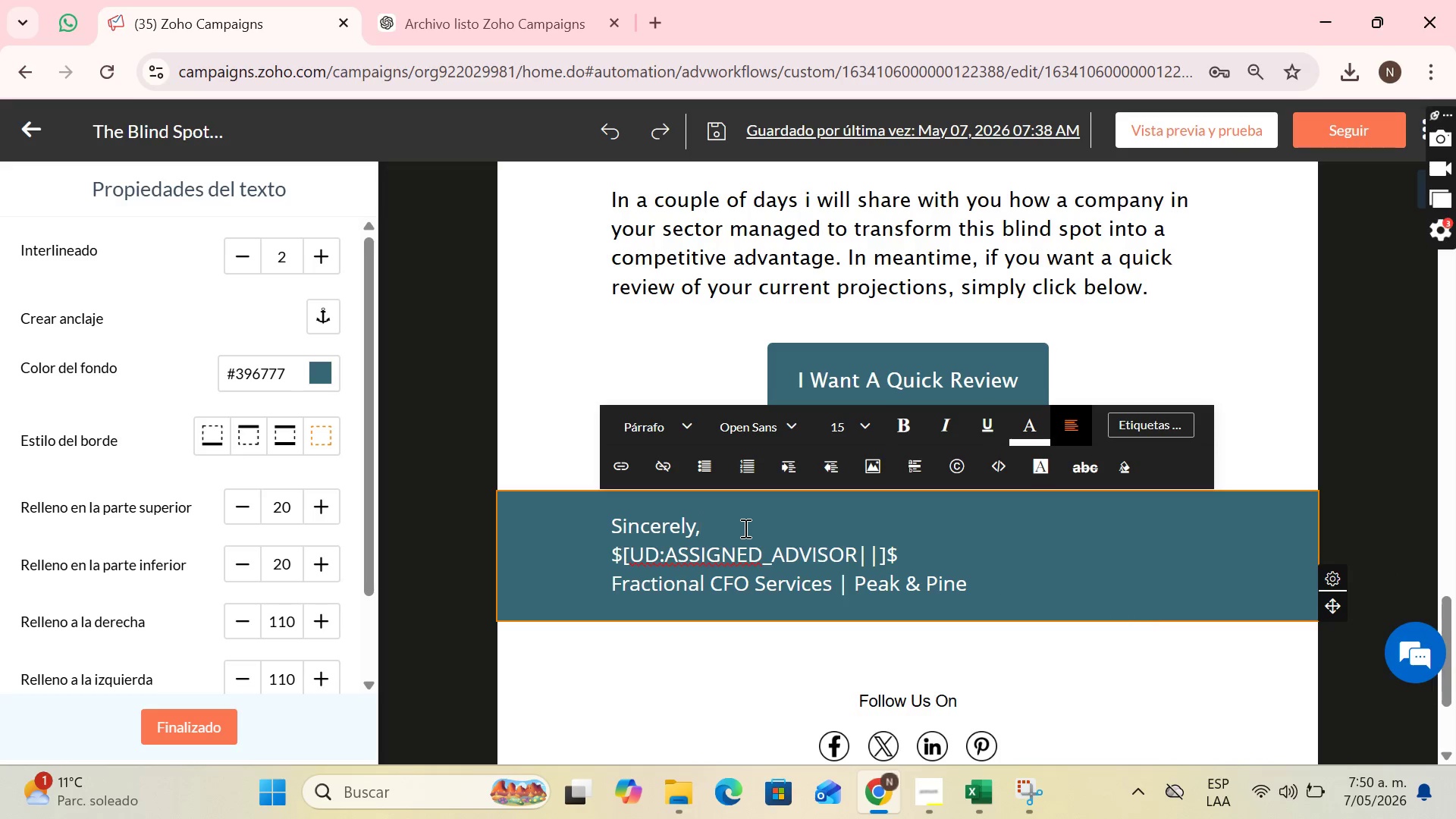 
key(Enter)
 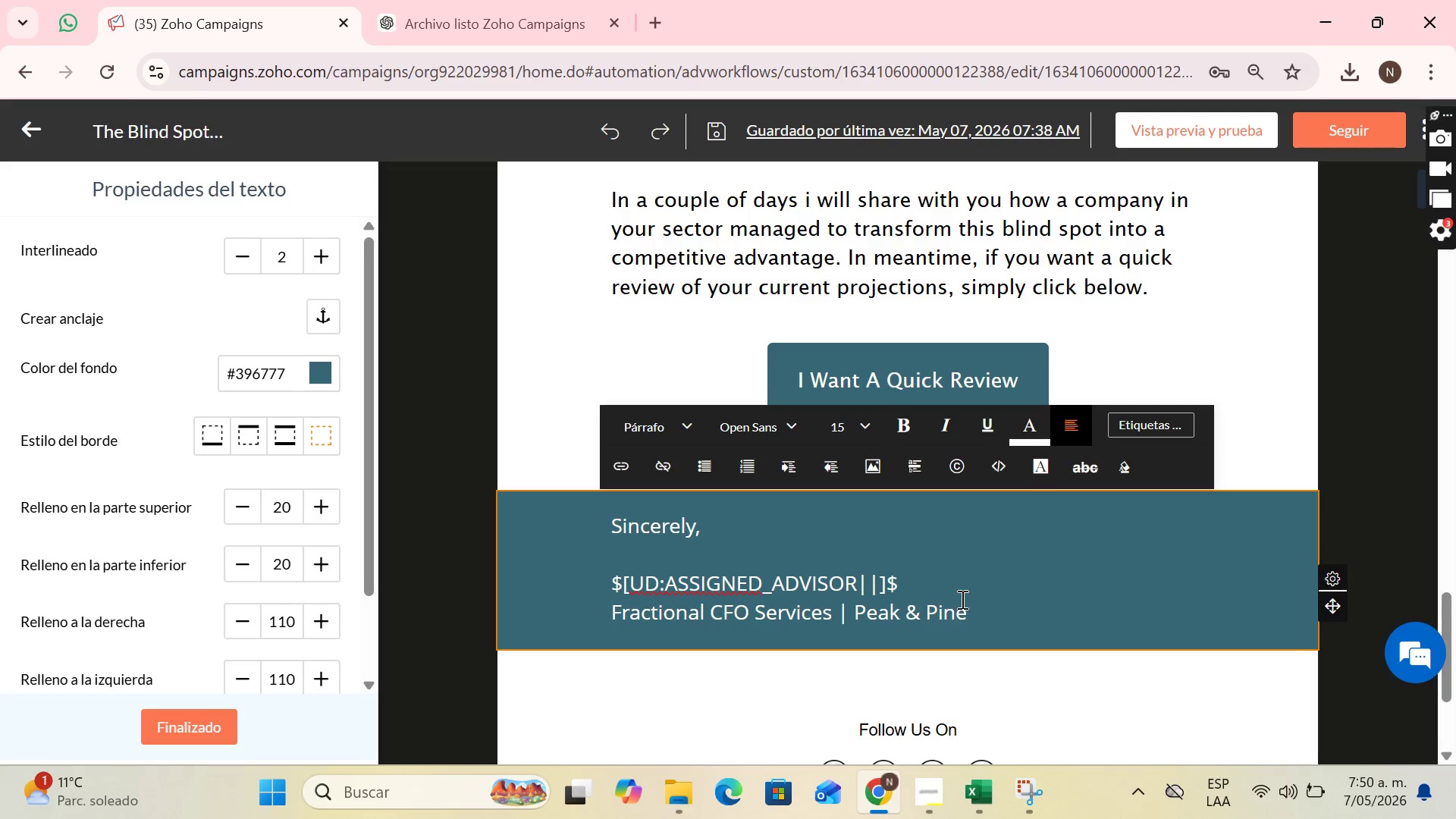 
left_click([960, 600])
 